 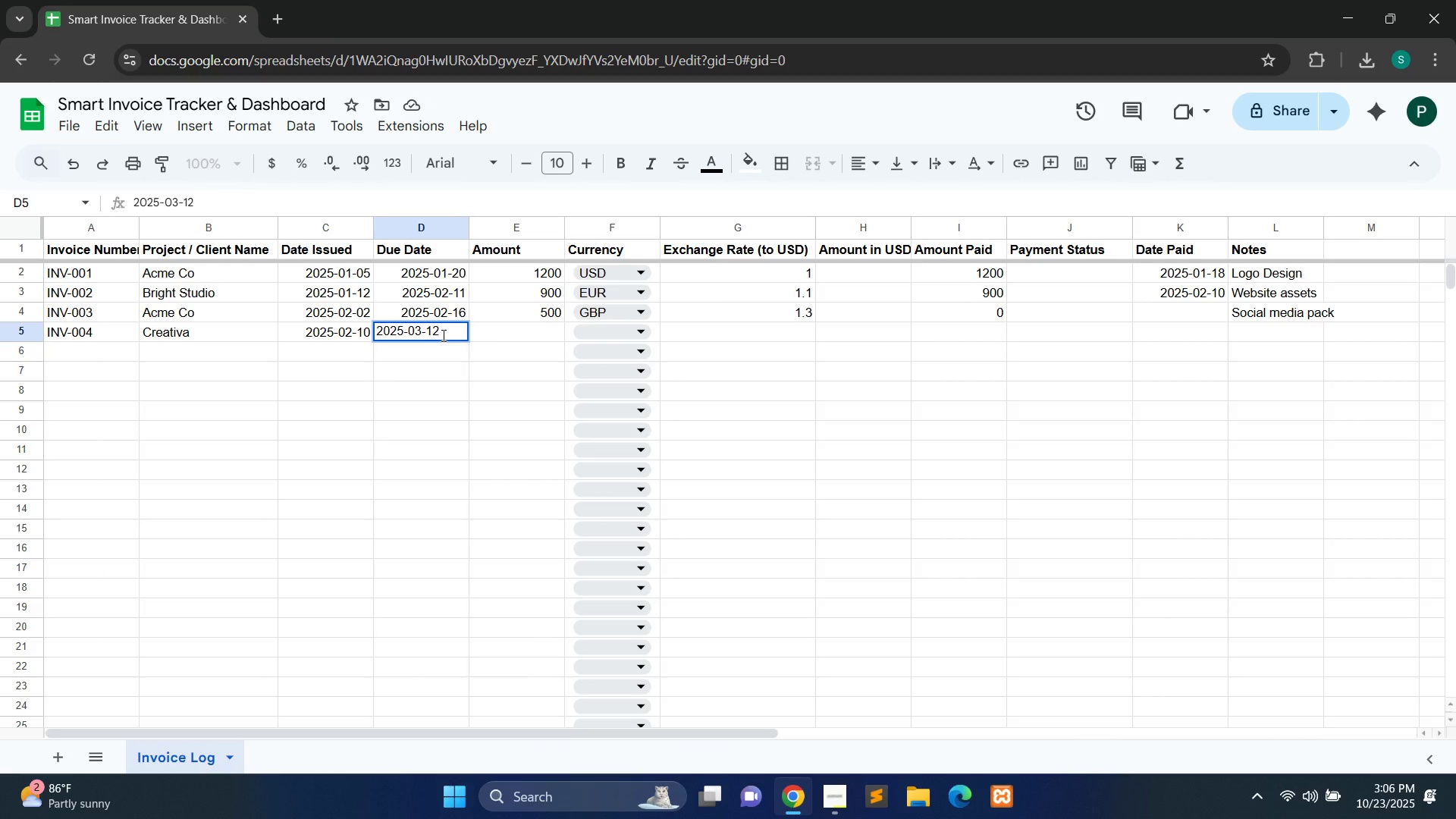 
double_click([547, 336])
 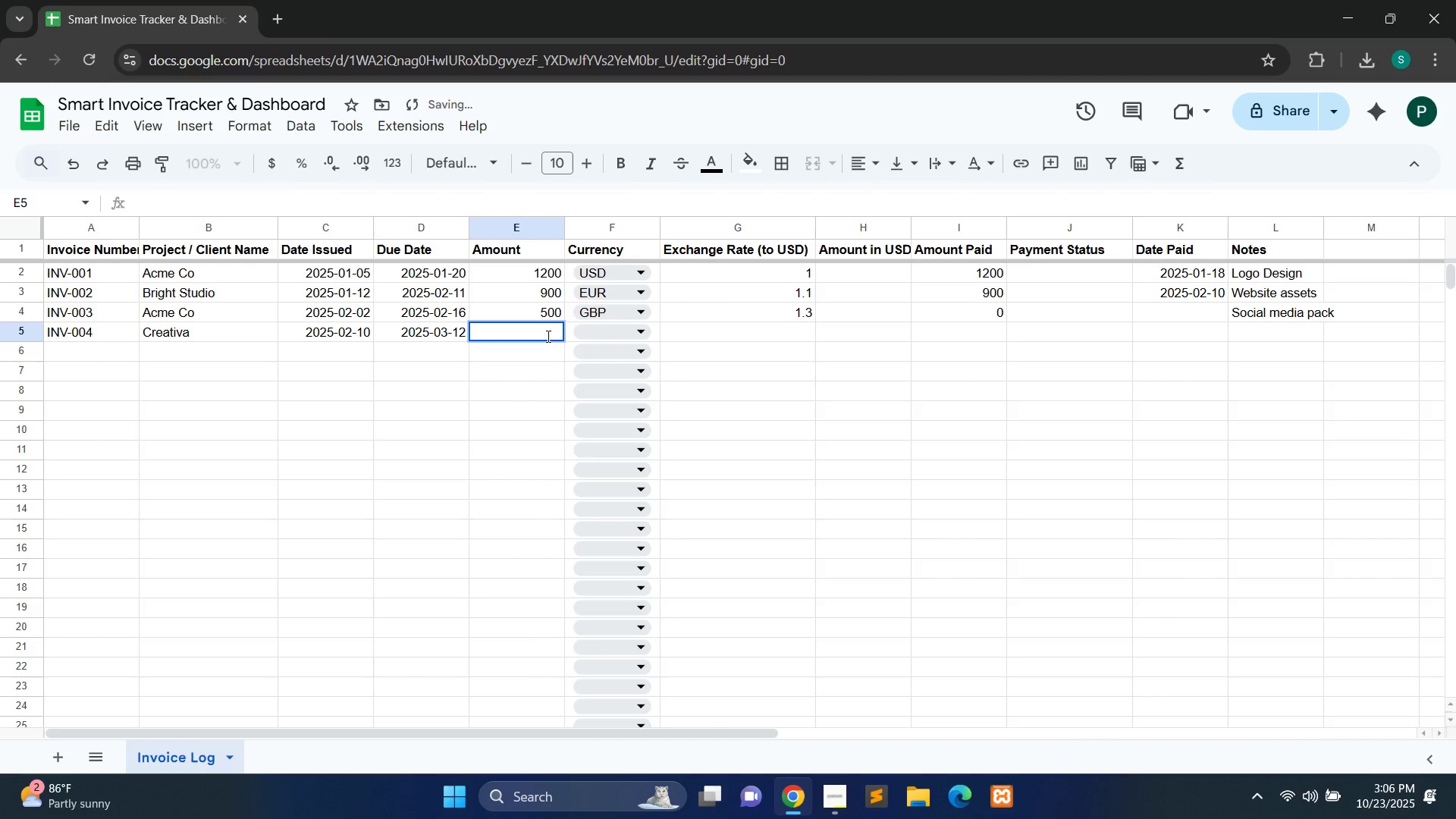 
type(2500)
 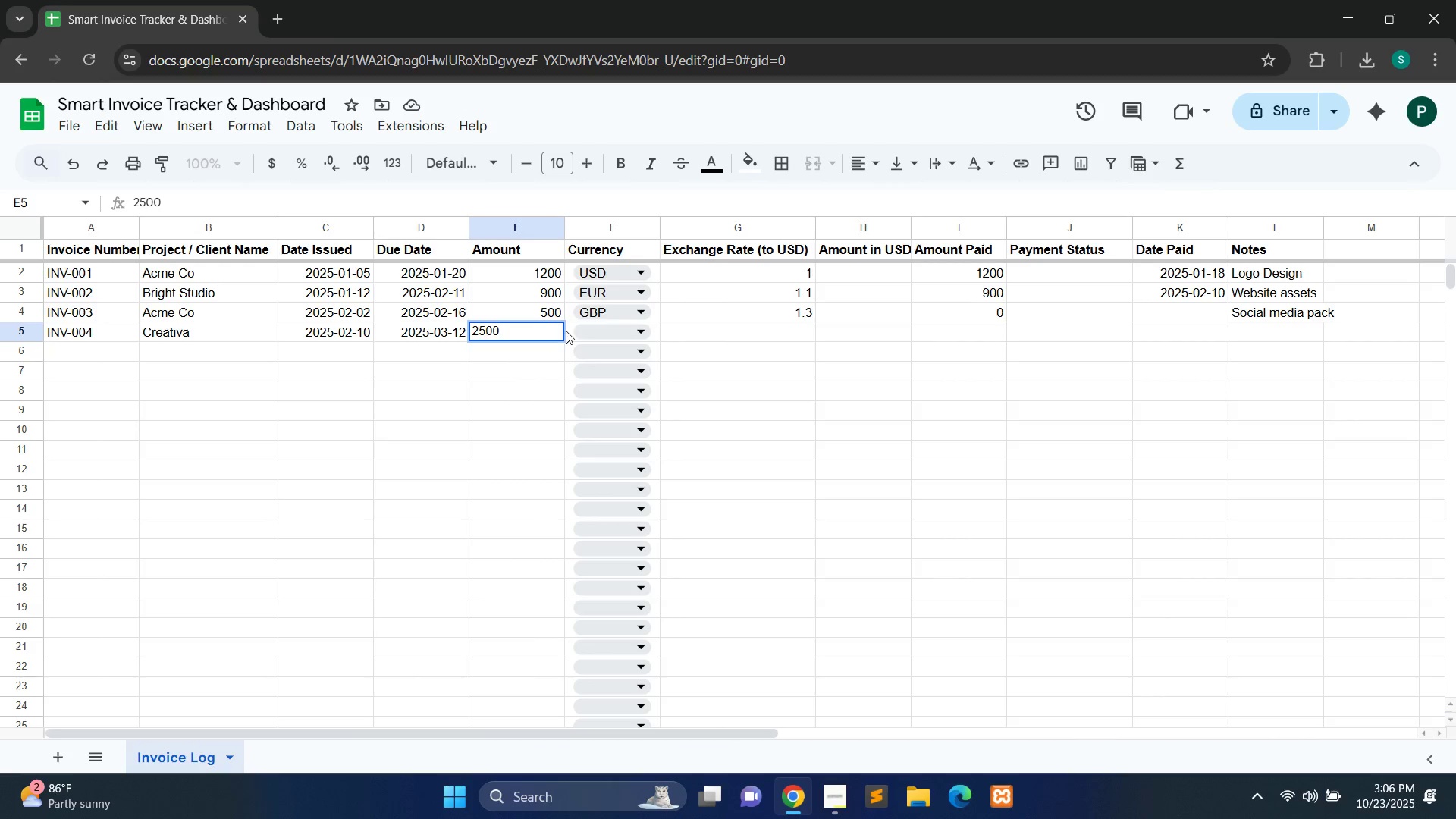 
left_click([642, 324])
 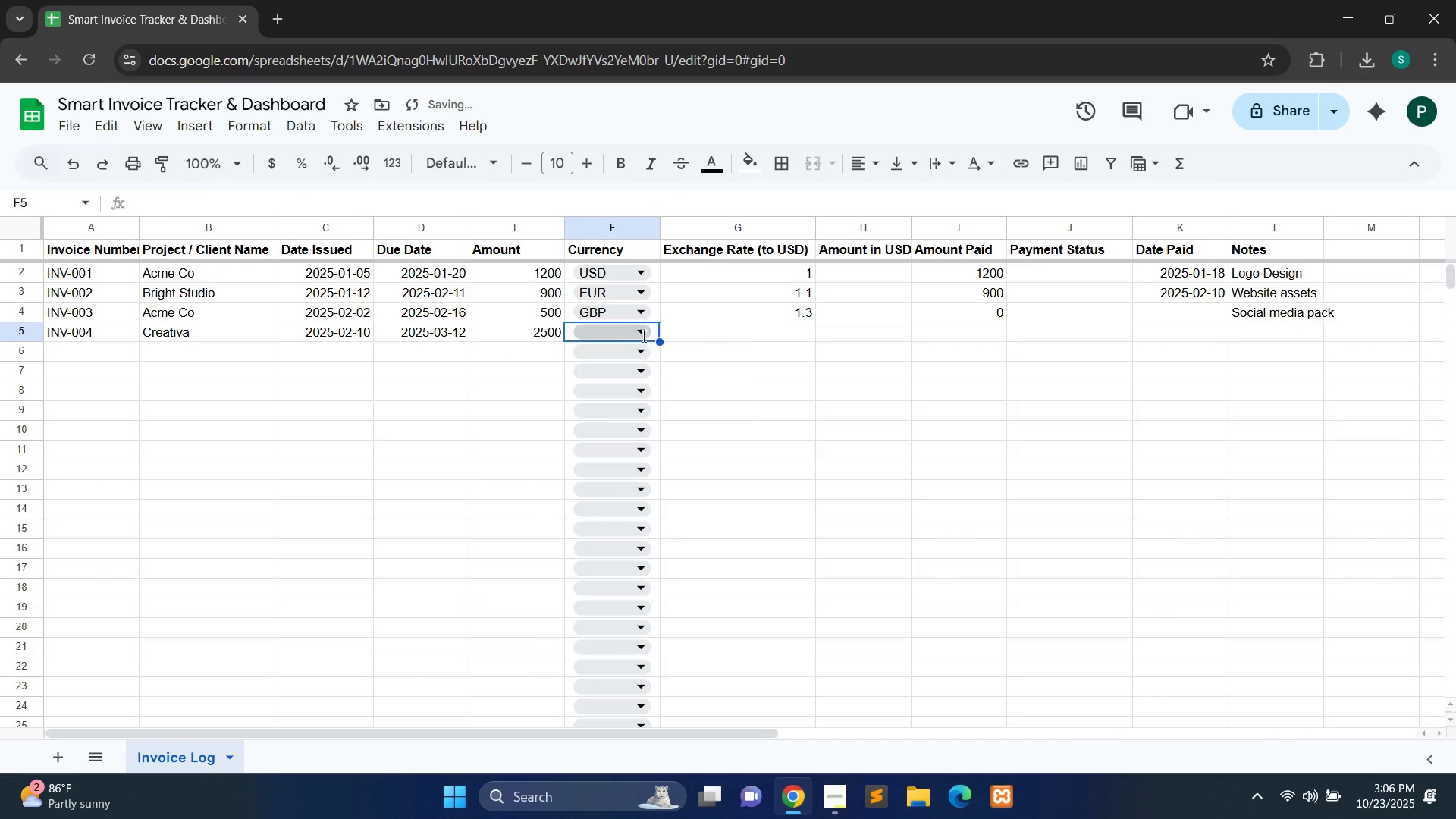 
left_click([642, 336])
 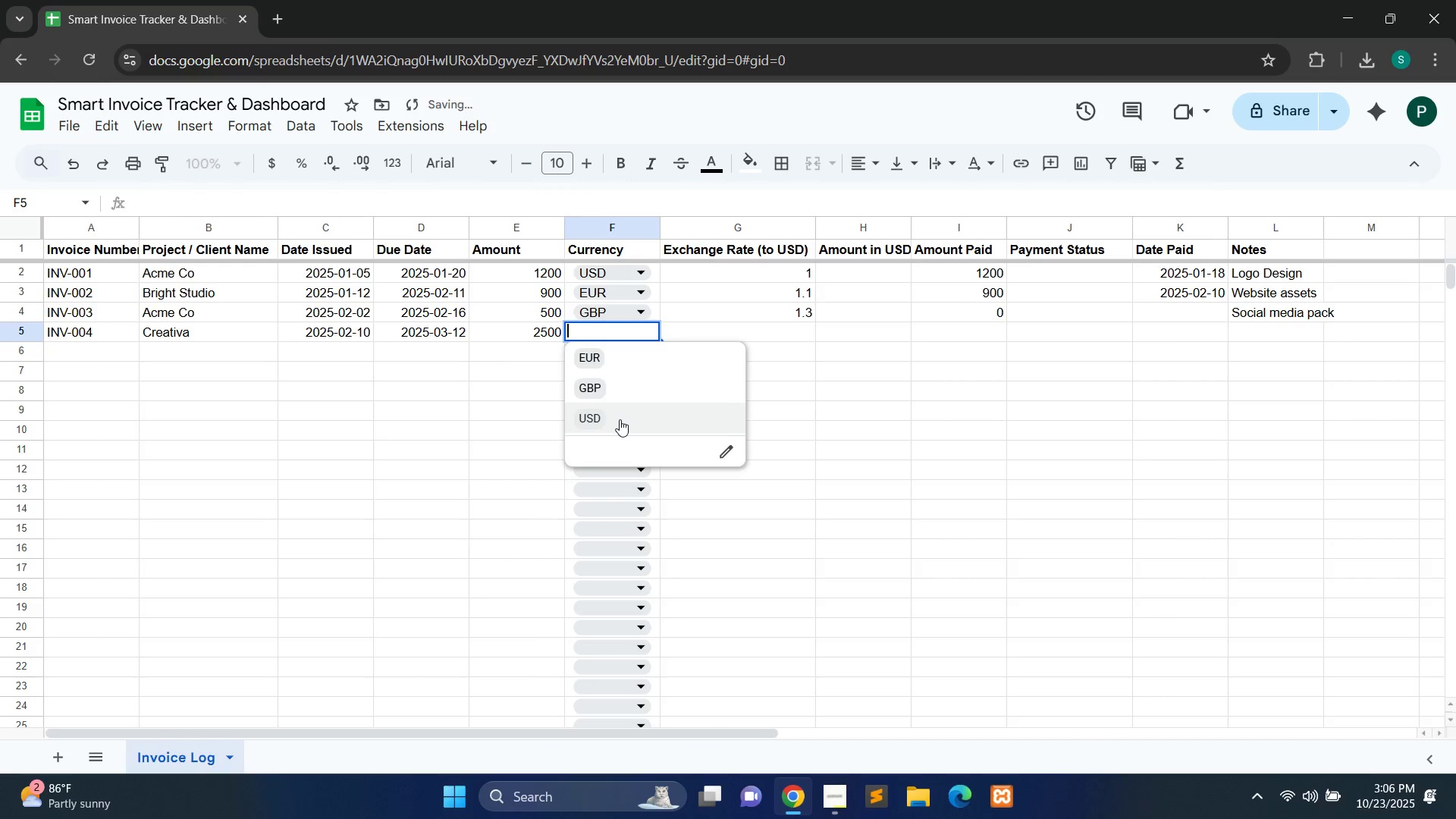 
left_click([620, 419])
 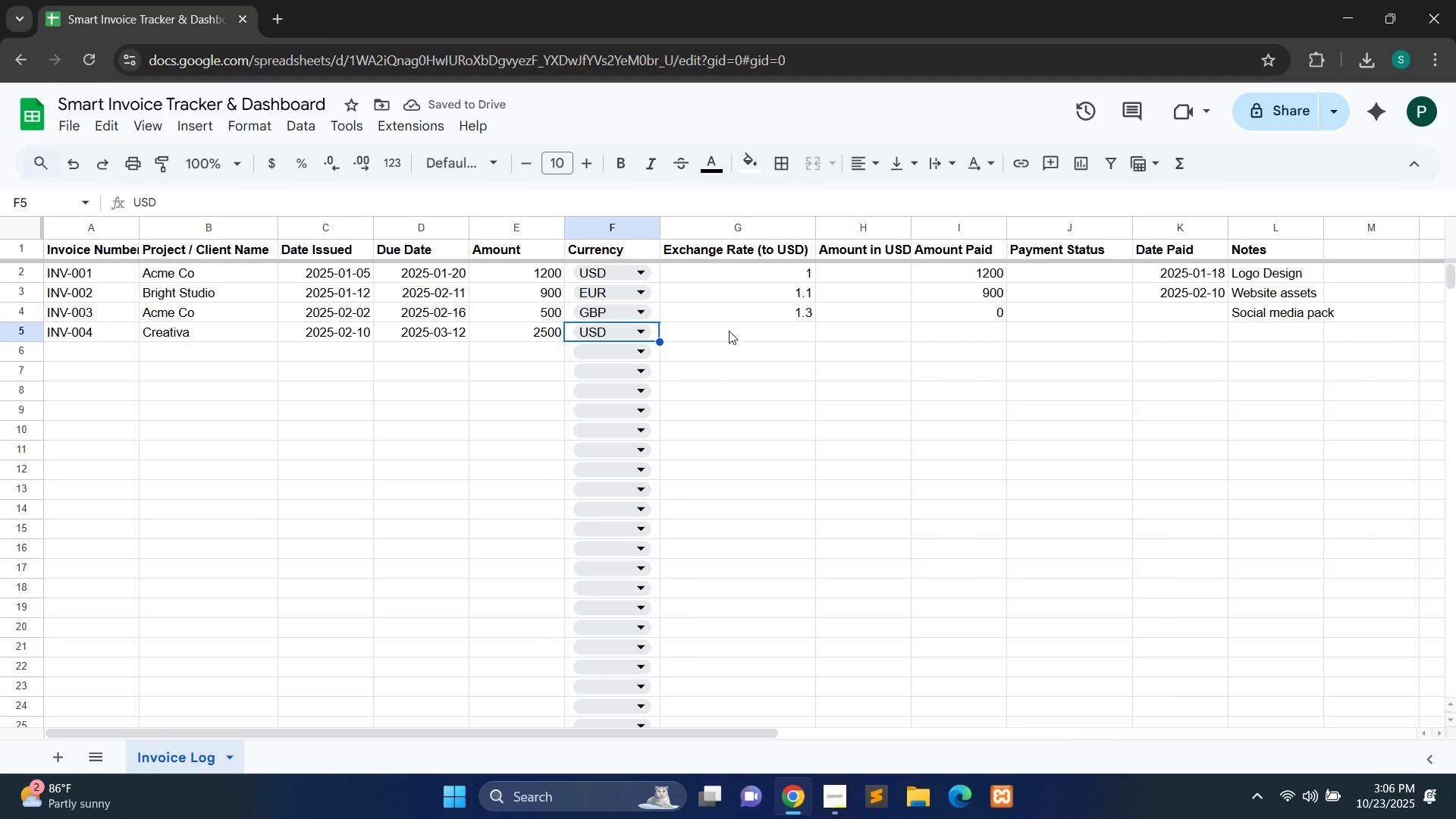 
wait(5.5)
 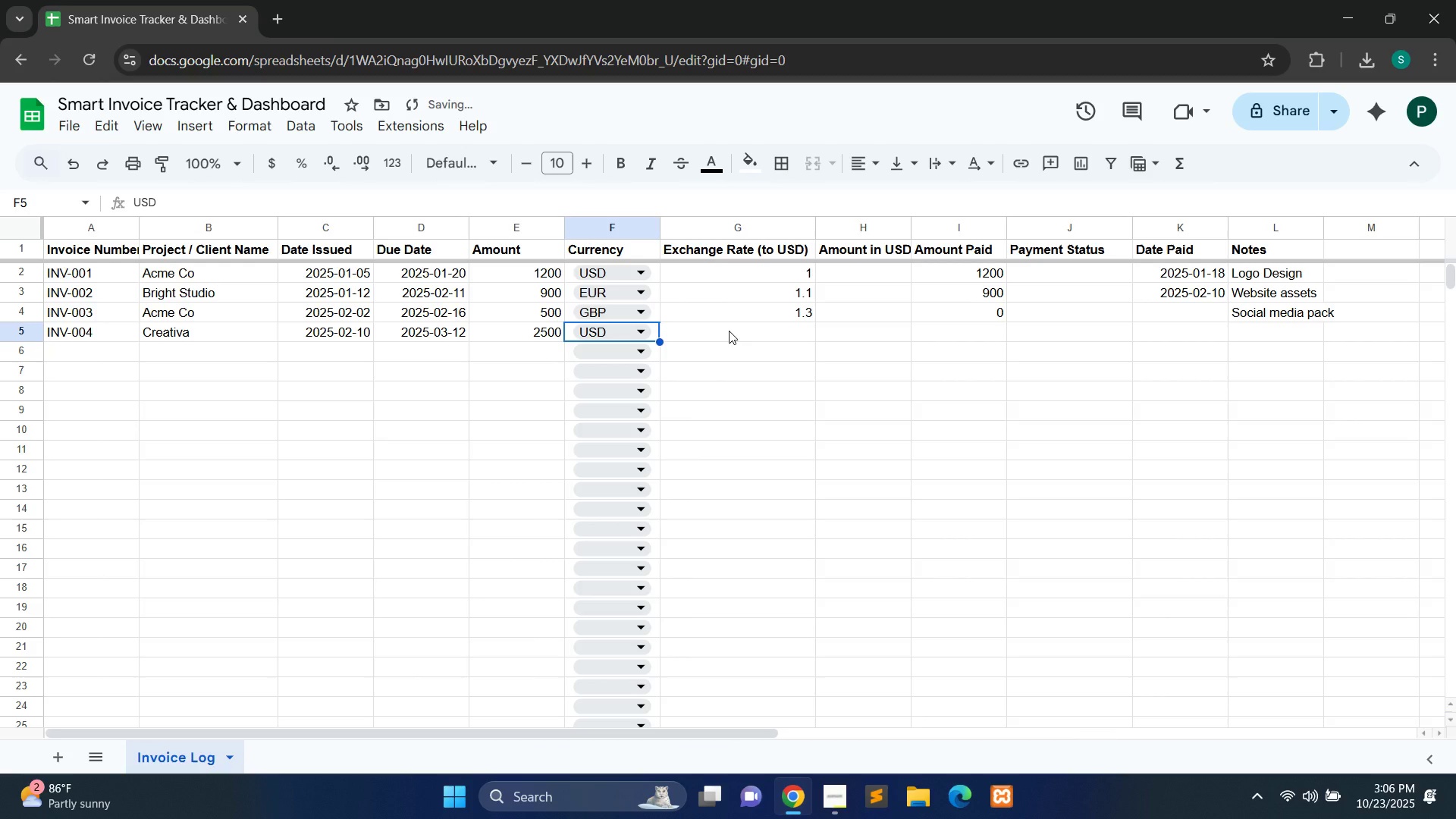 
double_click([729, 331])
 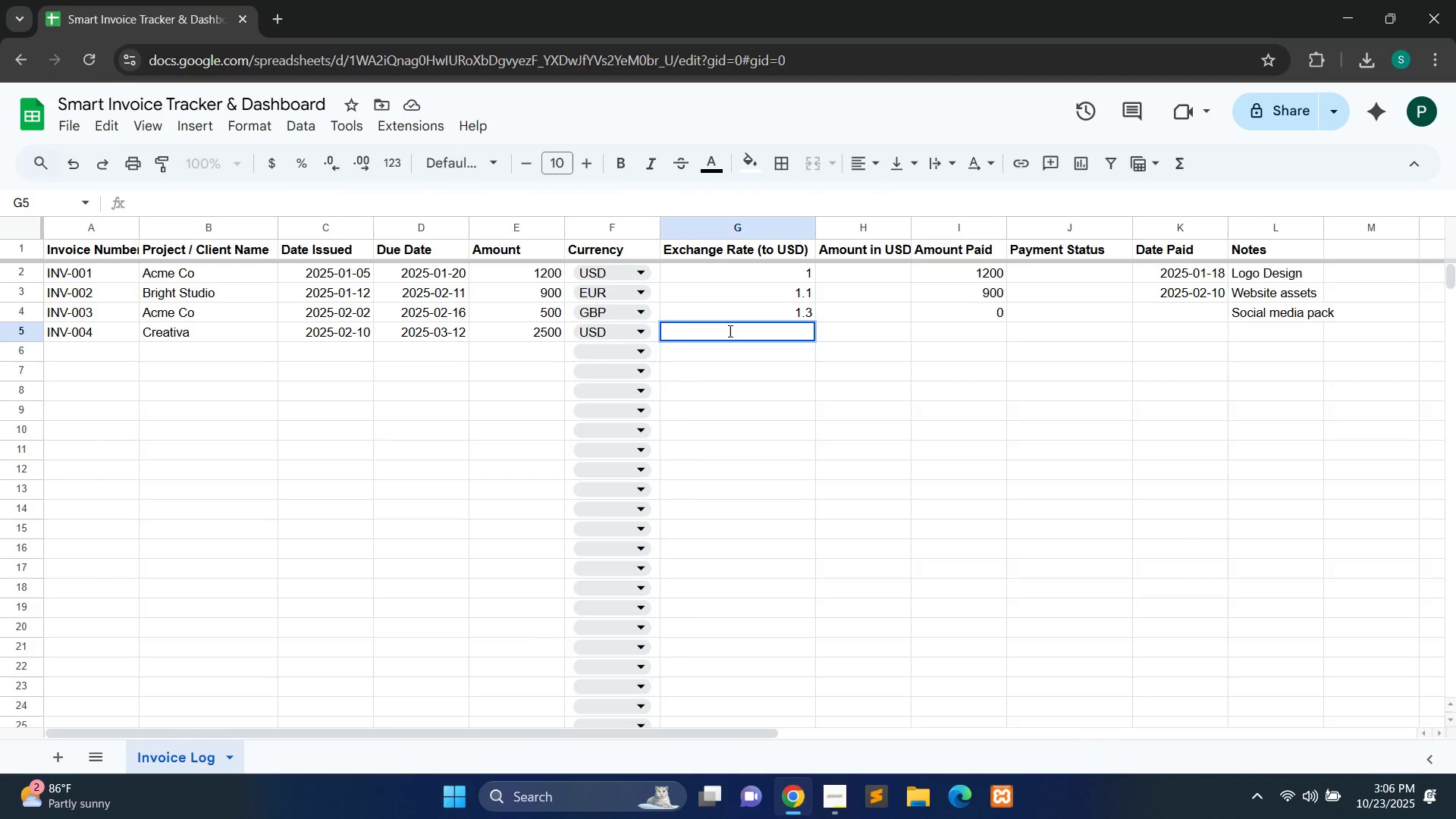 
key(1)
 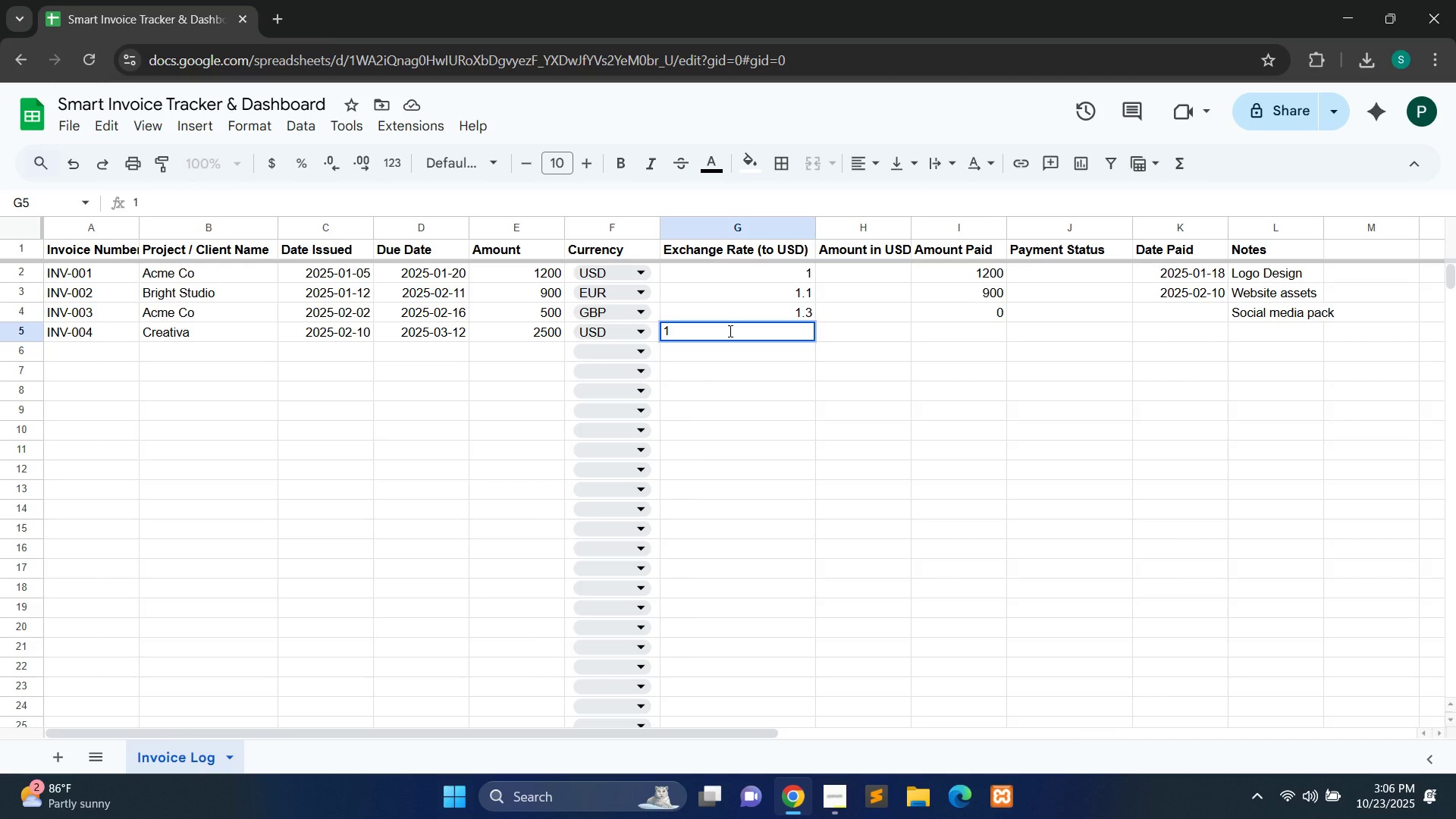 
key(Period)
 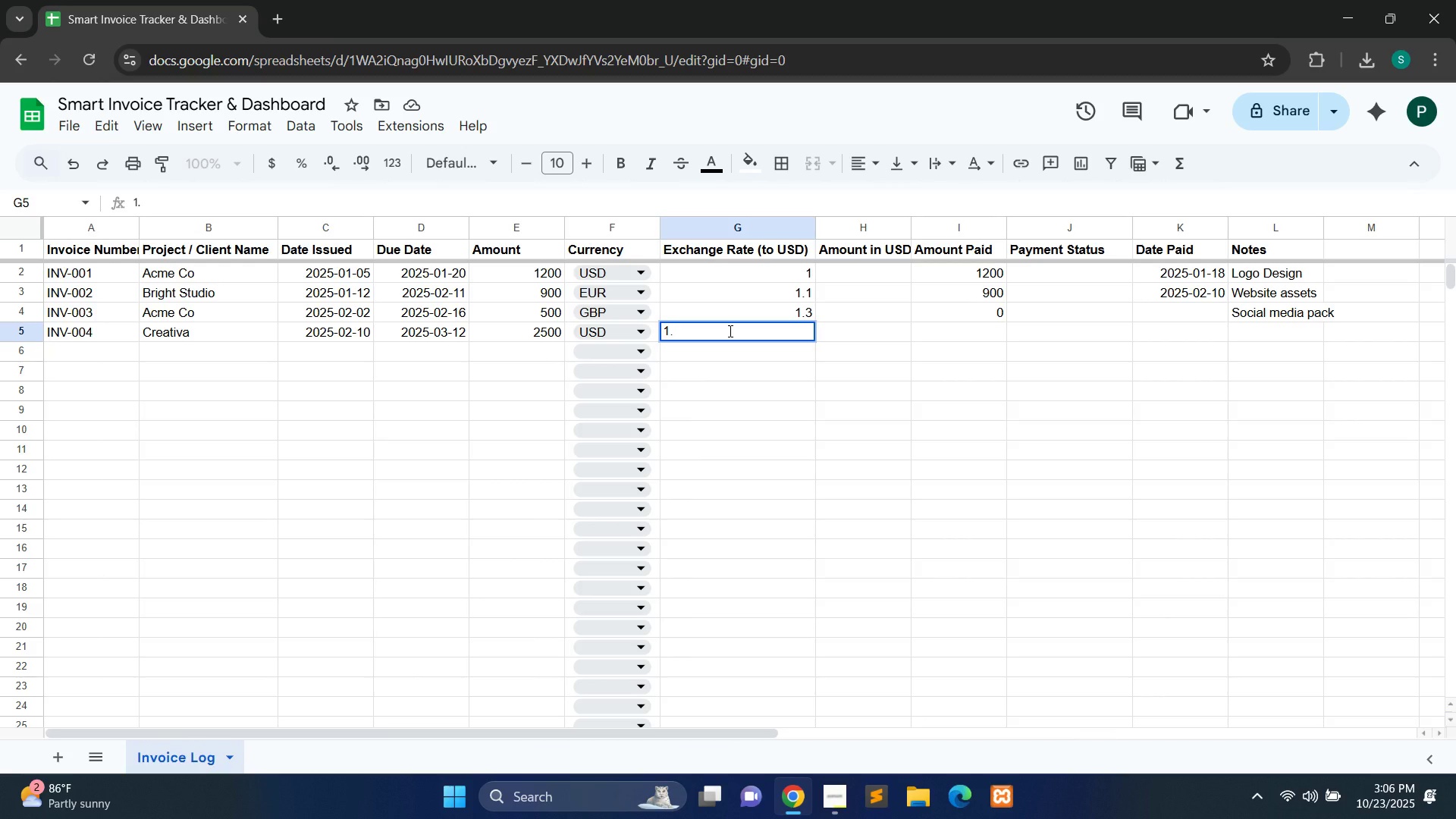 
key(0)
 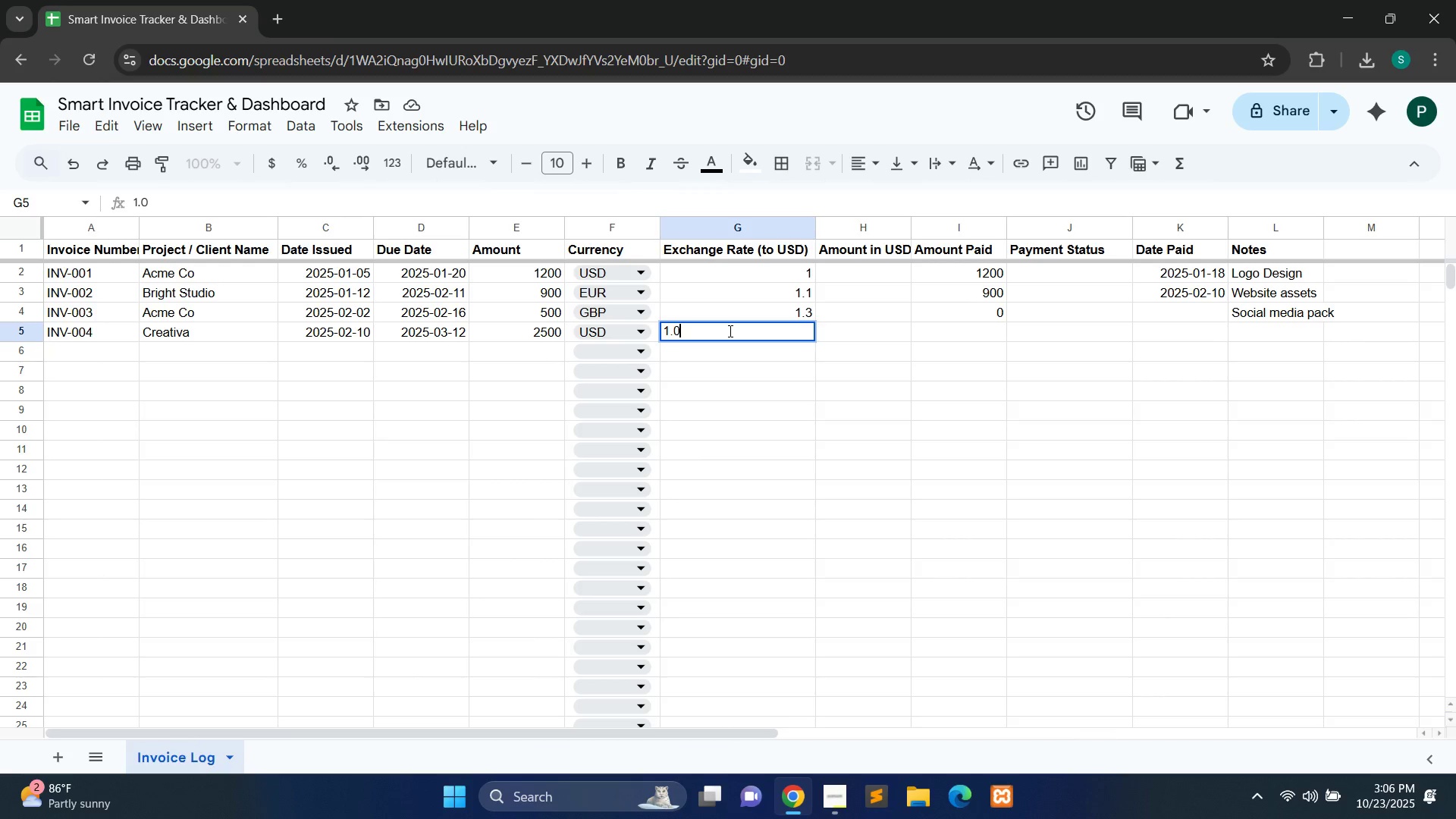 
left_click([753, 375])
 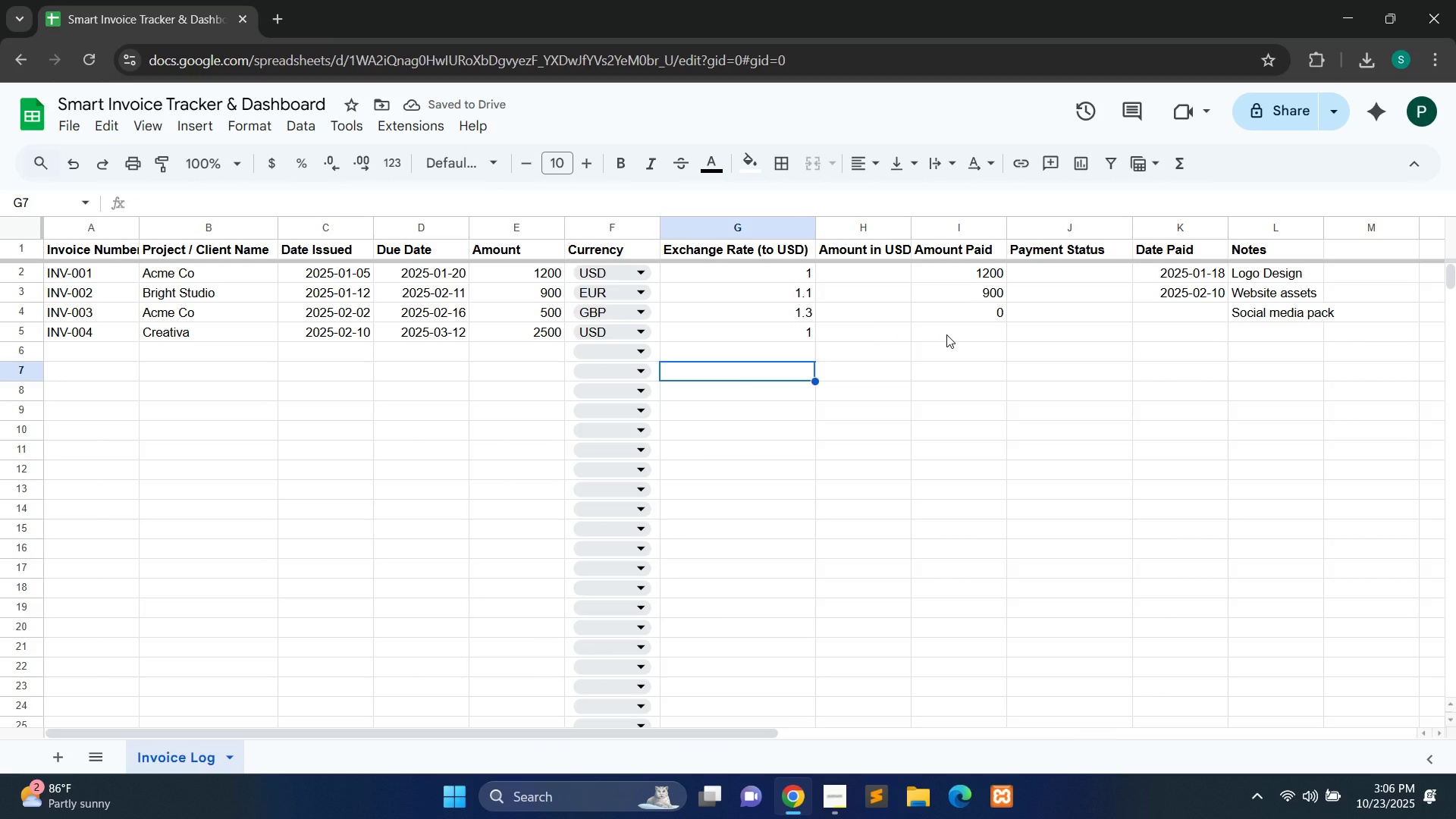 
wait(9.17)
 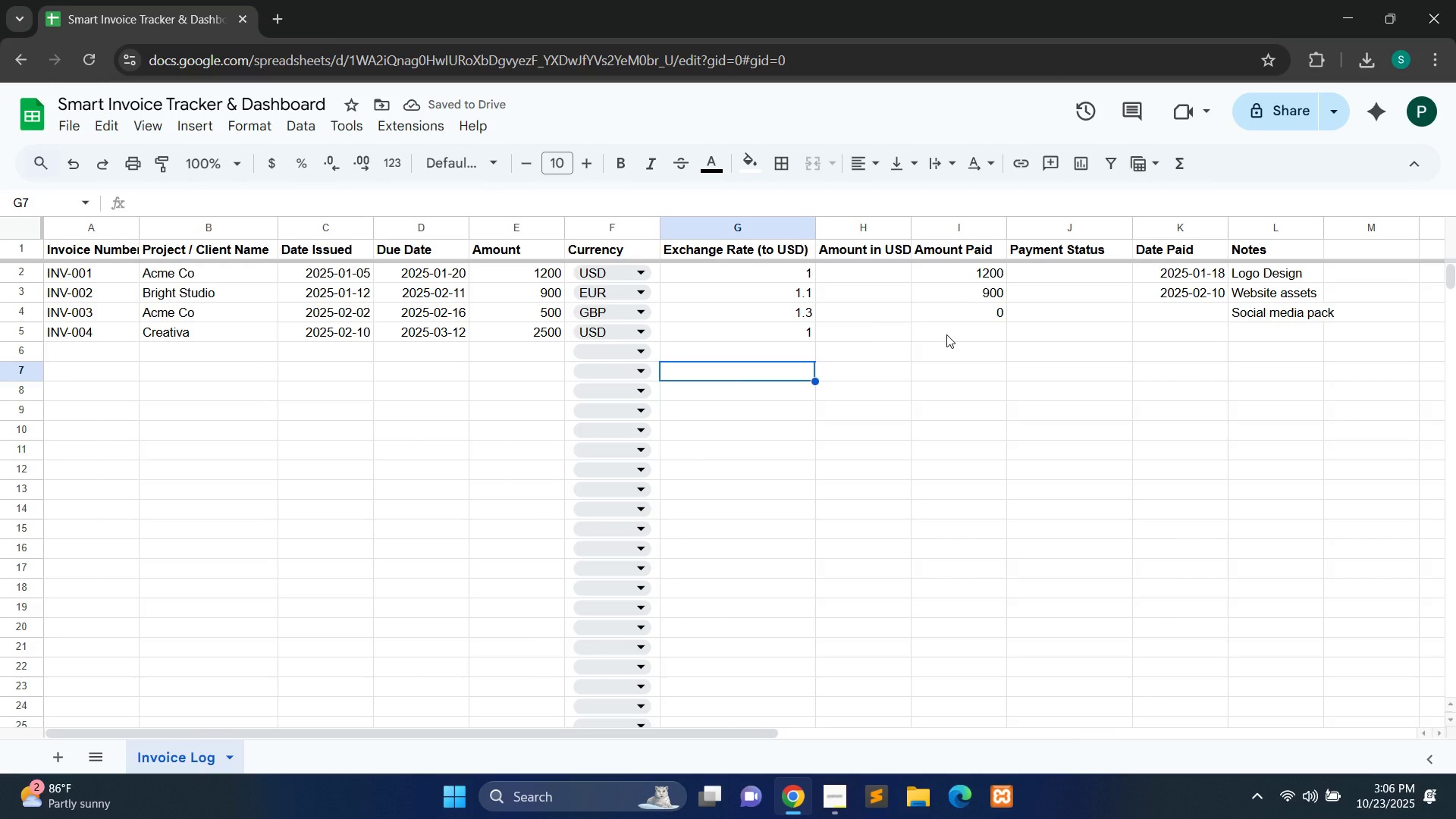 
double_click([987, 327])
 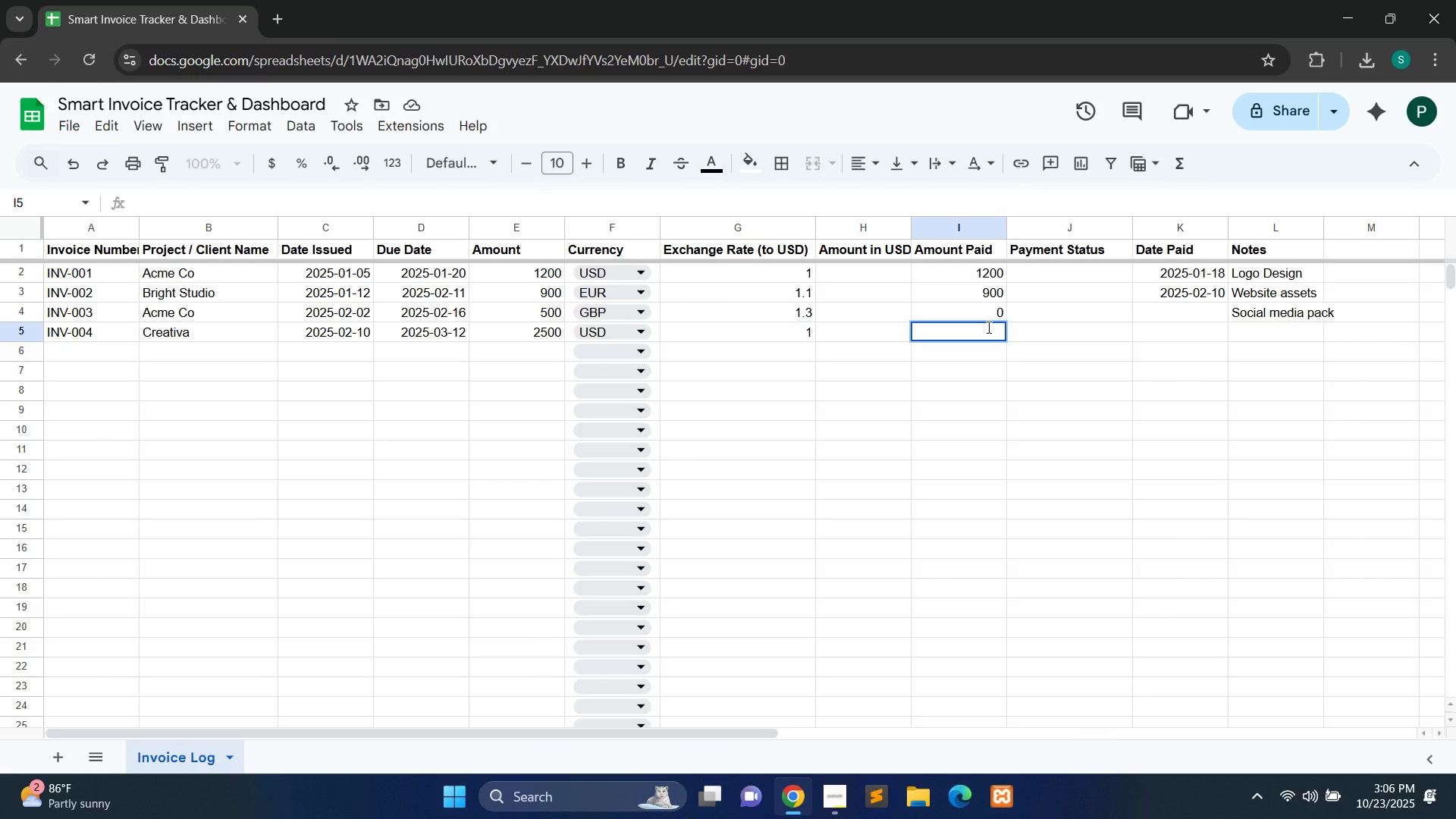 
type(1250)
 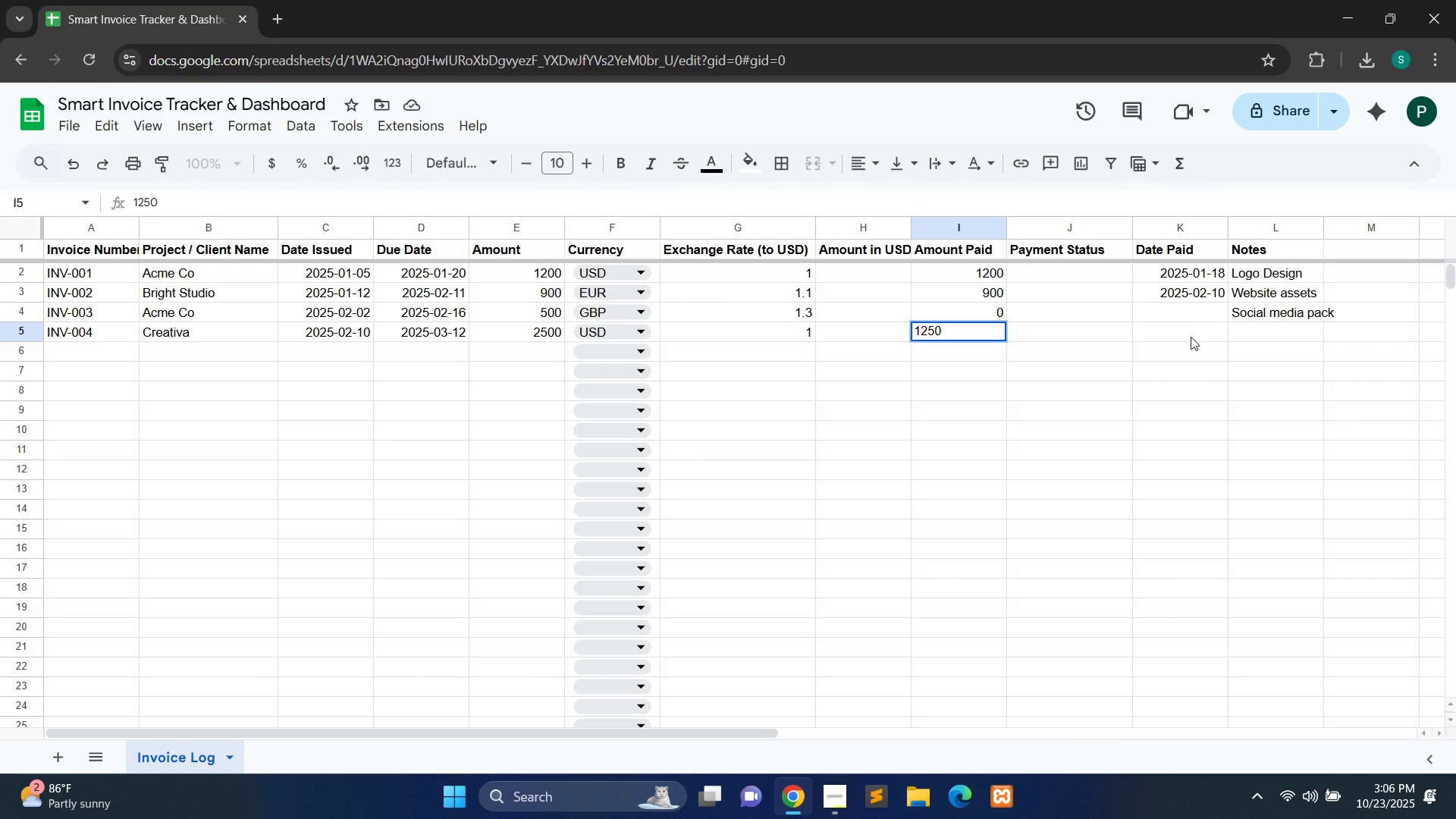 
double_click([1186, 335])
 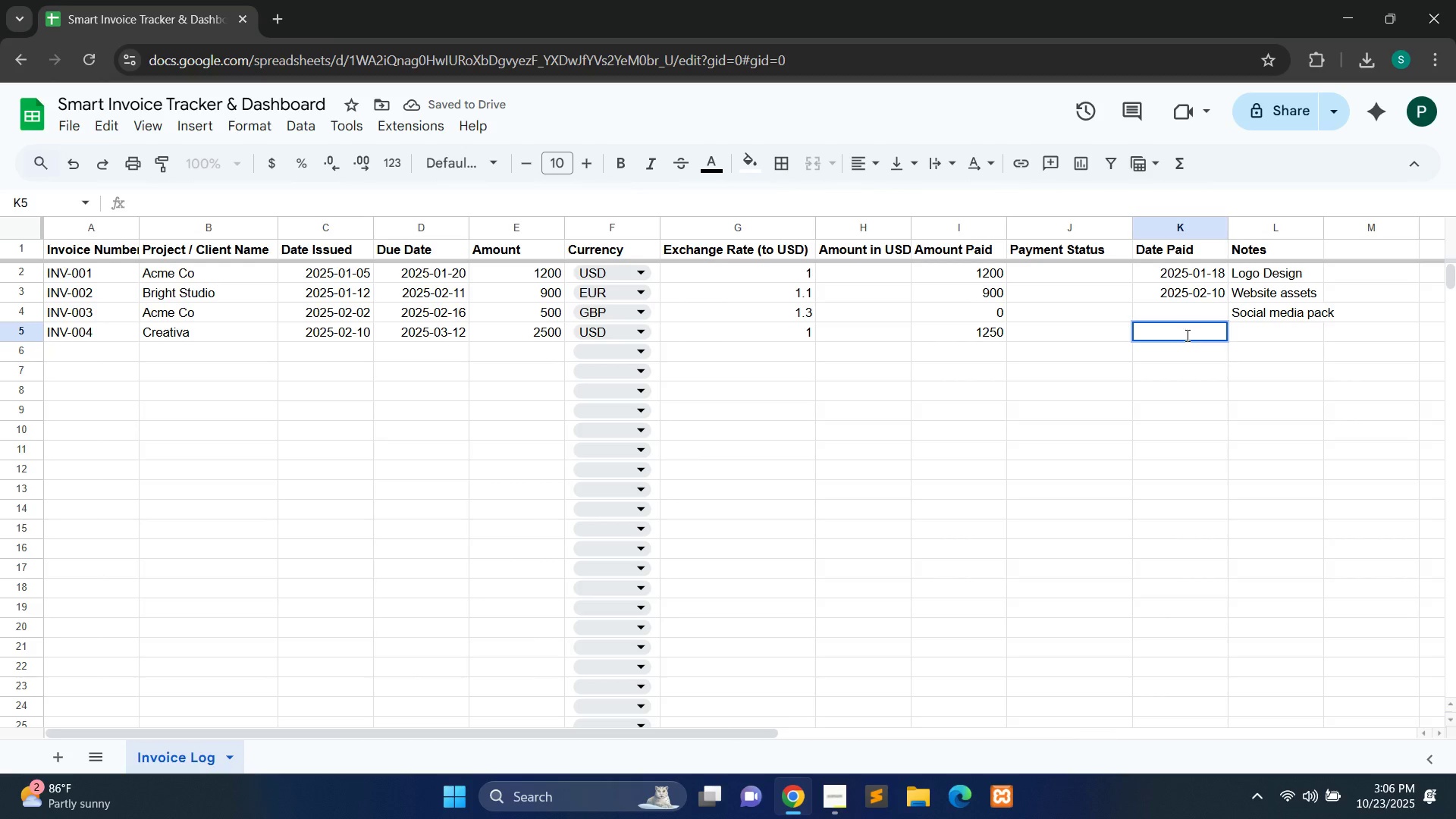 
type(2025-03-05)
 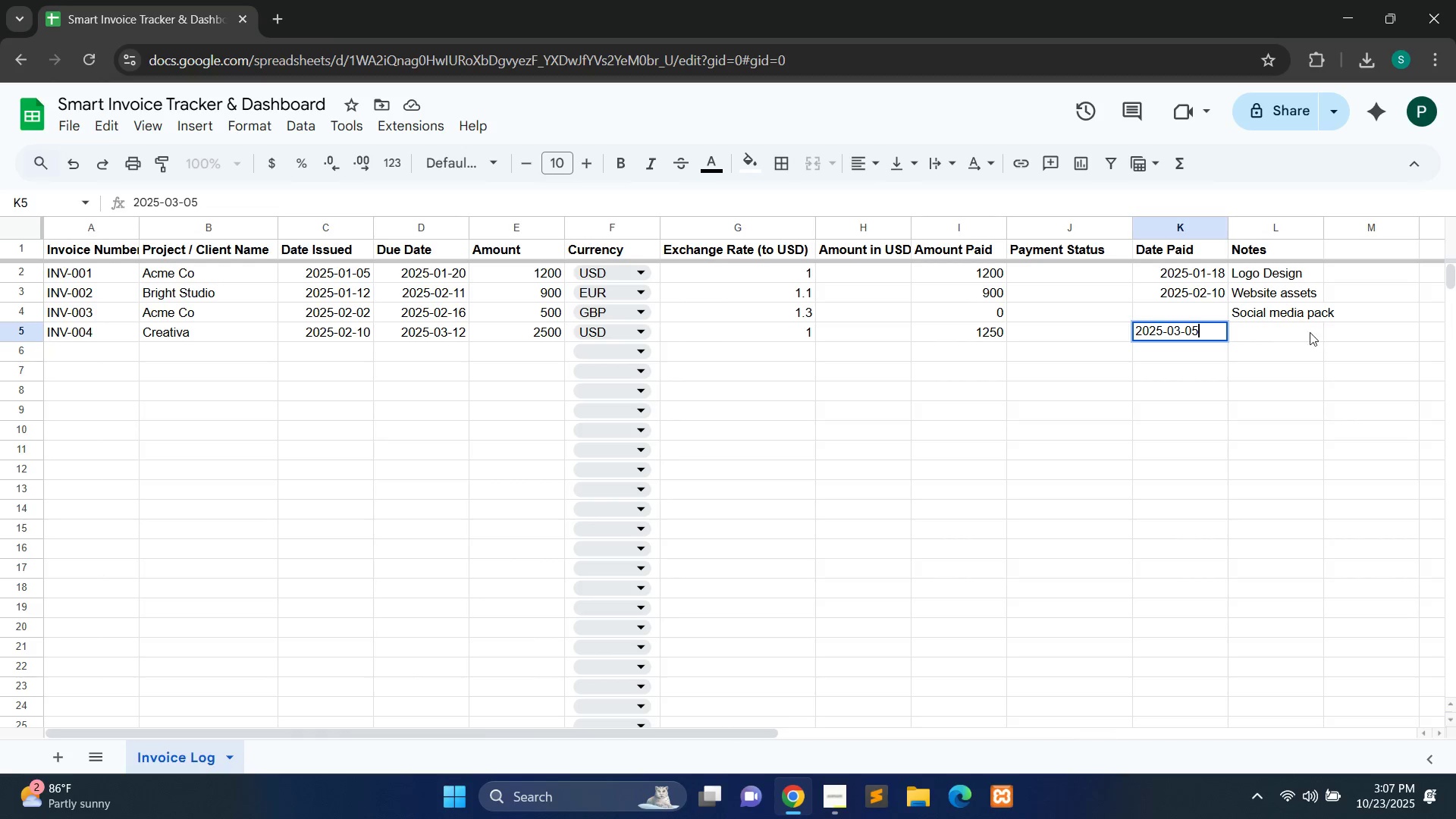 
double_click([1301, 332])
 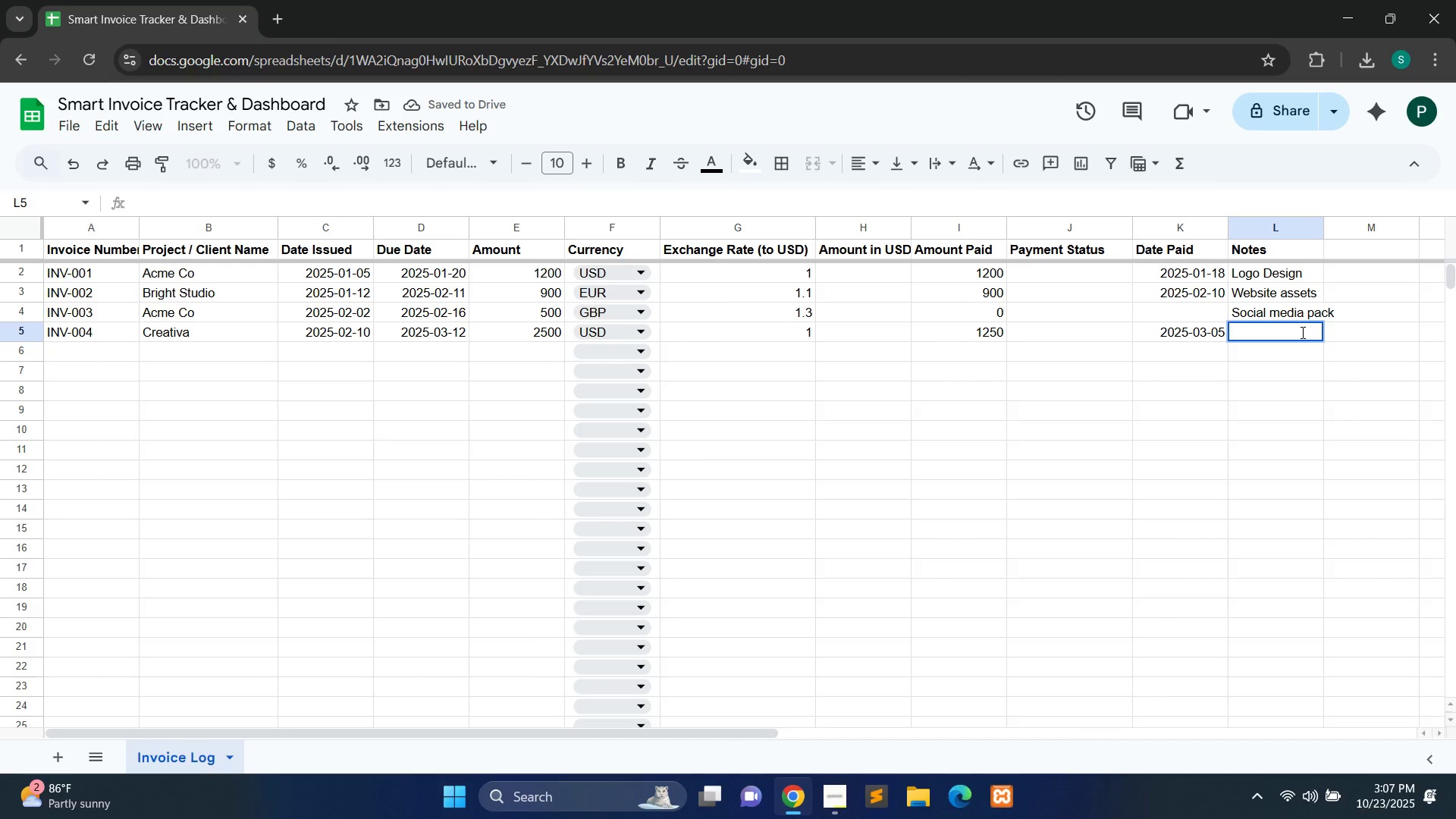 
type(Brand overhaul (partial))
 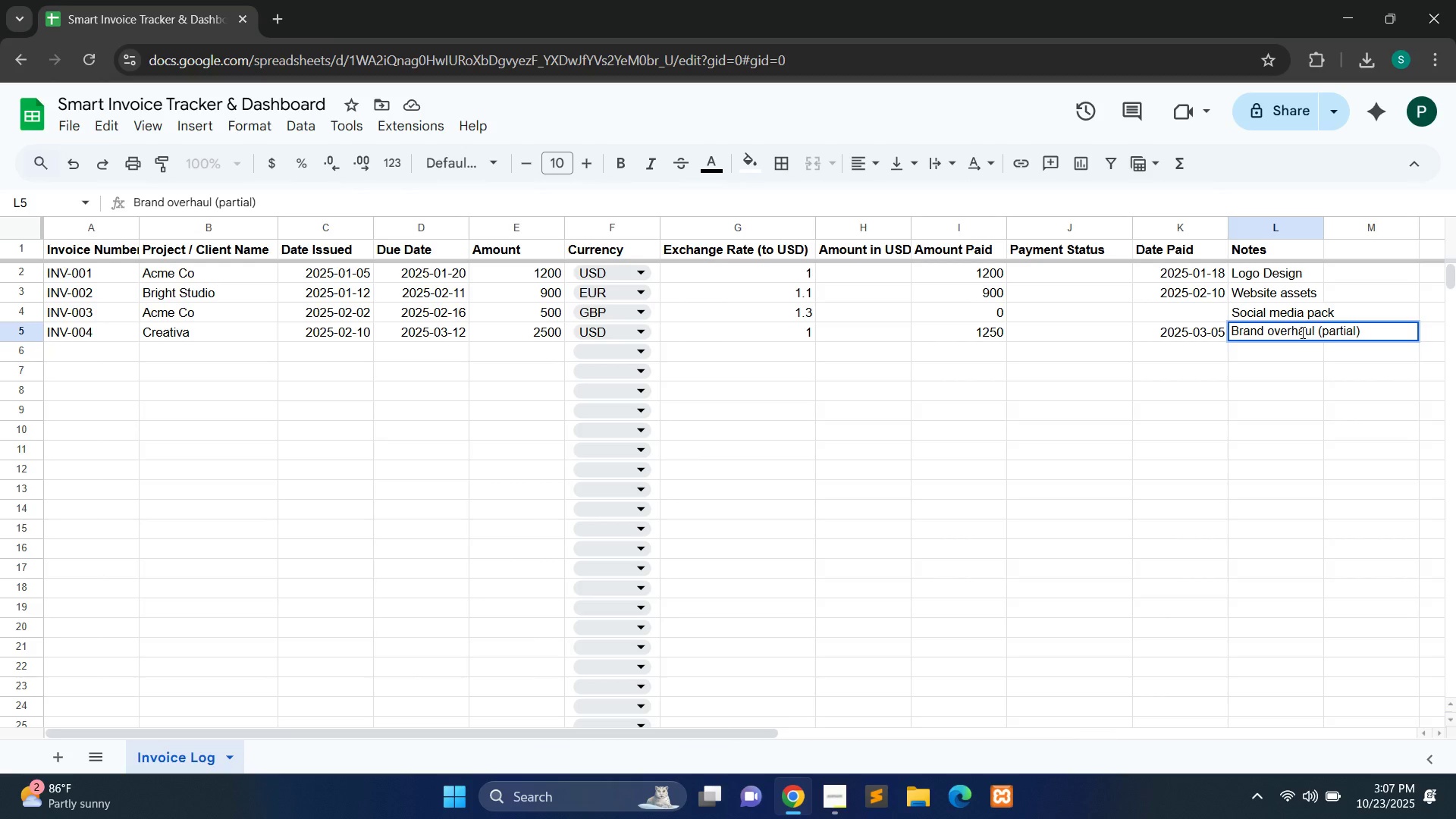 
left_click([1343, 456])
 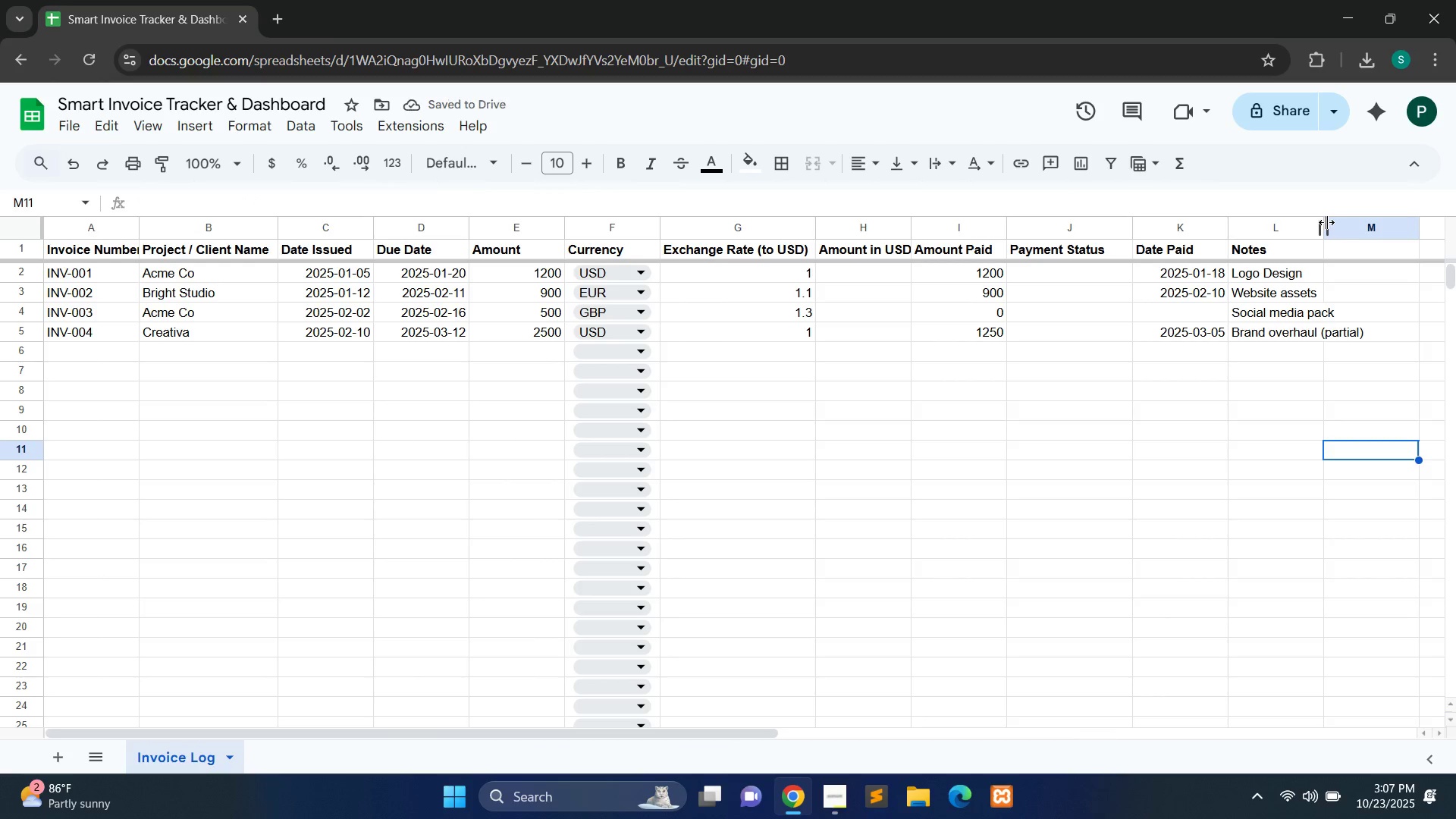 
left_click_drag(start_coordinate=[1326, 222], to_coordinate=[1387, 221])
 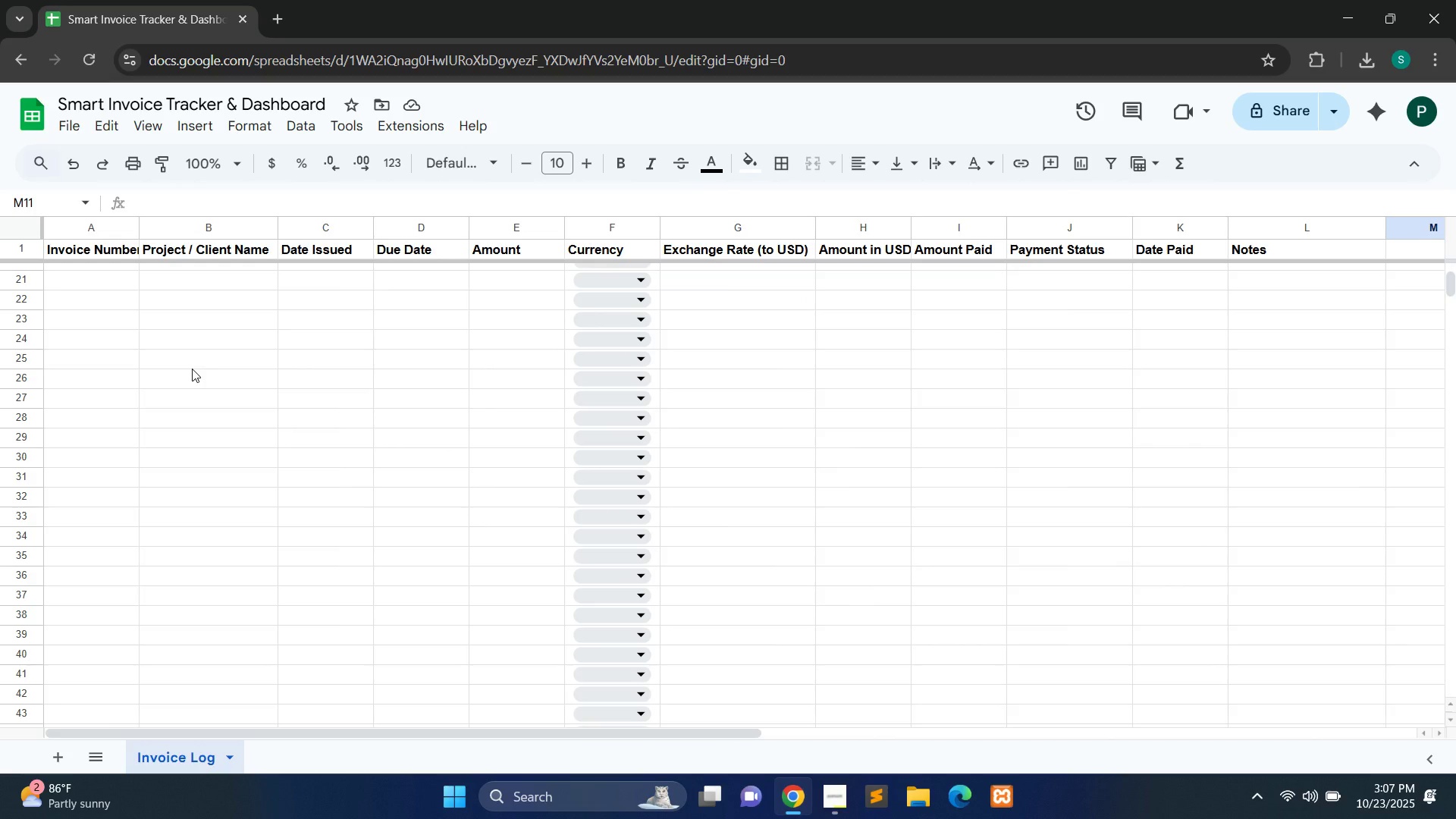 
wait(18.53)
 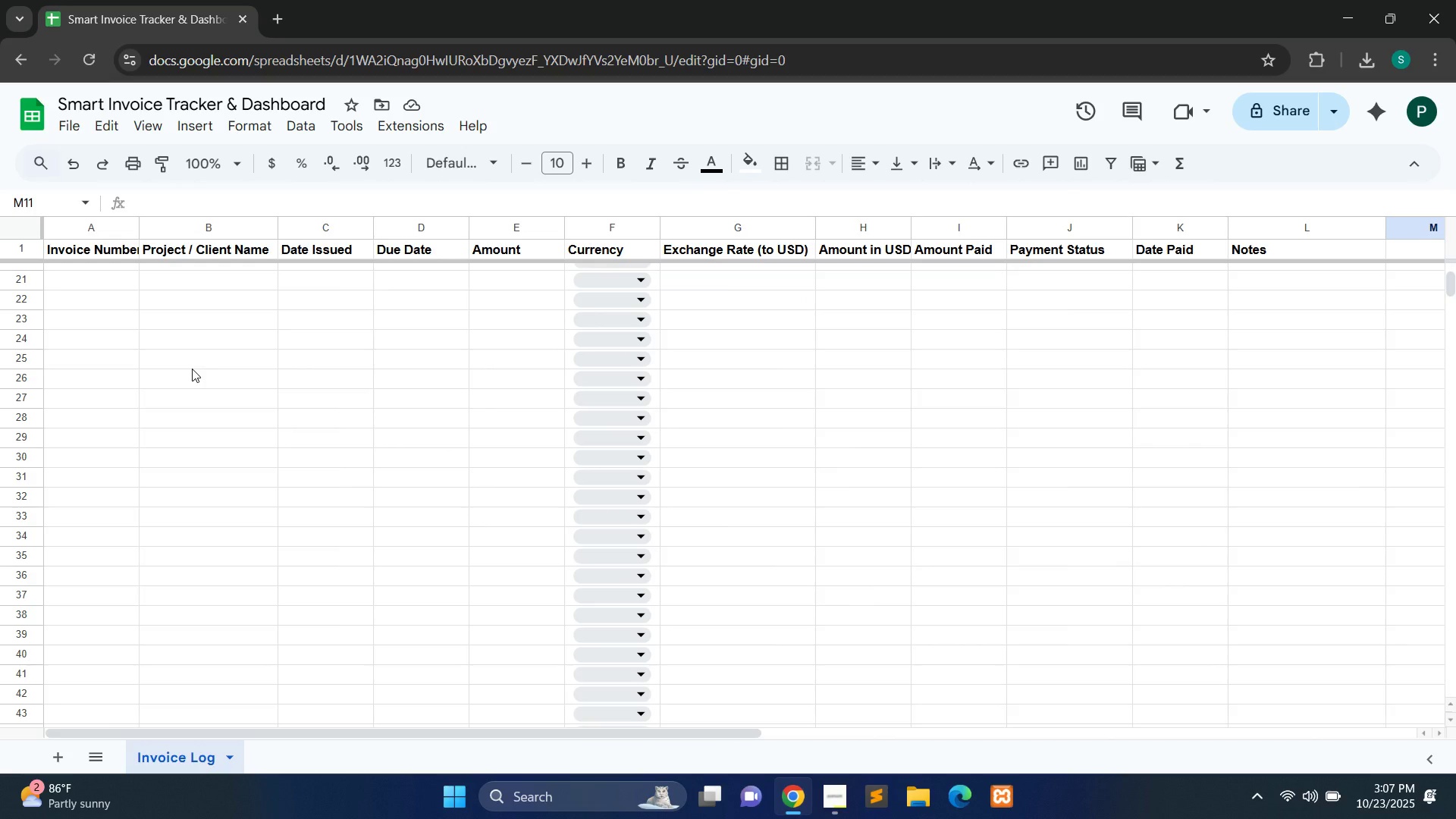 
double_click([842, 271])
 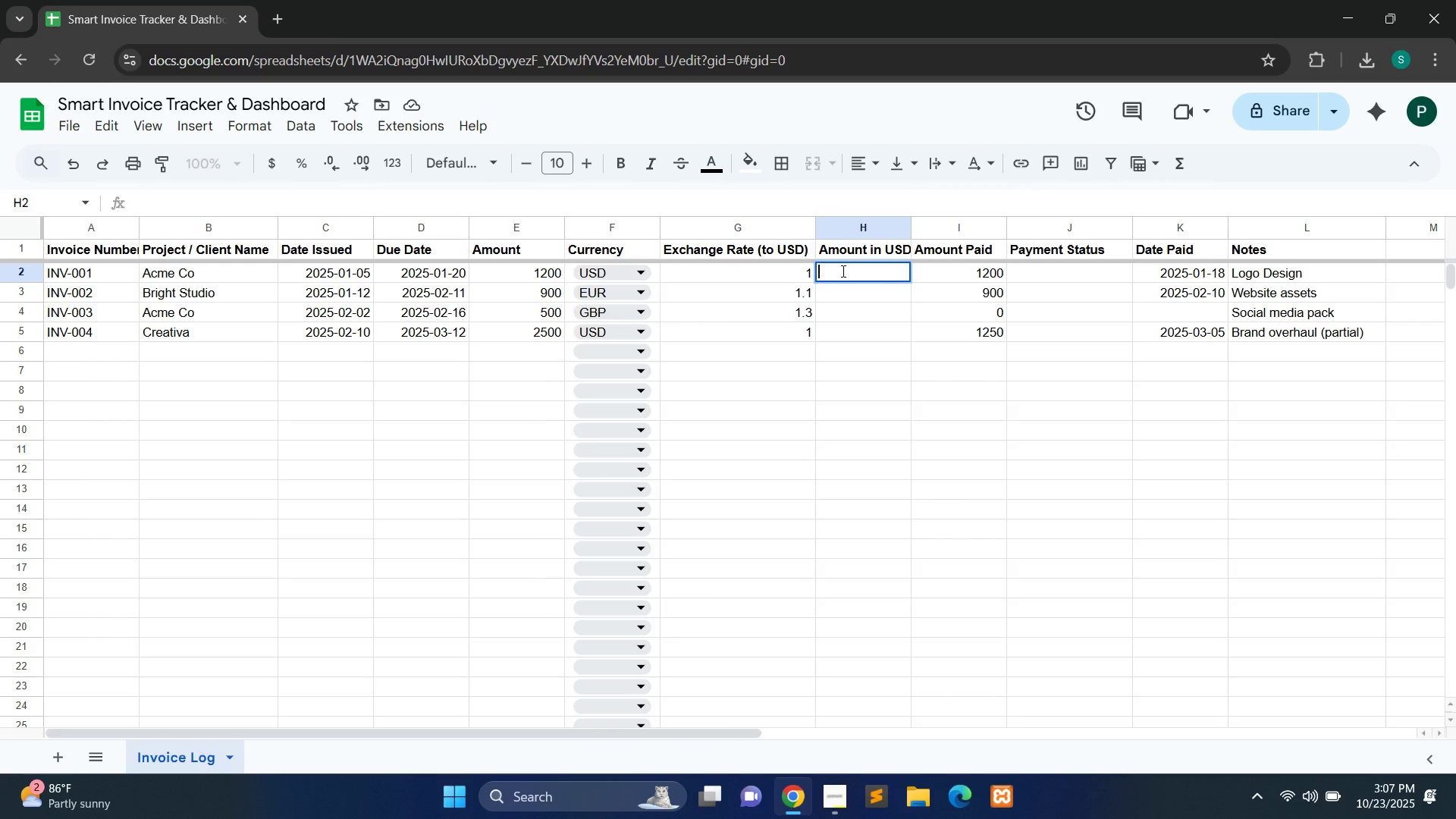 
type(=E2*G2)
 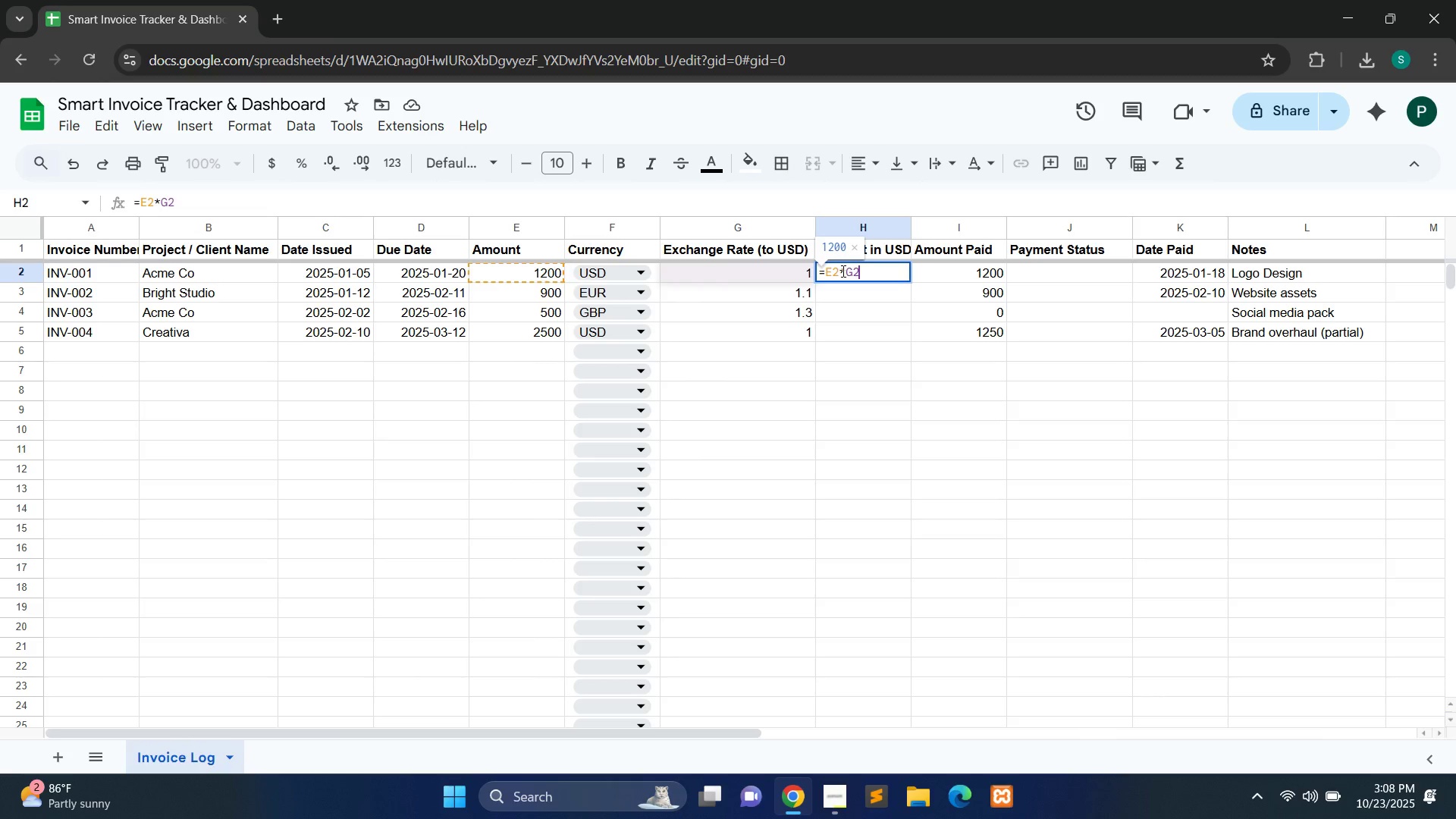 
key(Enter)
 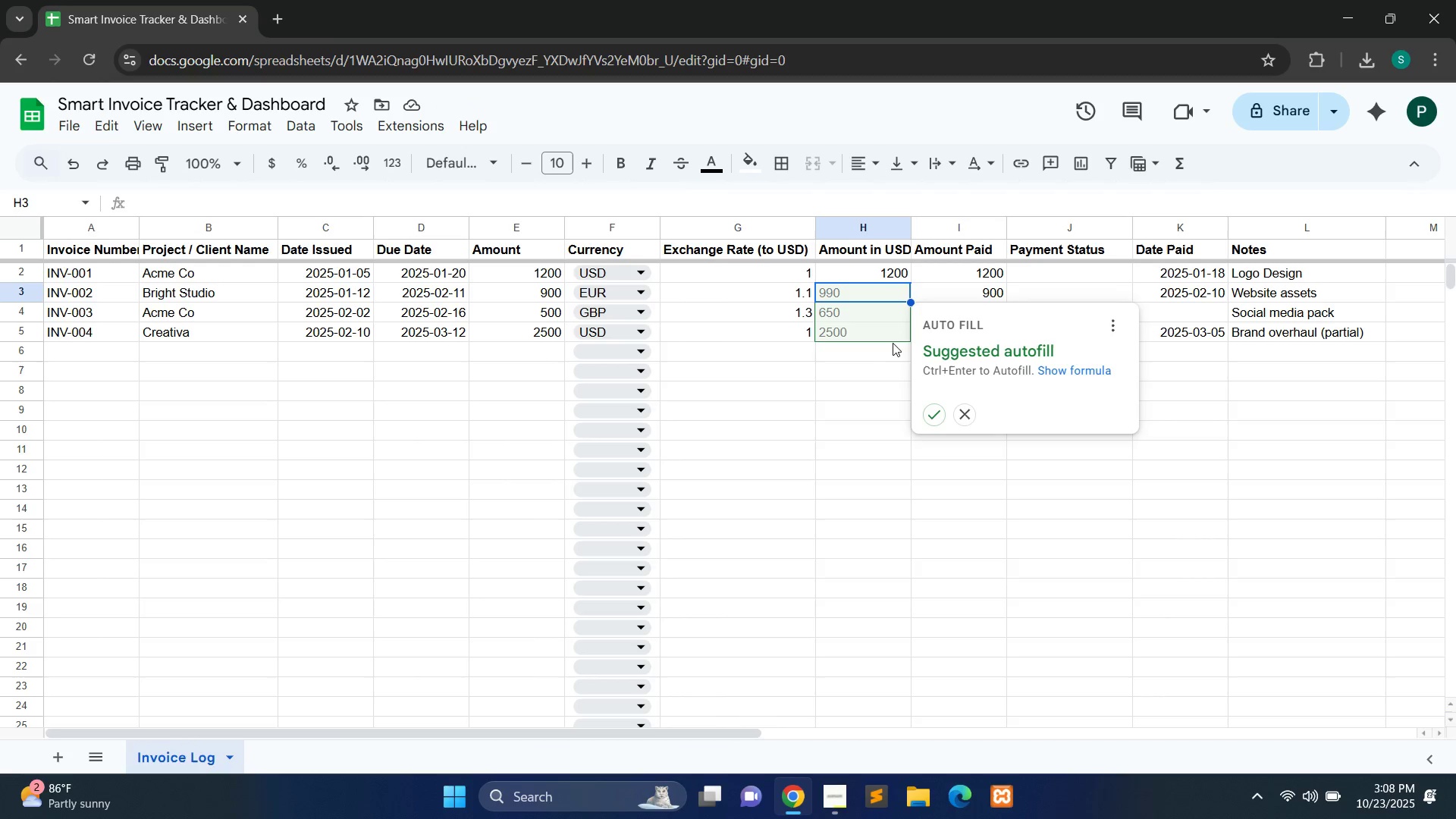 
wait(18.33)
 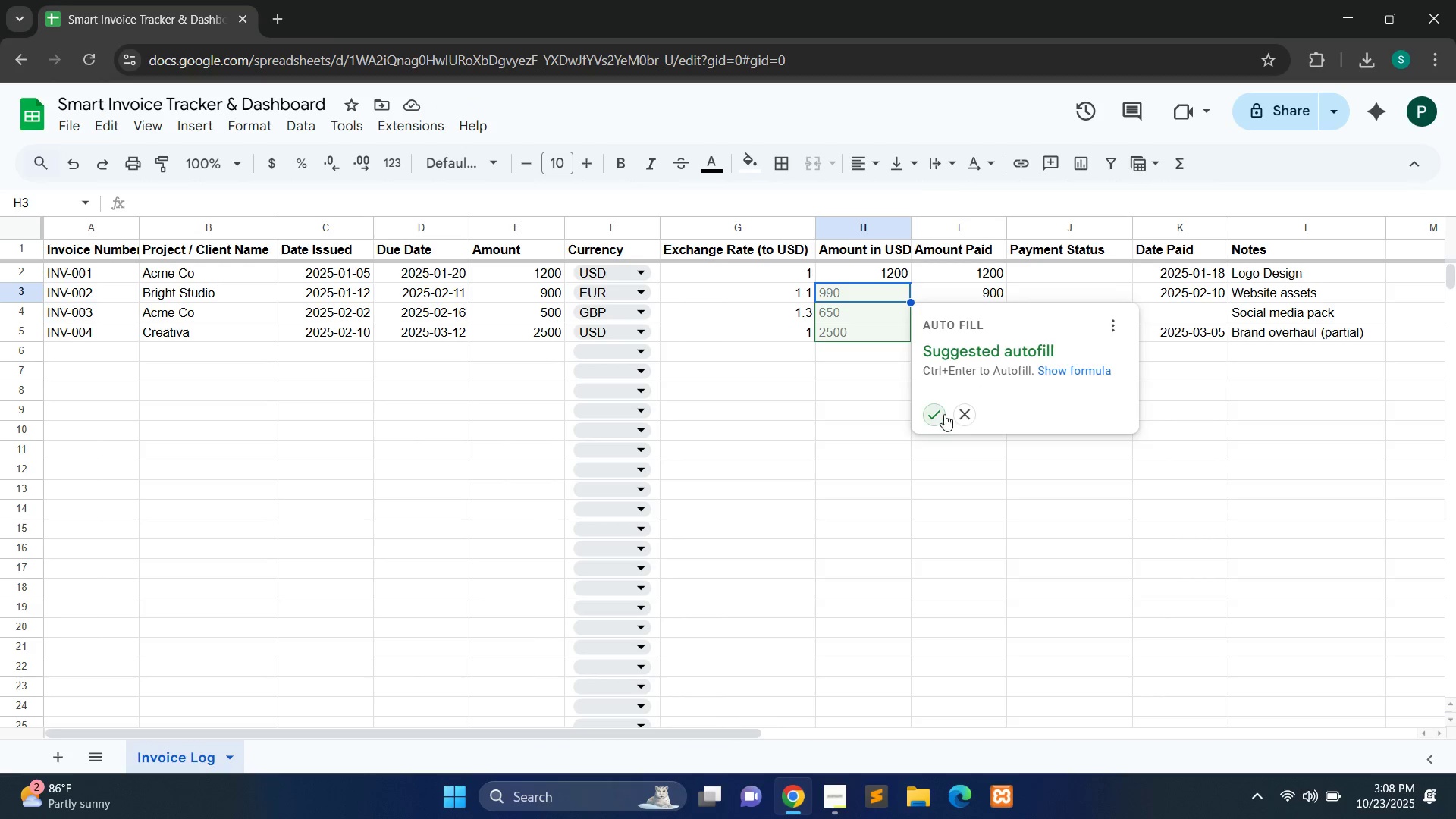 
key(Control+Enter)
 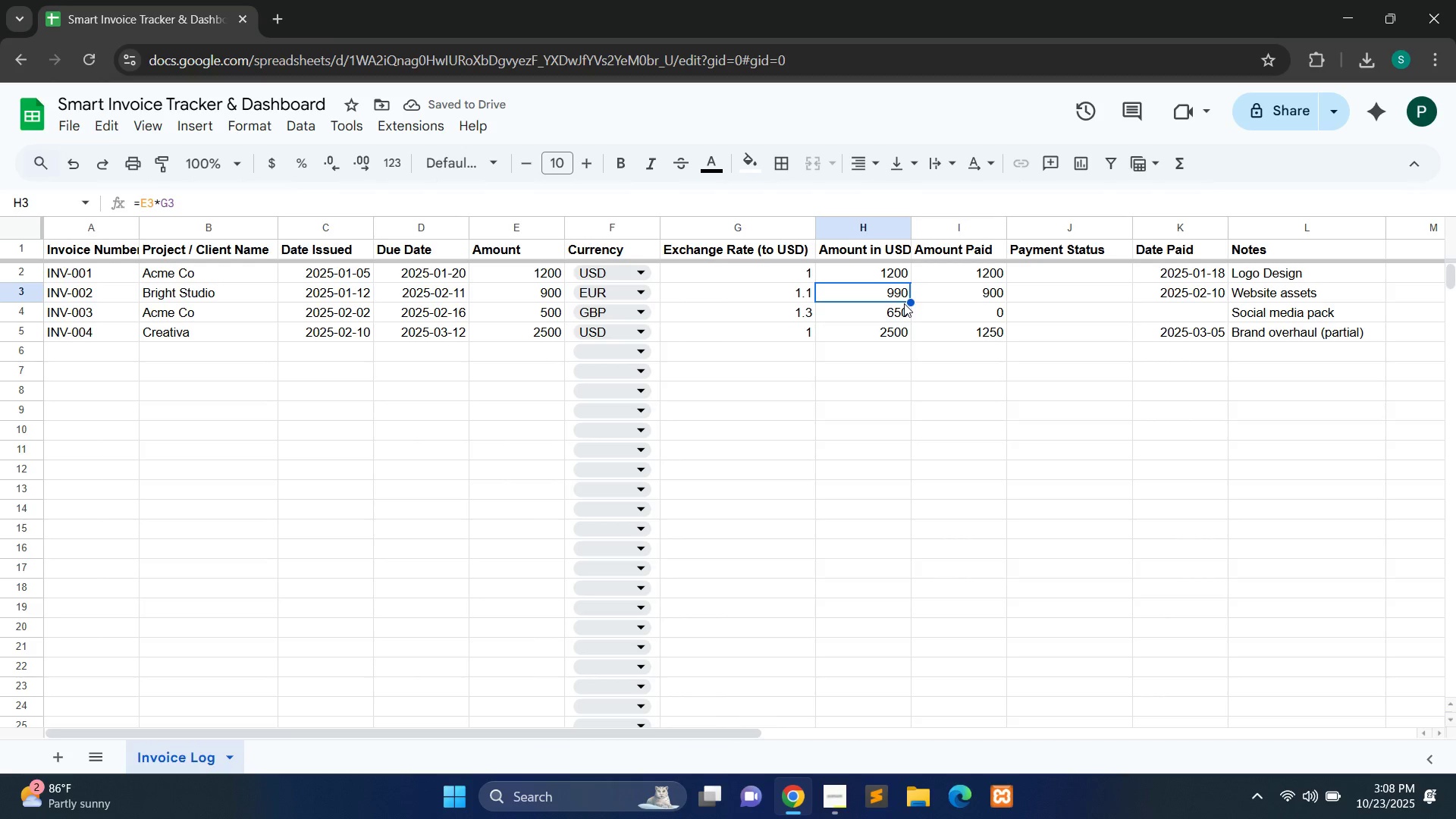 
left_click_drag(start_coordinate=[910, 303], to_coordinate=[908, 381])
 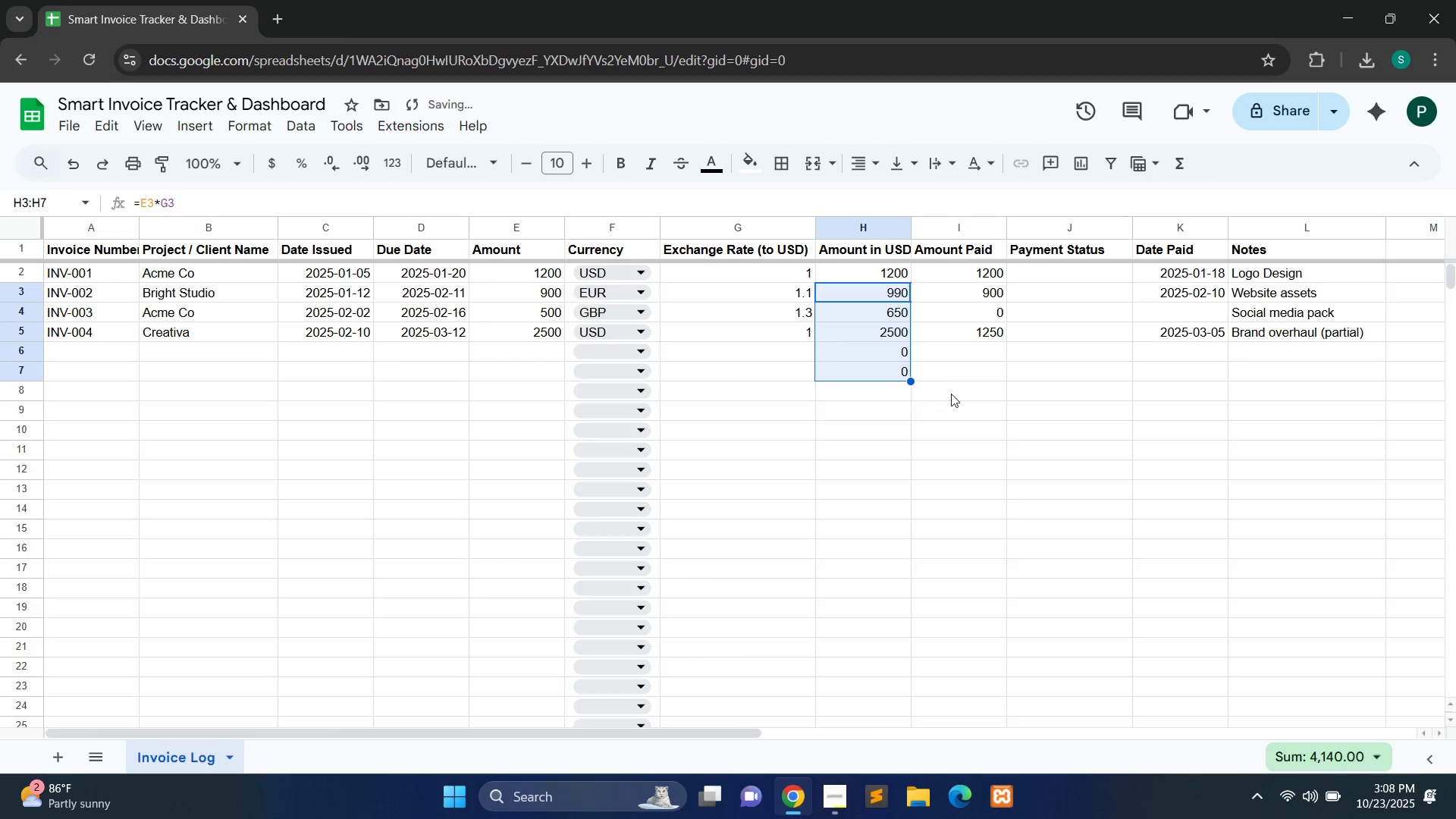 
left_click([958, 394])
 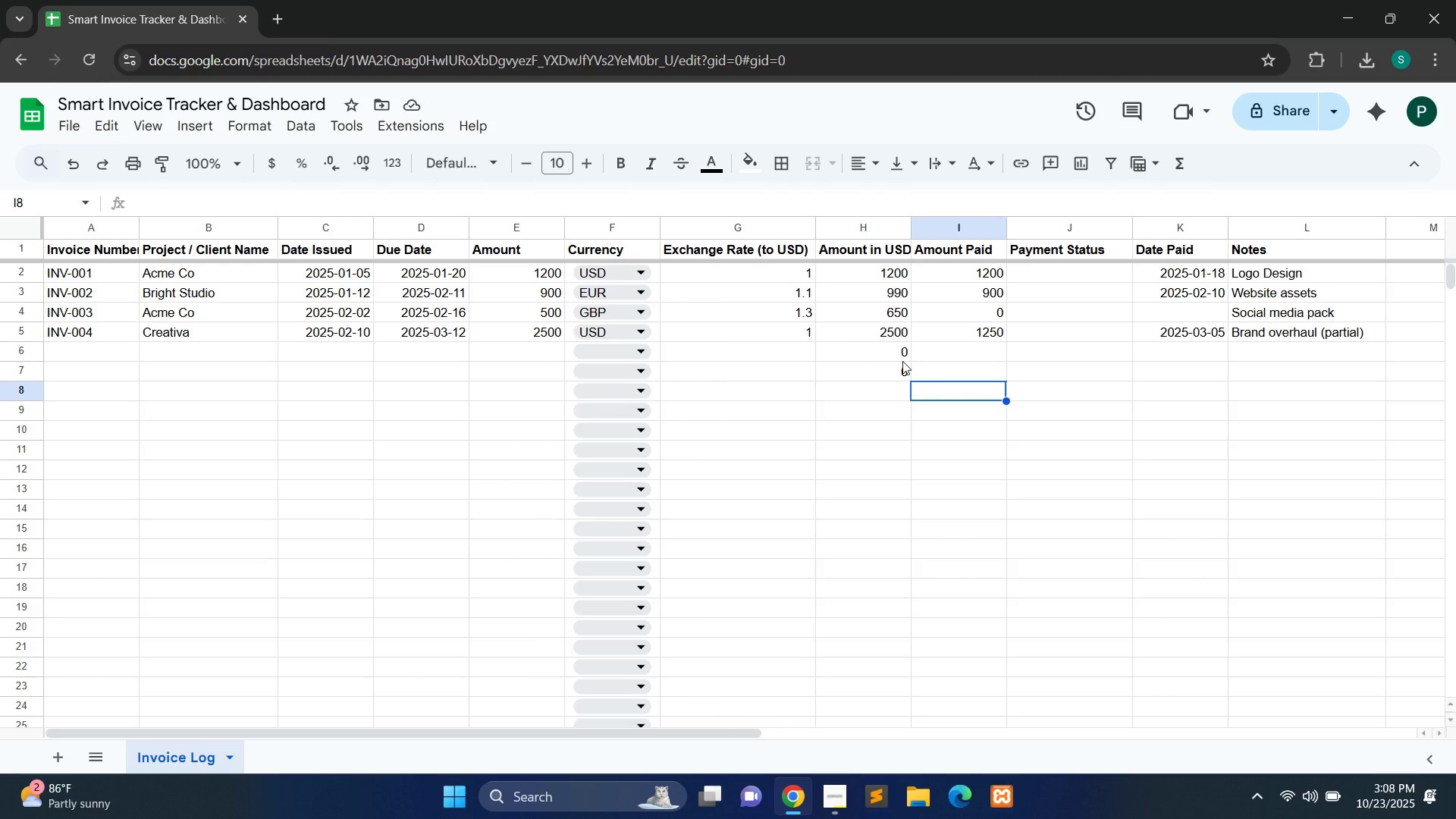 
wait(8.97)
 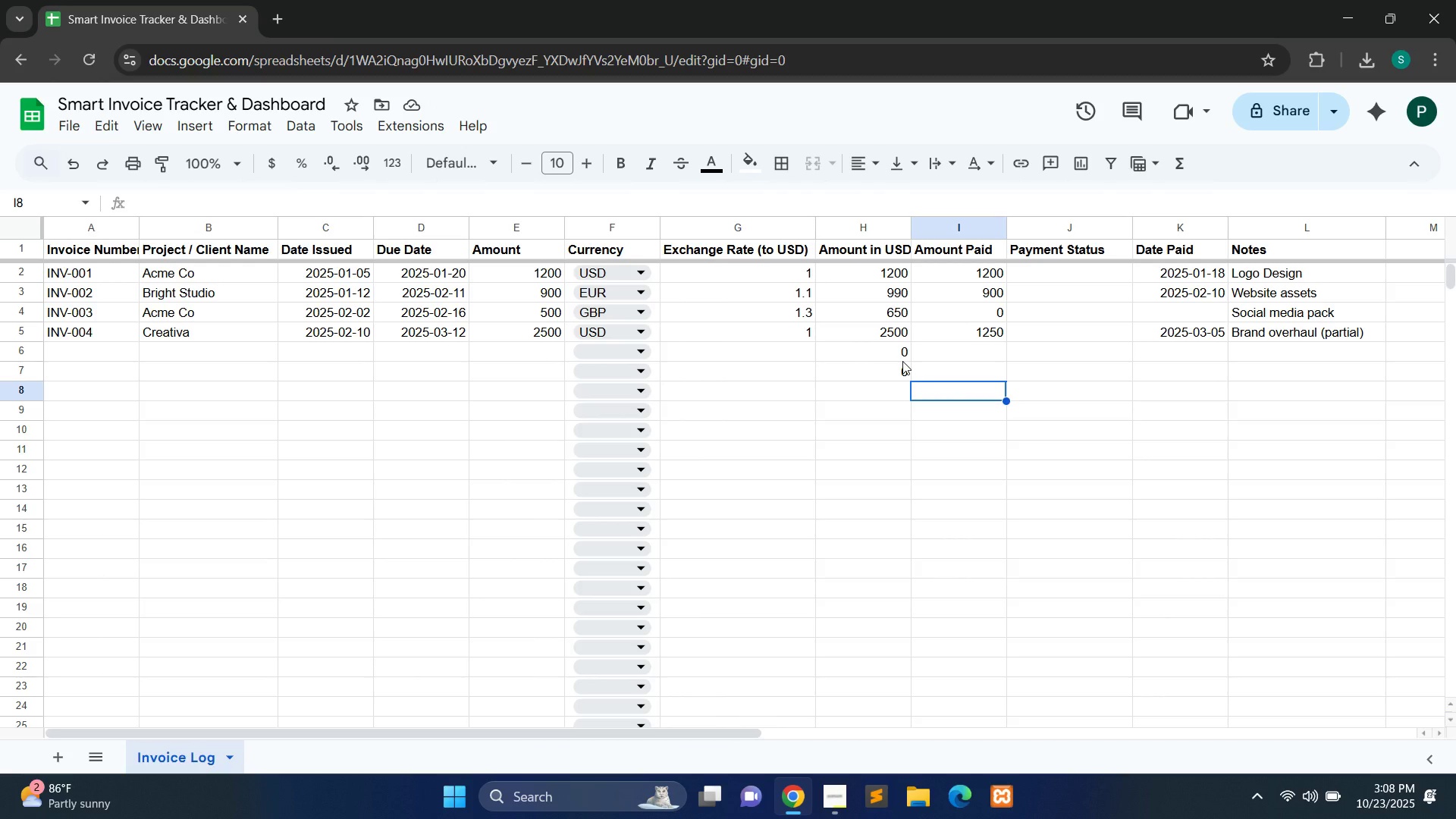 
left_click([1053, 281])
 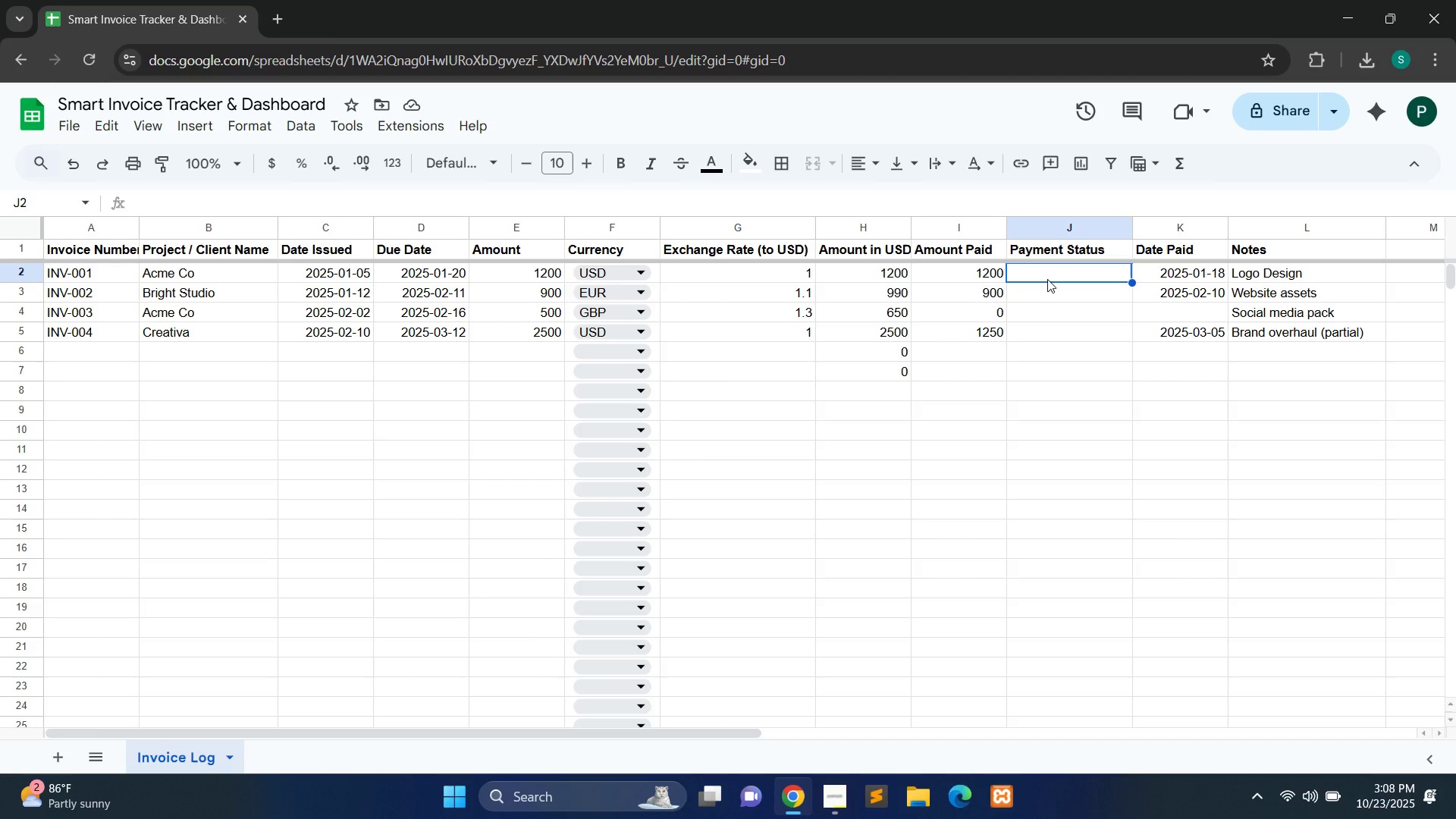 
double_click([1047, 279])
 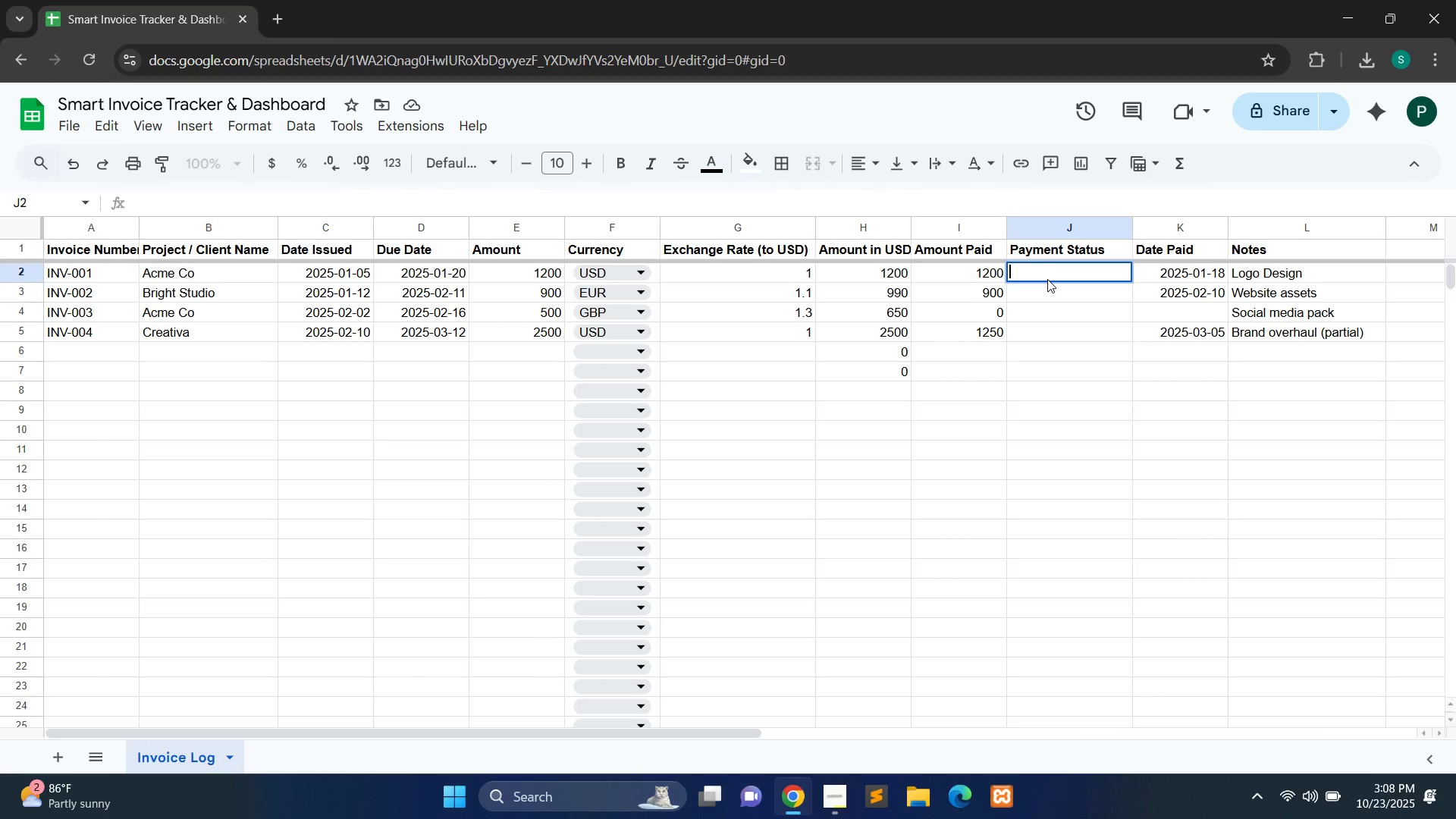 
type(=IF(12>=E2,)
 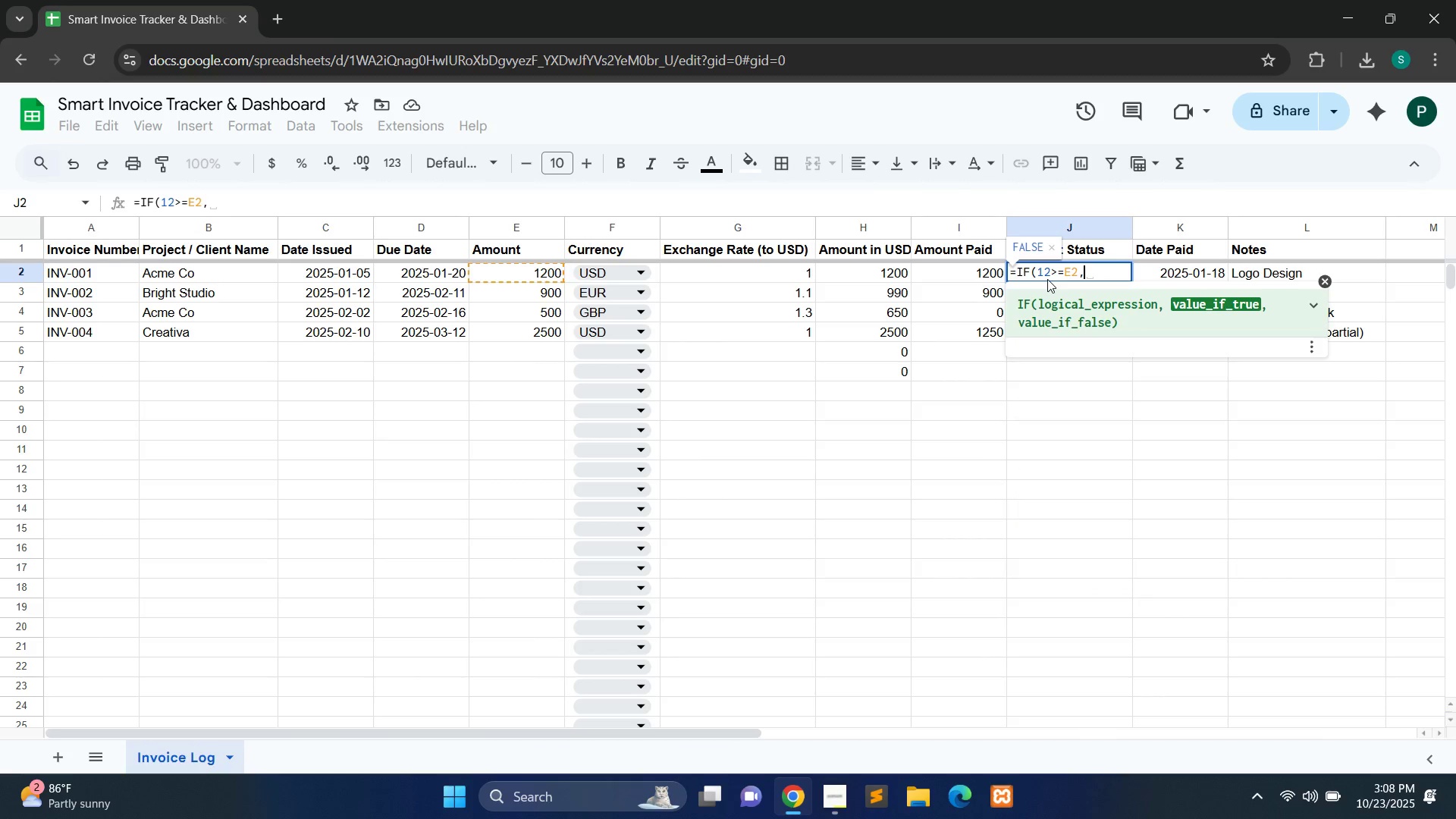 
hold_key(key=ShiftLeft, duration=1.5)
 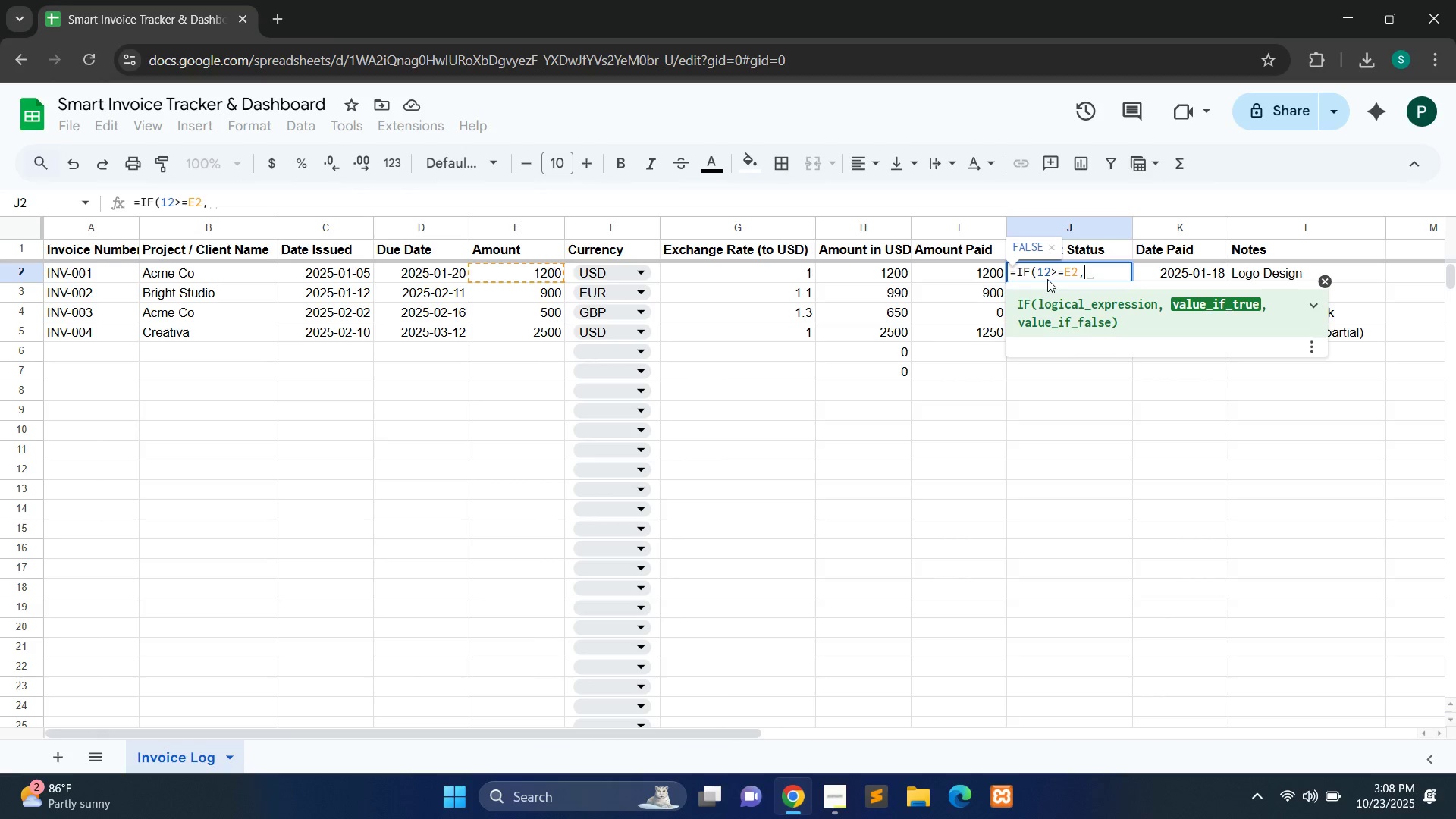 
key(Shift+Quote)
 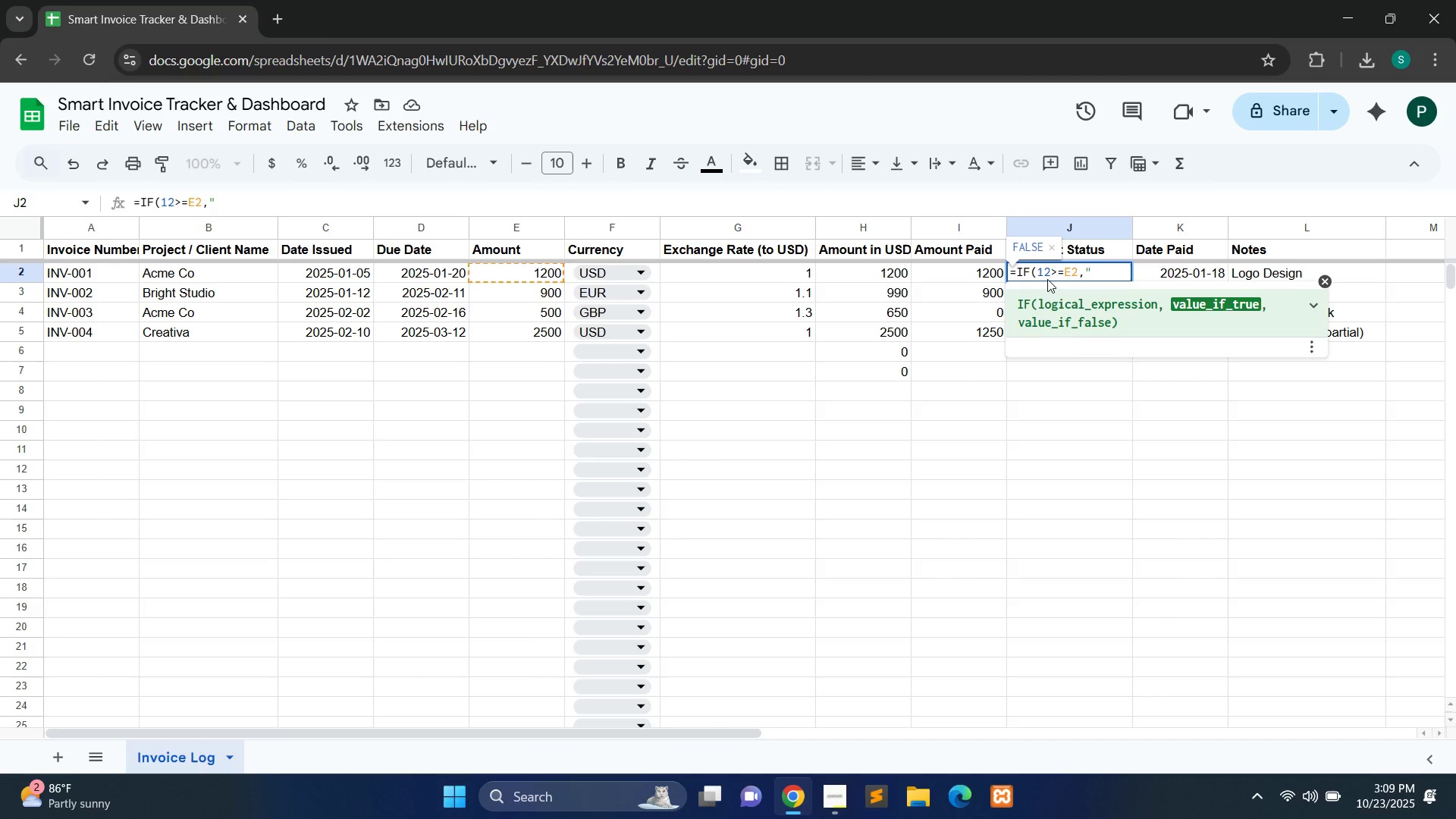 
hold_key(key=ShiftLeft, duration=1.41)
 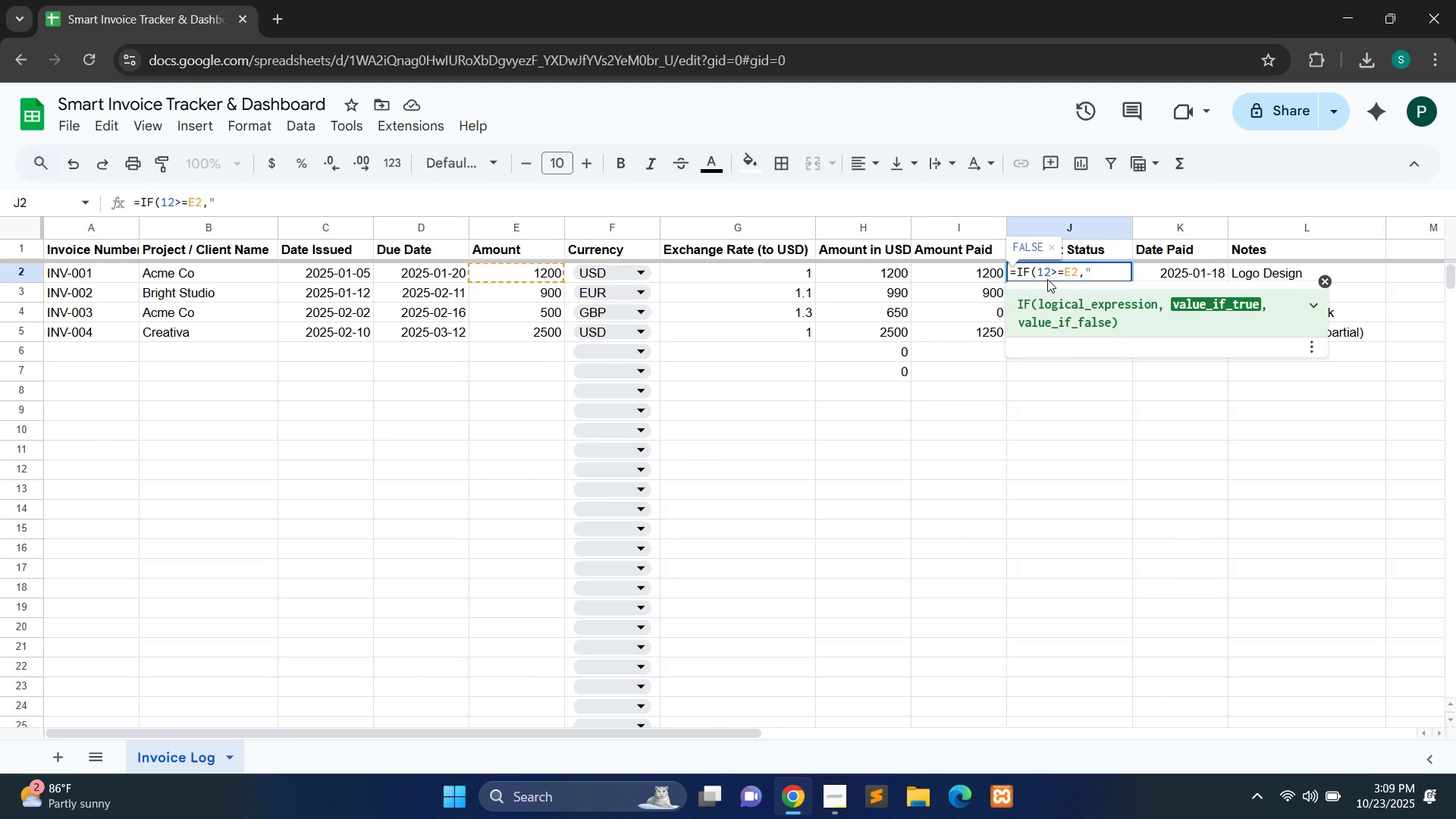 
type(Paid",IF()
 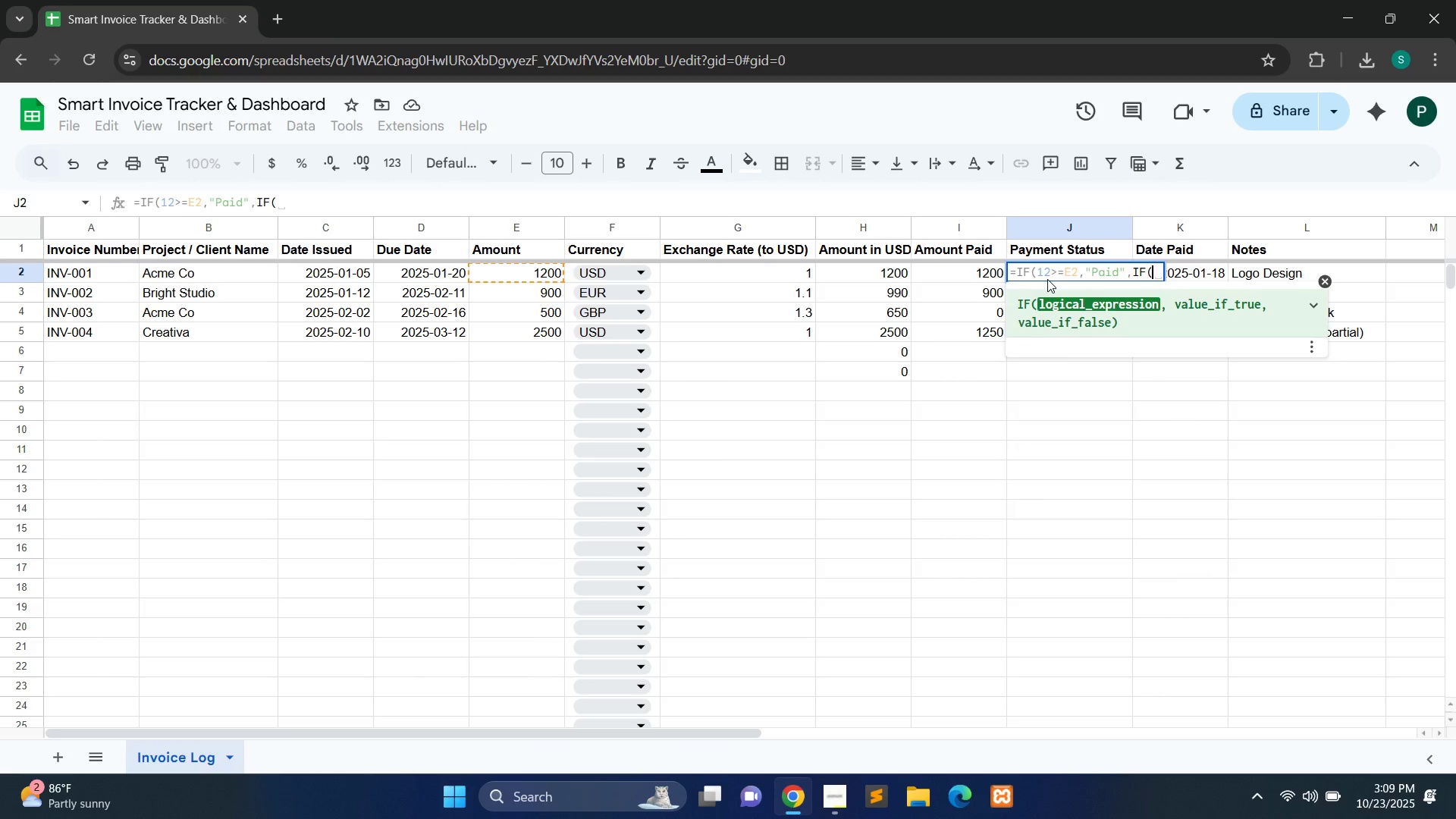 
type(12)
key(Backspace)
key(Backspace)
type(I2=)
 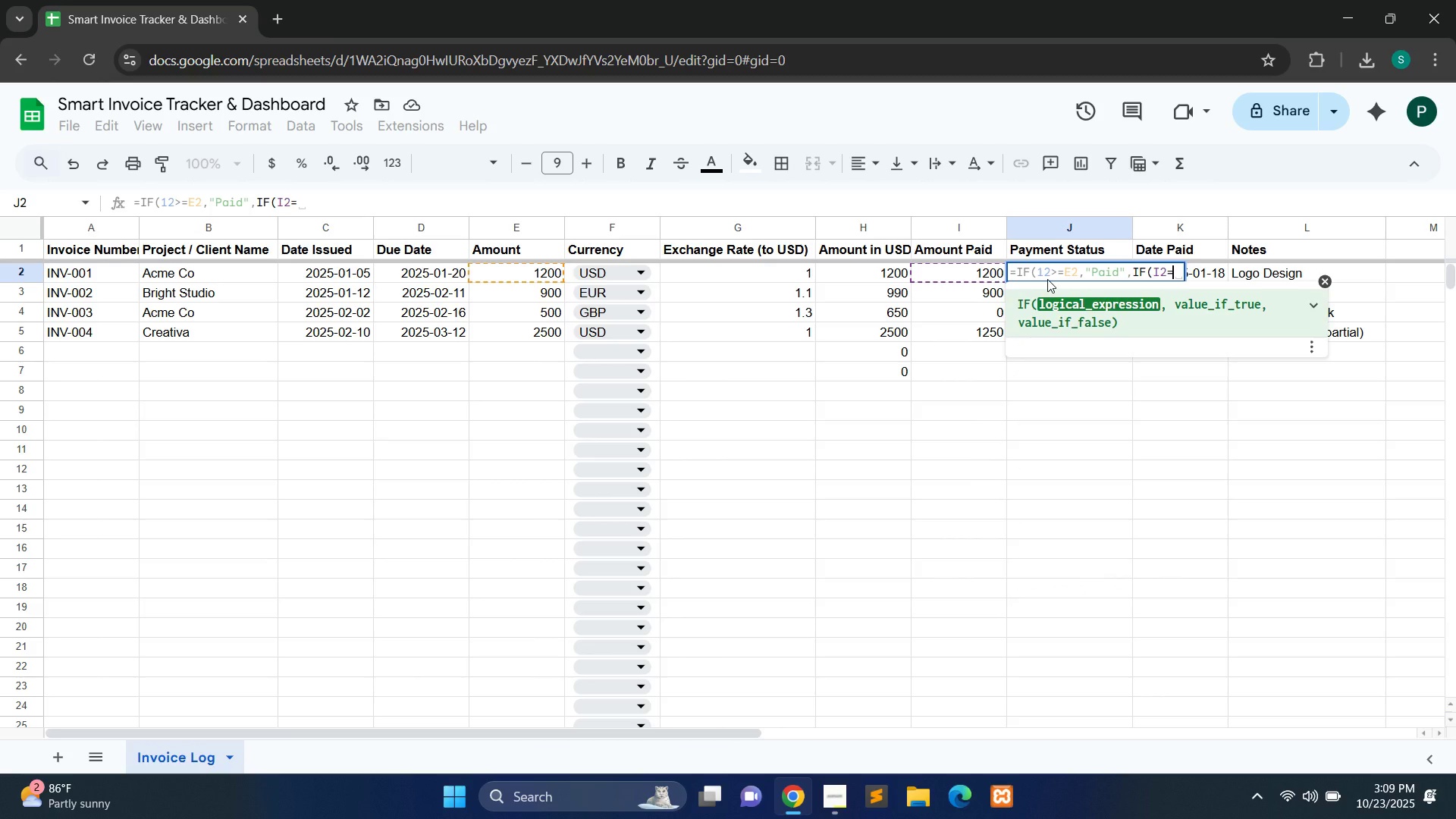 
key(0)
 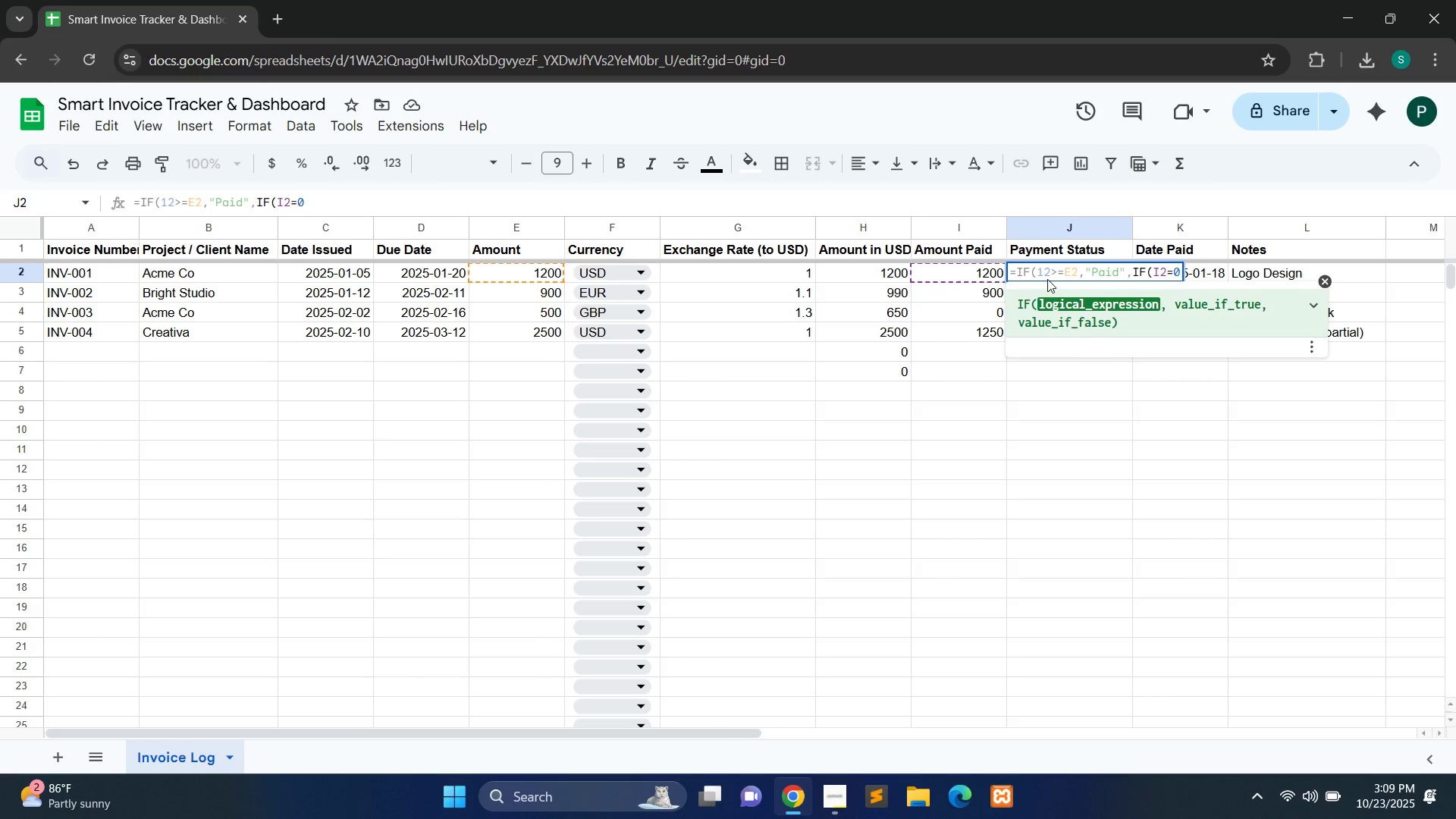 
wait(9.92)
 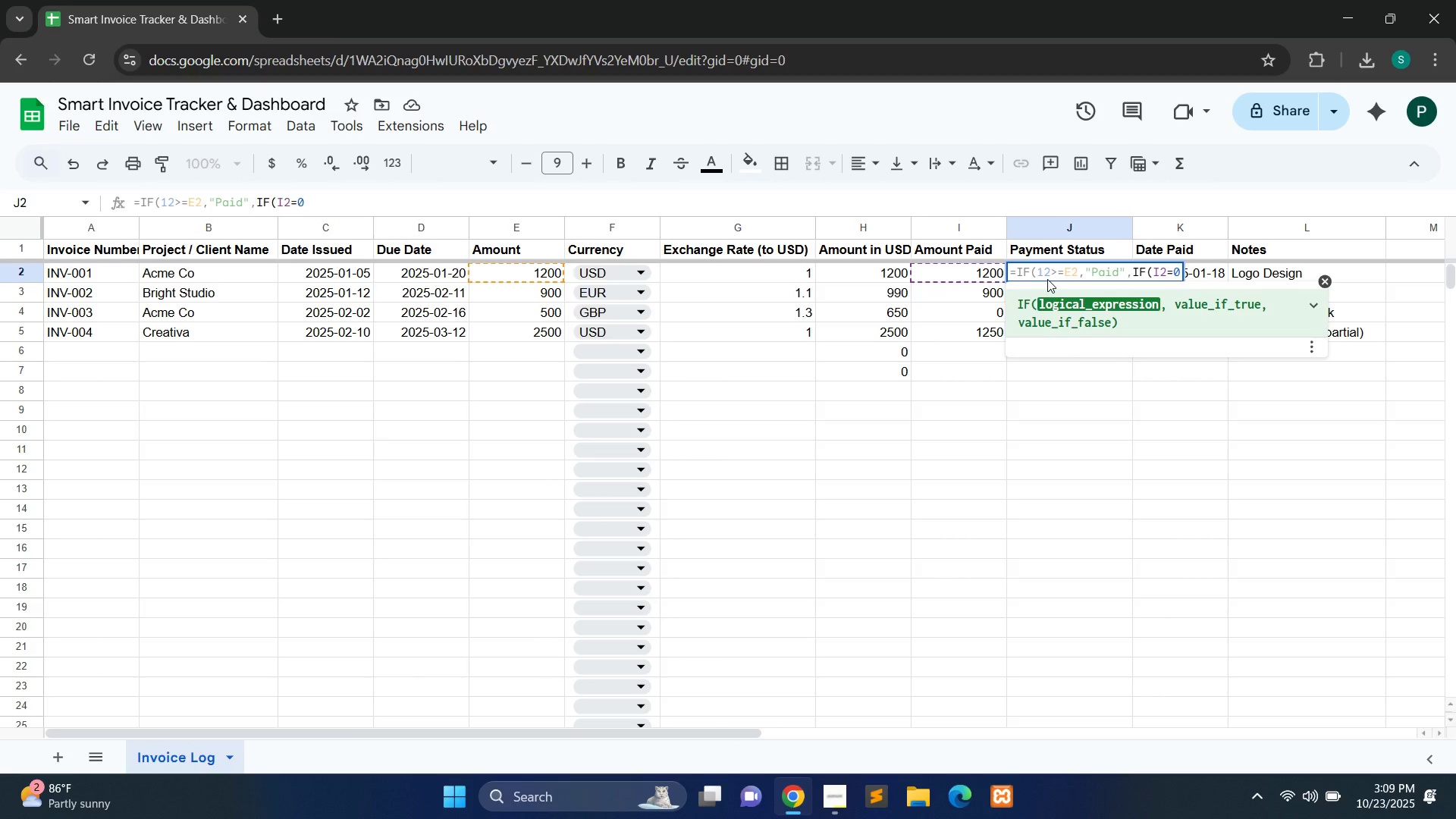 
key(Comma)
 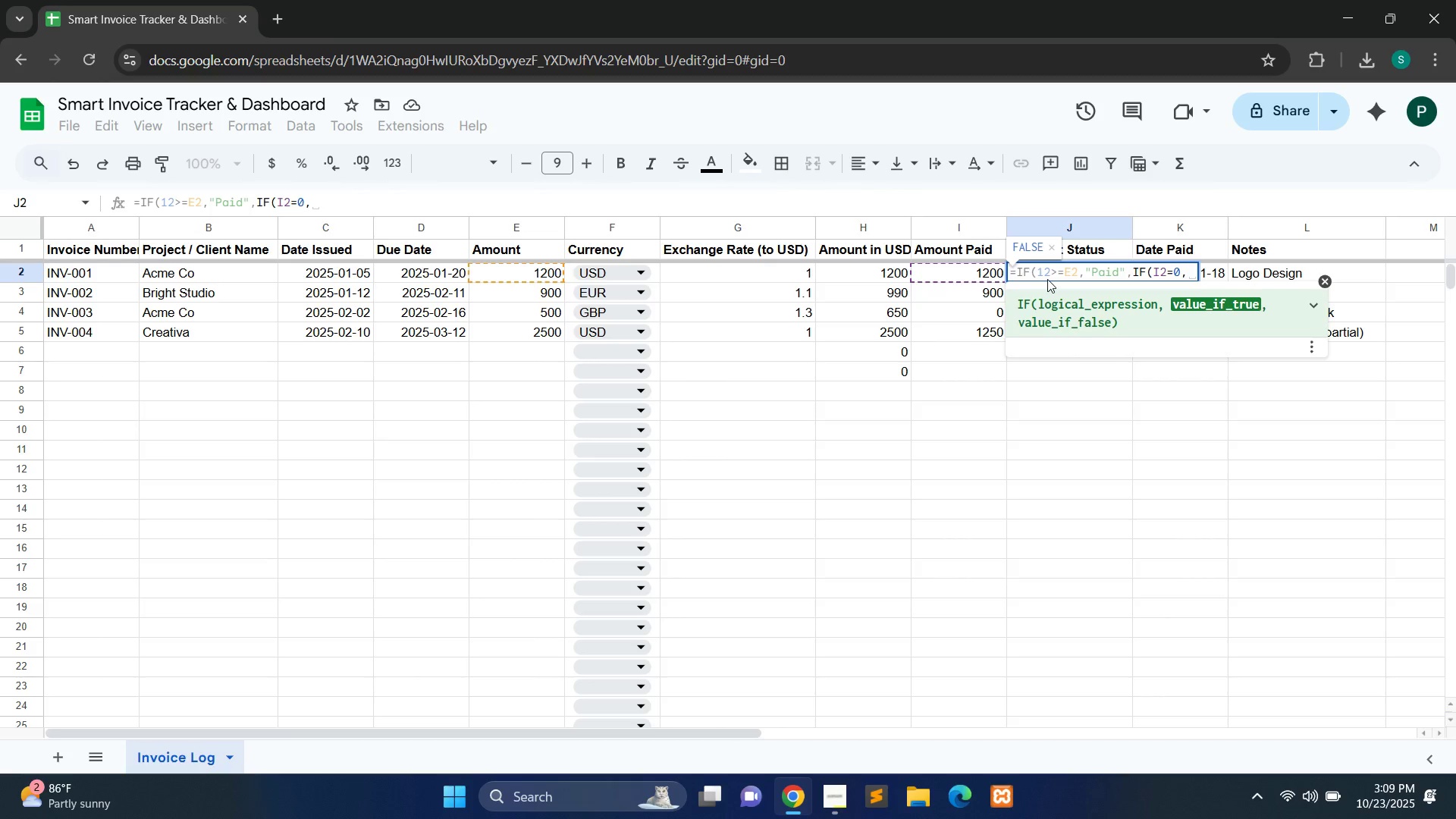 
wait(5.17)
 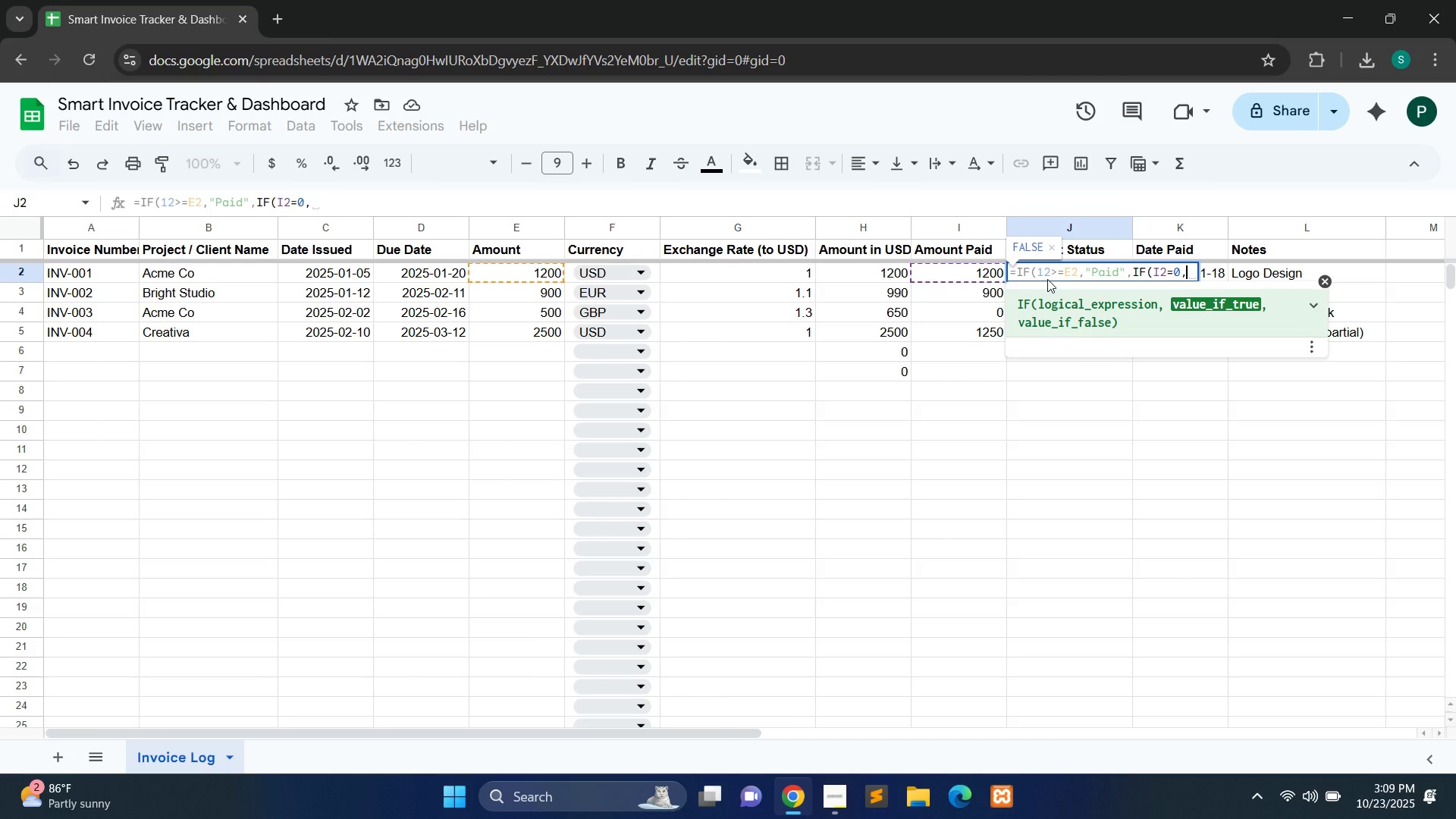 
hold_key(key=ShiftLeft, duration=0.98)
 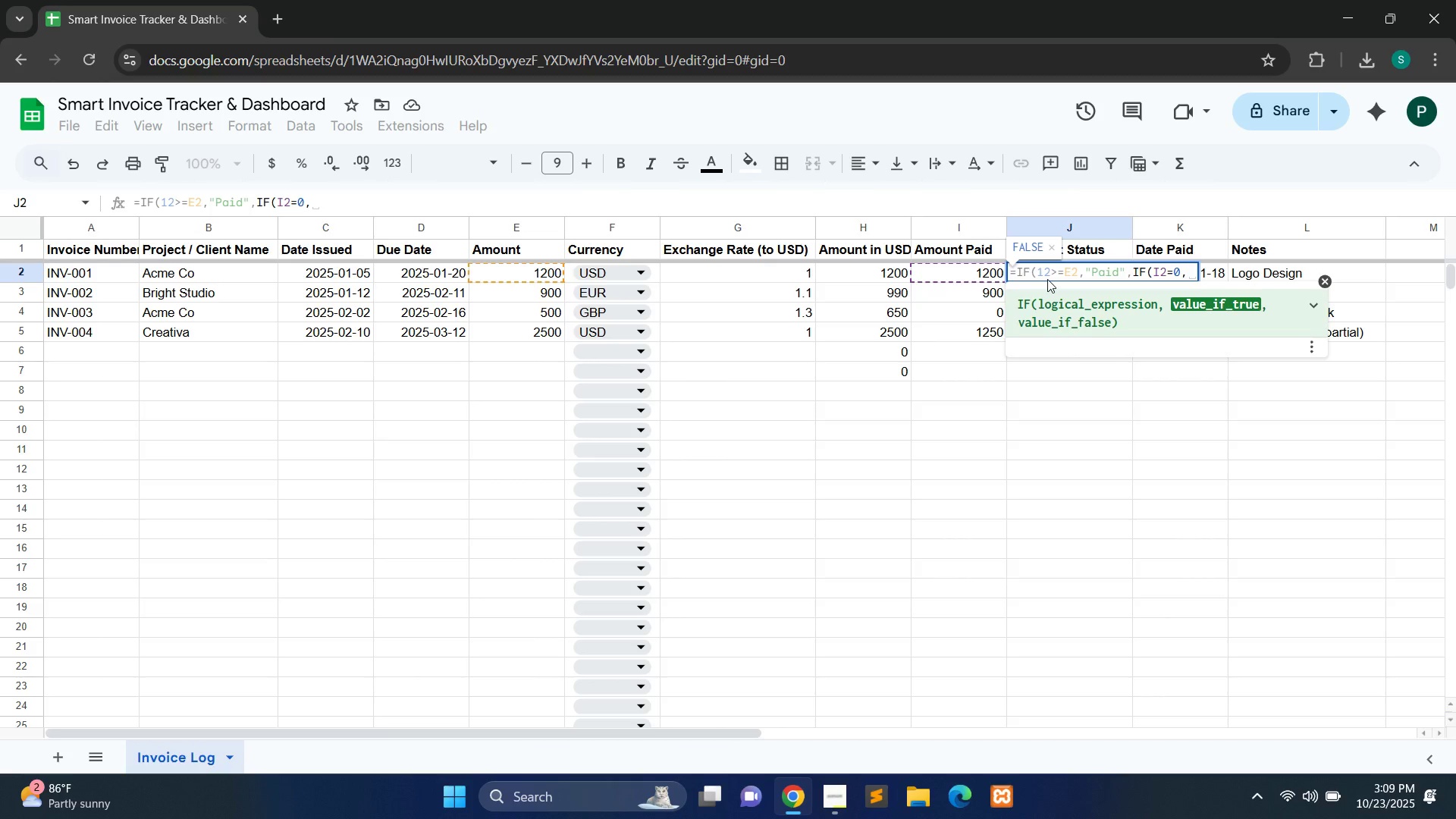 
hold_key(key=ShiftLeft, duration=0.79)
 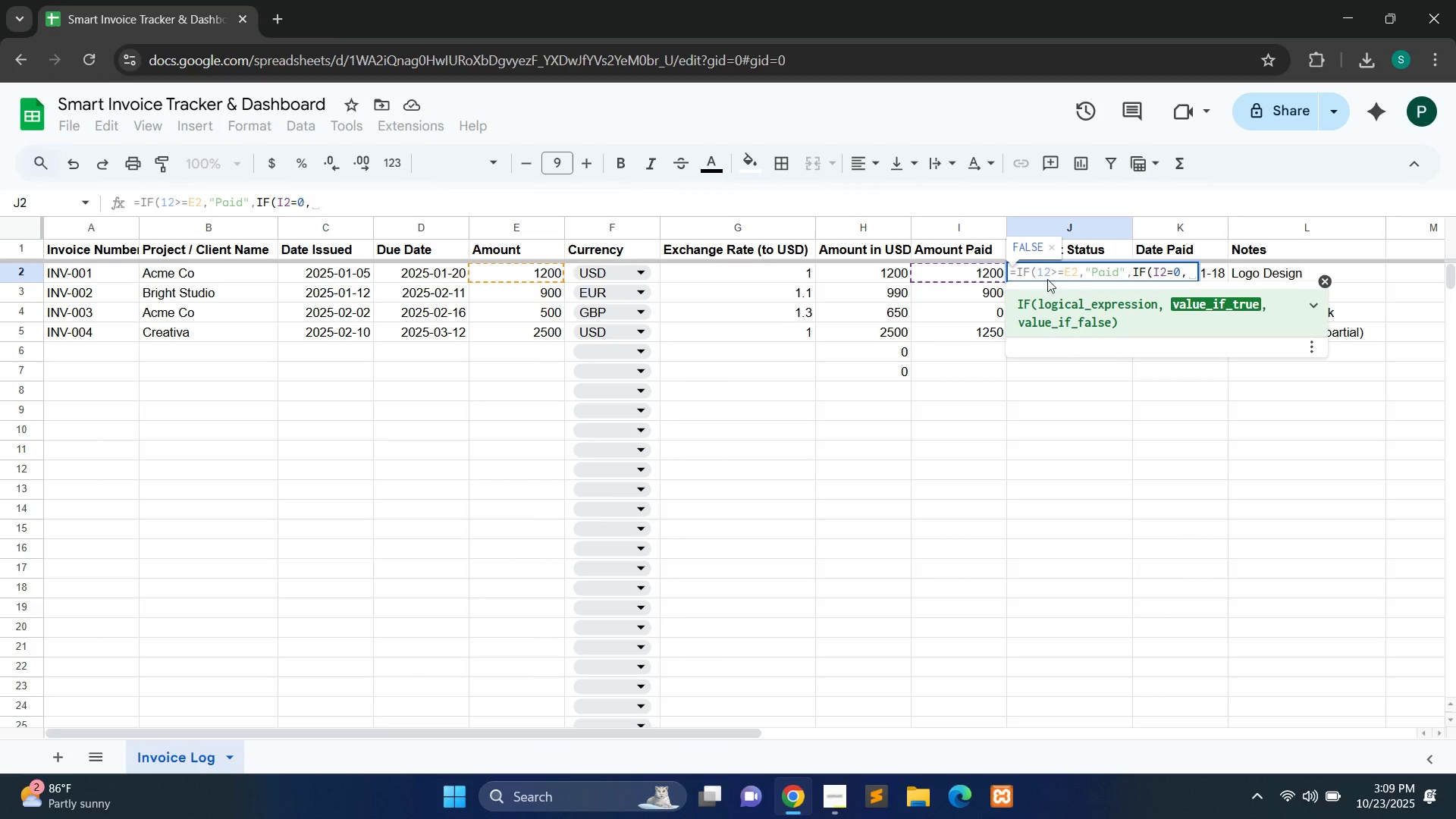 
type("Unpaid",)
 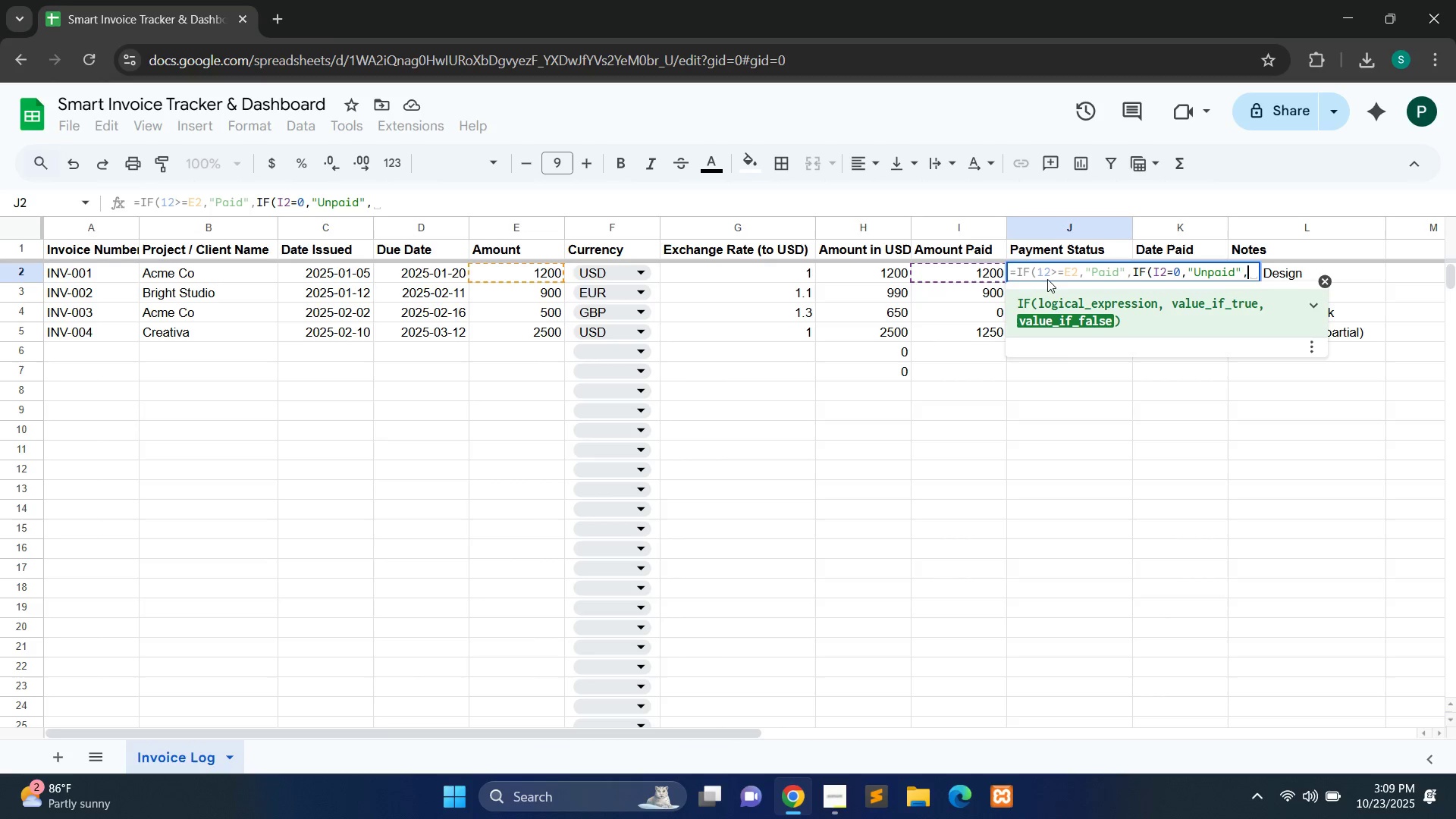 
type("Partial")))
 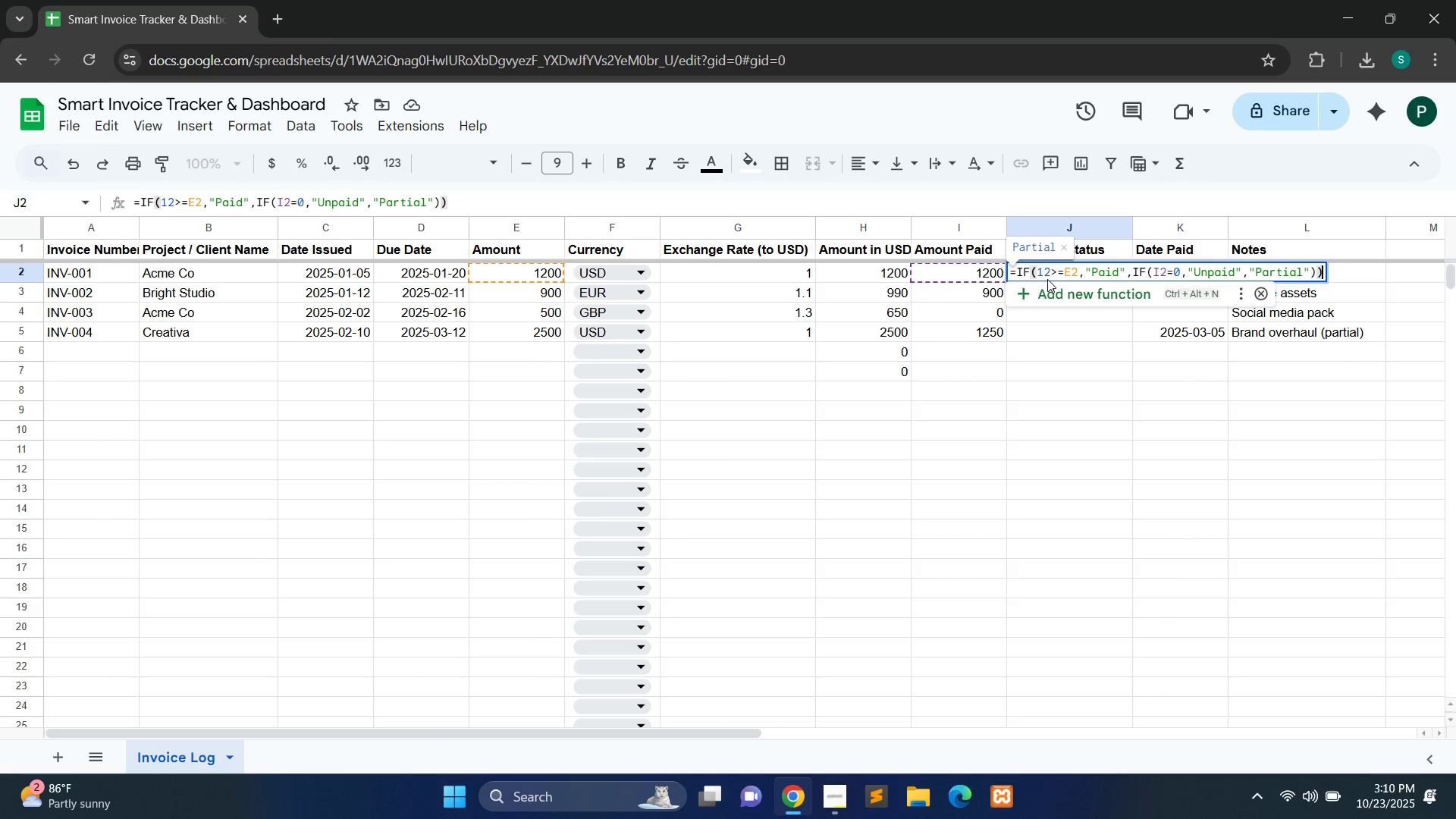 
key(Control+A)
 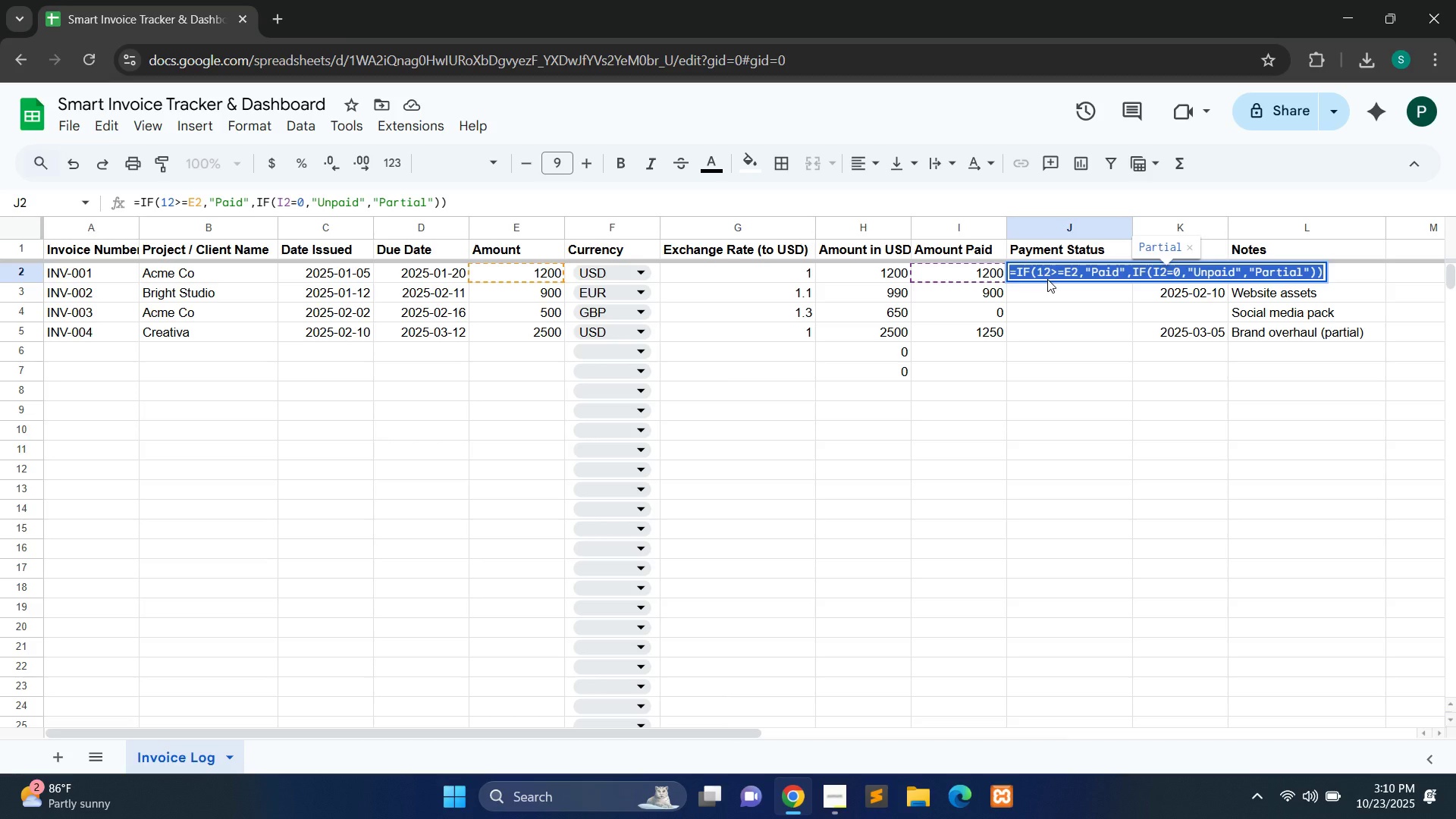 
key(Control+C)
 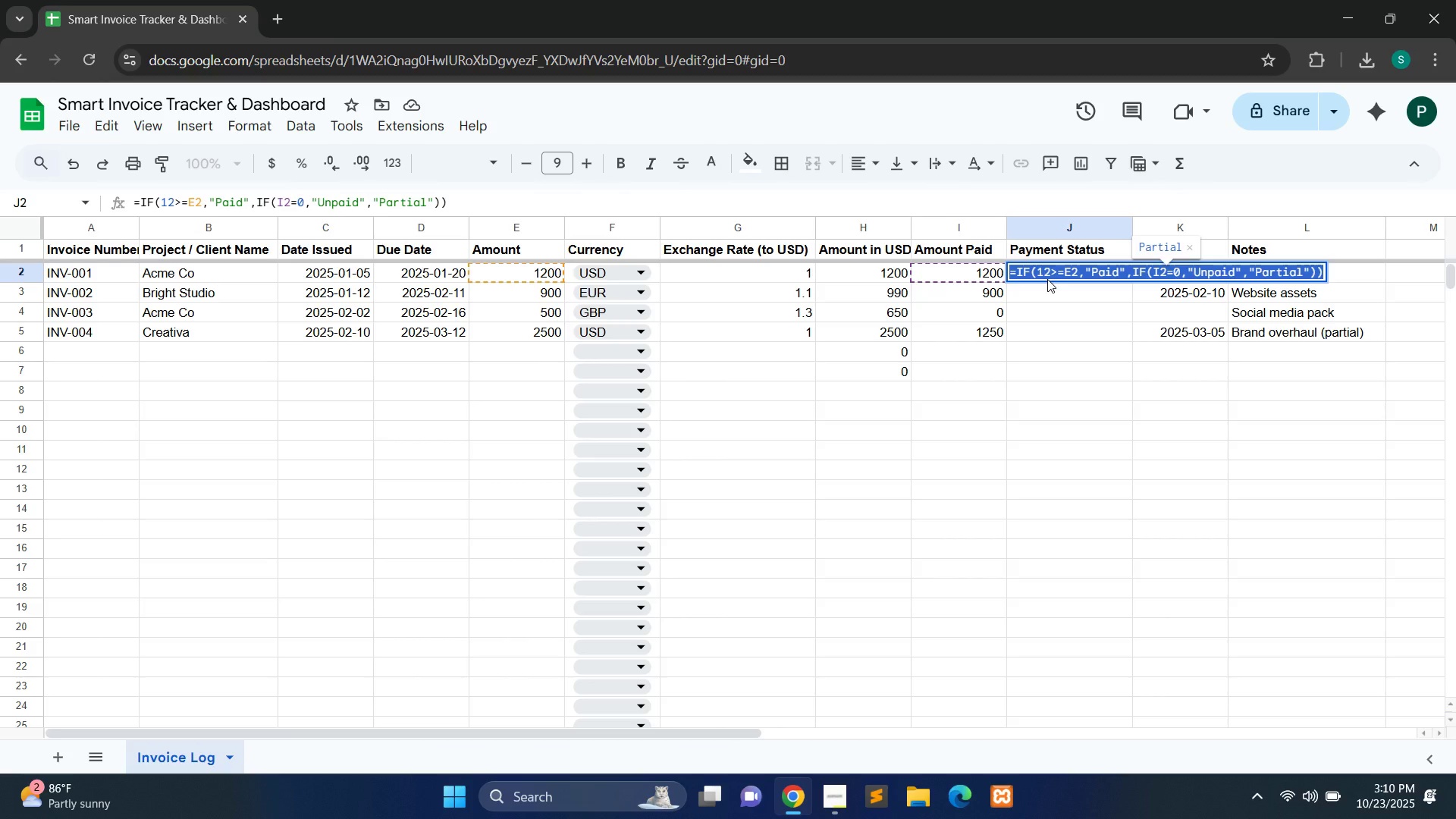 
key(Enter)
 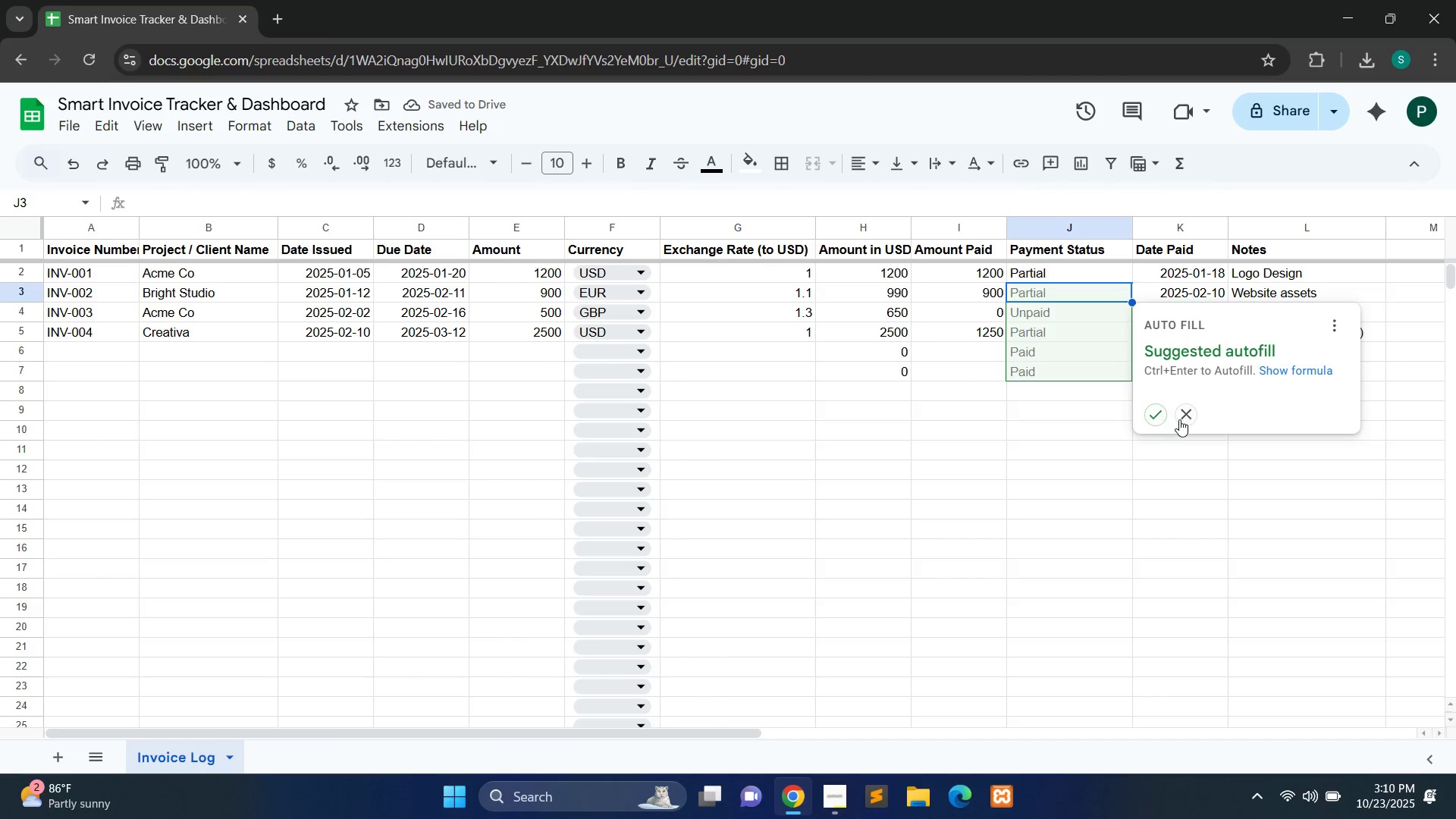 
hold_key(key=ControlLeft, duration=1.5)
 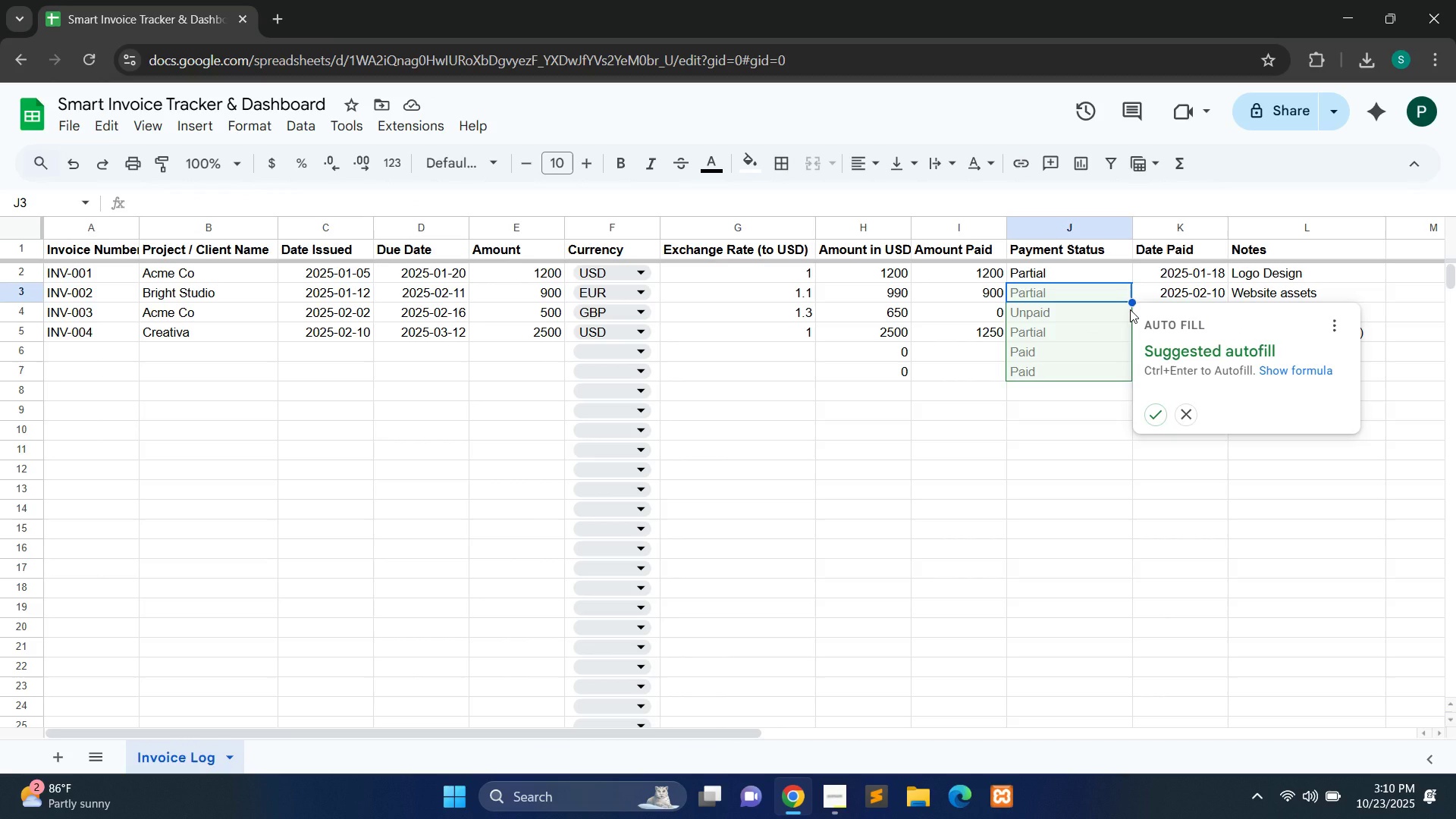 
key(Control+Enter)
 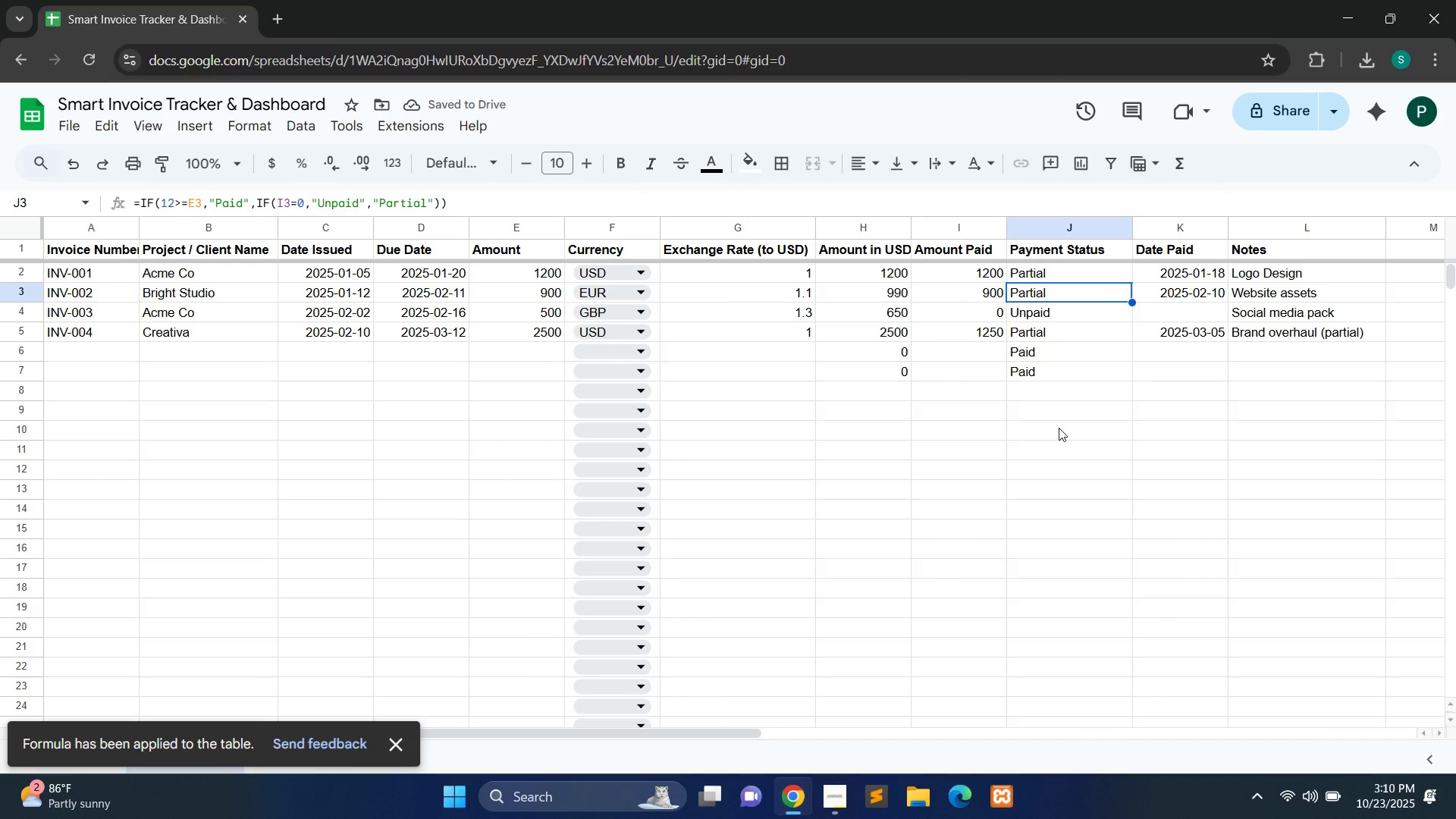 
wait(5.52)
 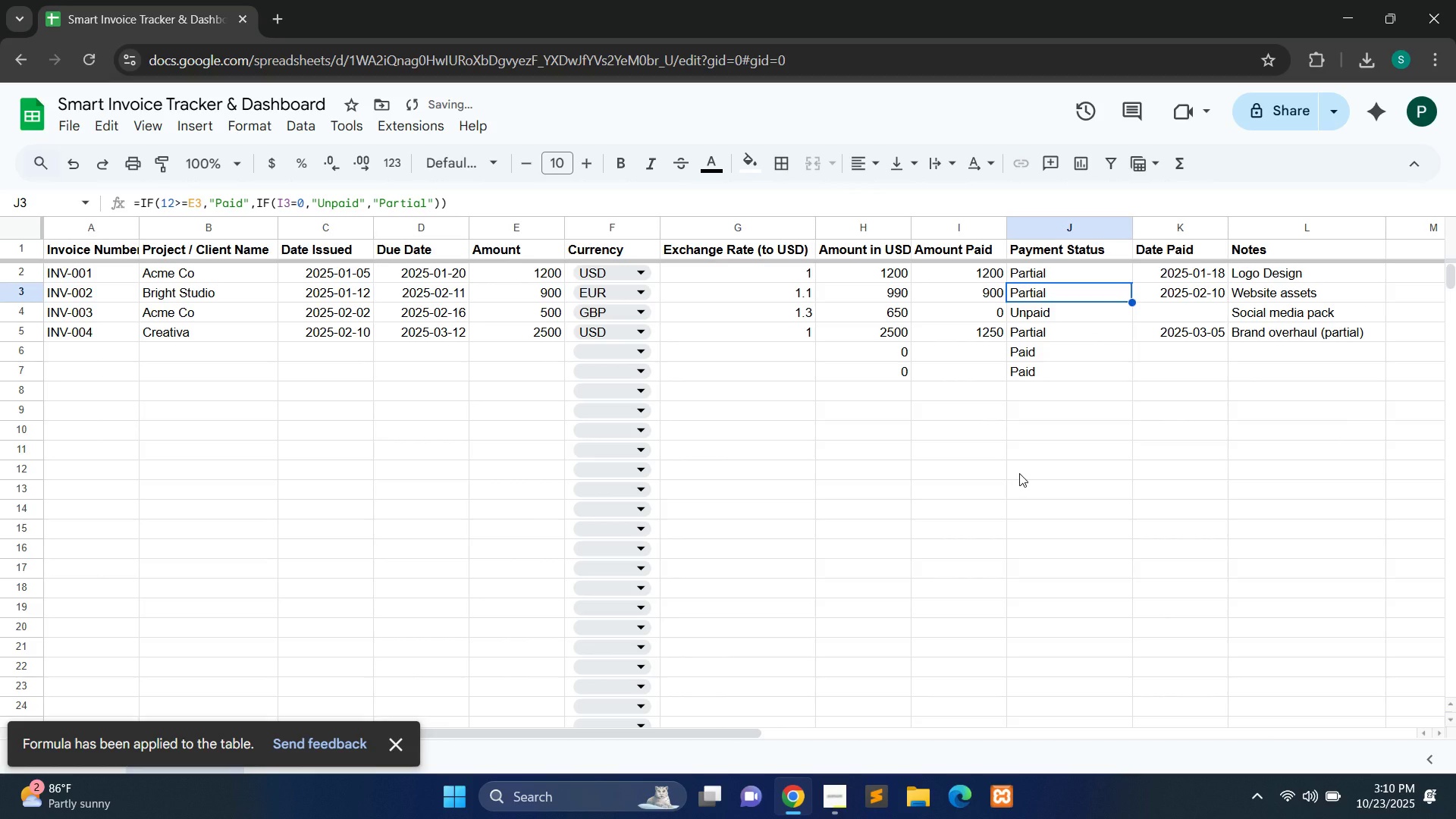 
left_click([1059, 428])
 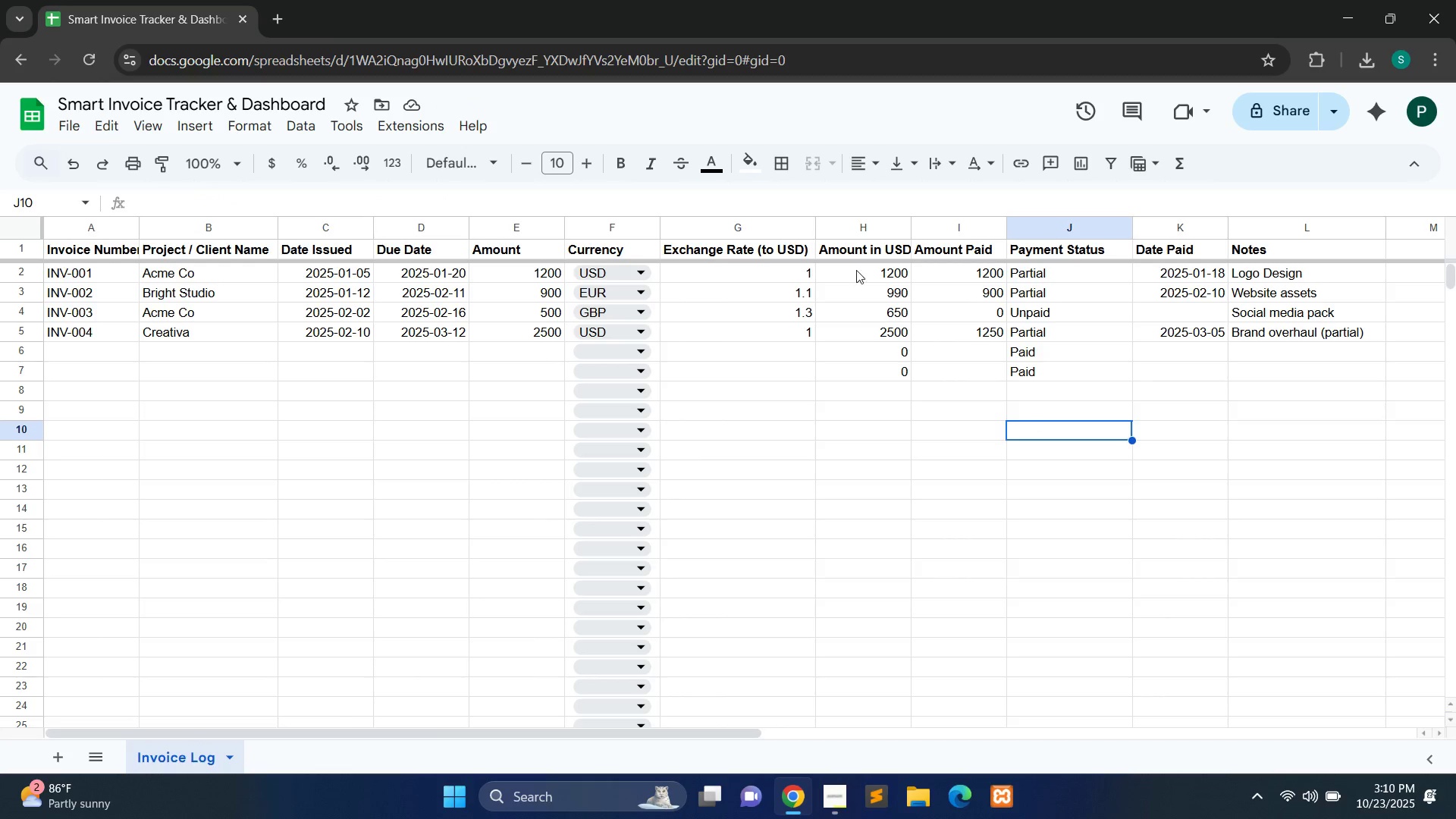 
wait(6.19)
 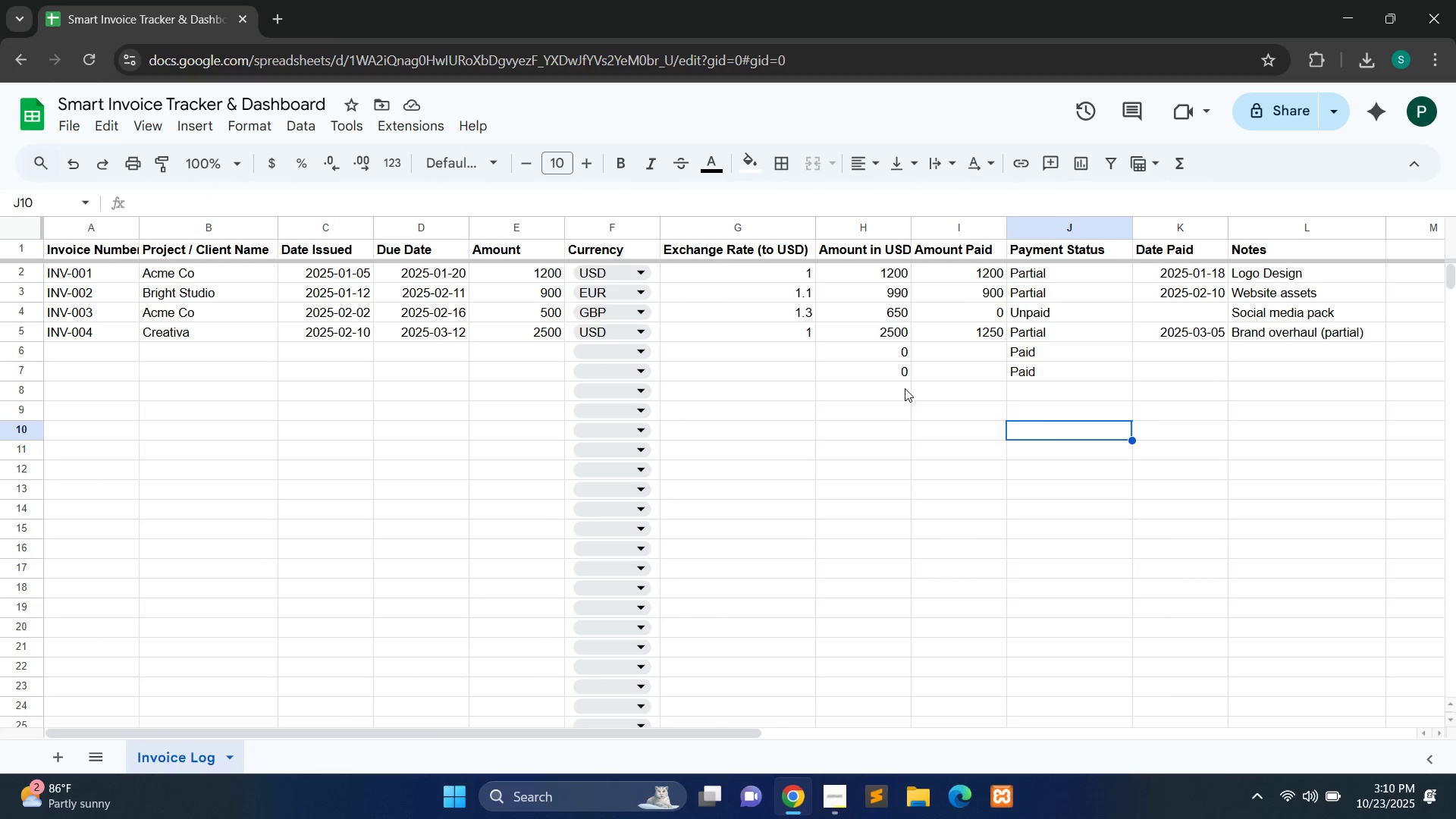 
left_click([522, 224])
 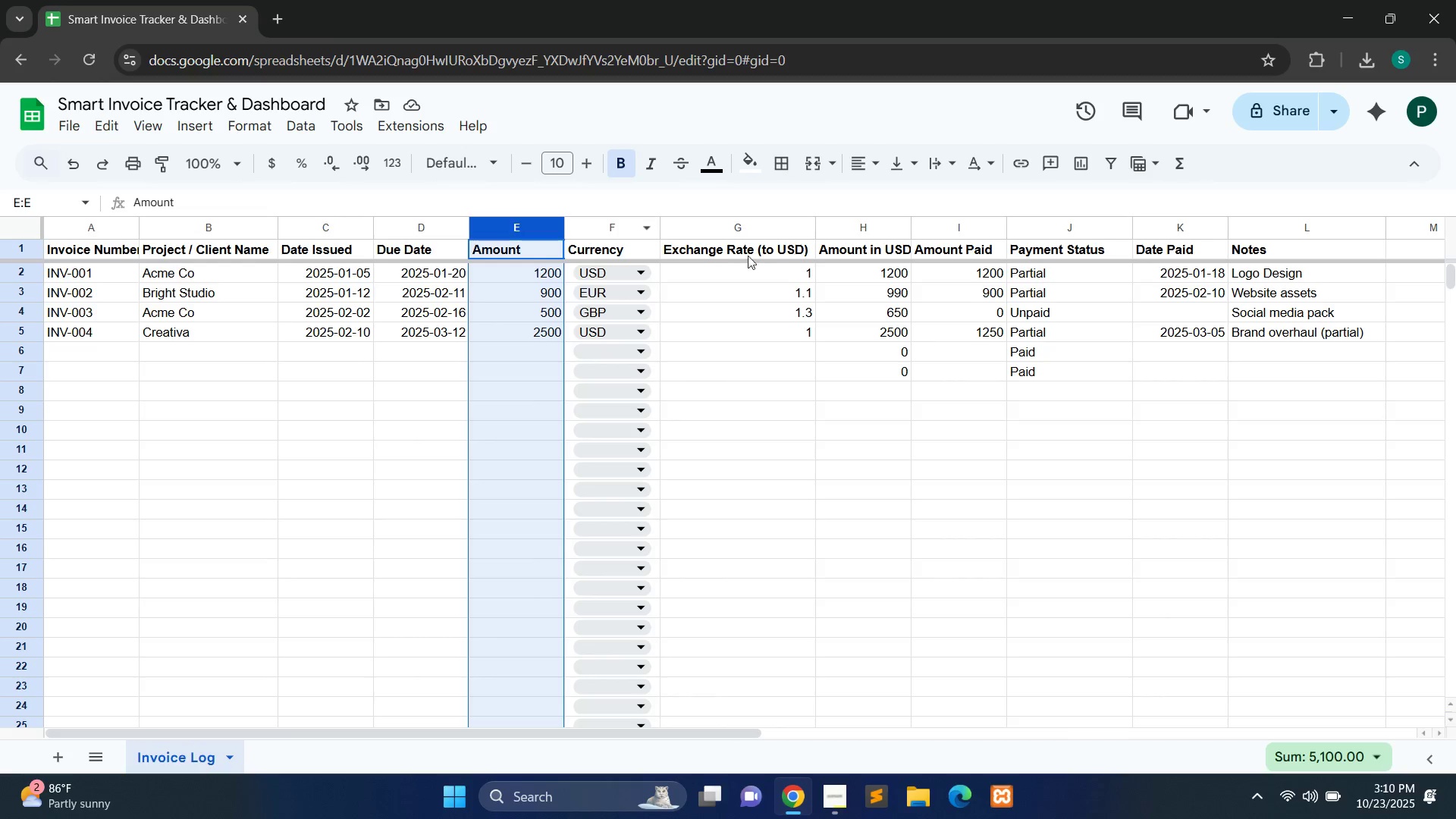 
hold_key(key=ControlLeft, duration=1.5)
left_click([858, 232])
 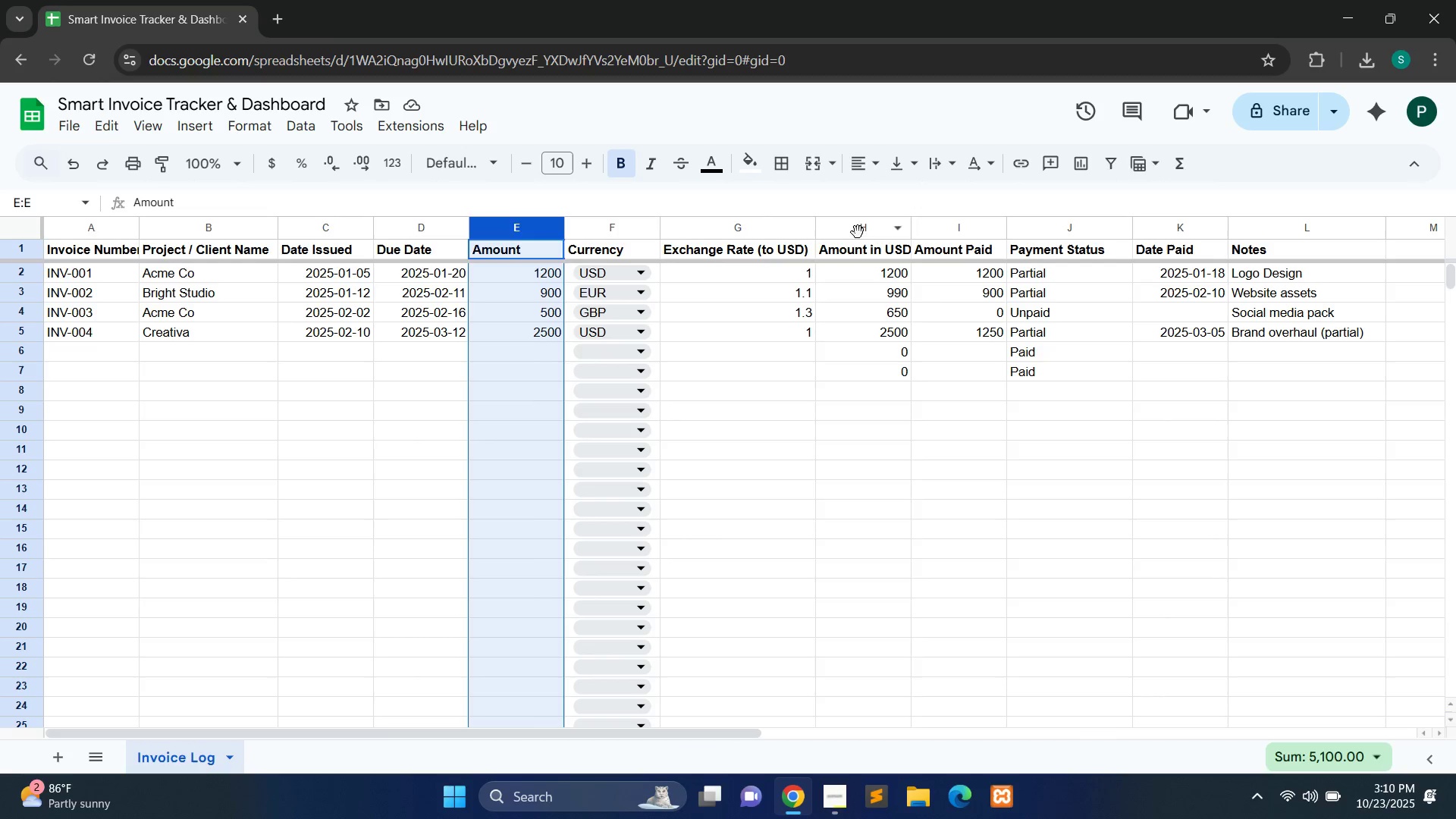 
hold_key(key=ControlLeft, duration=0.57)
 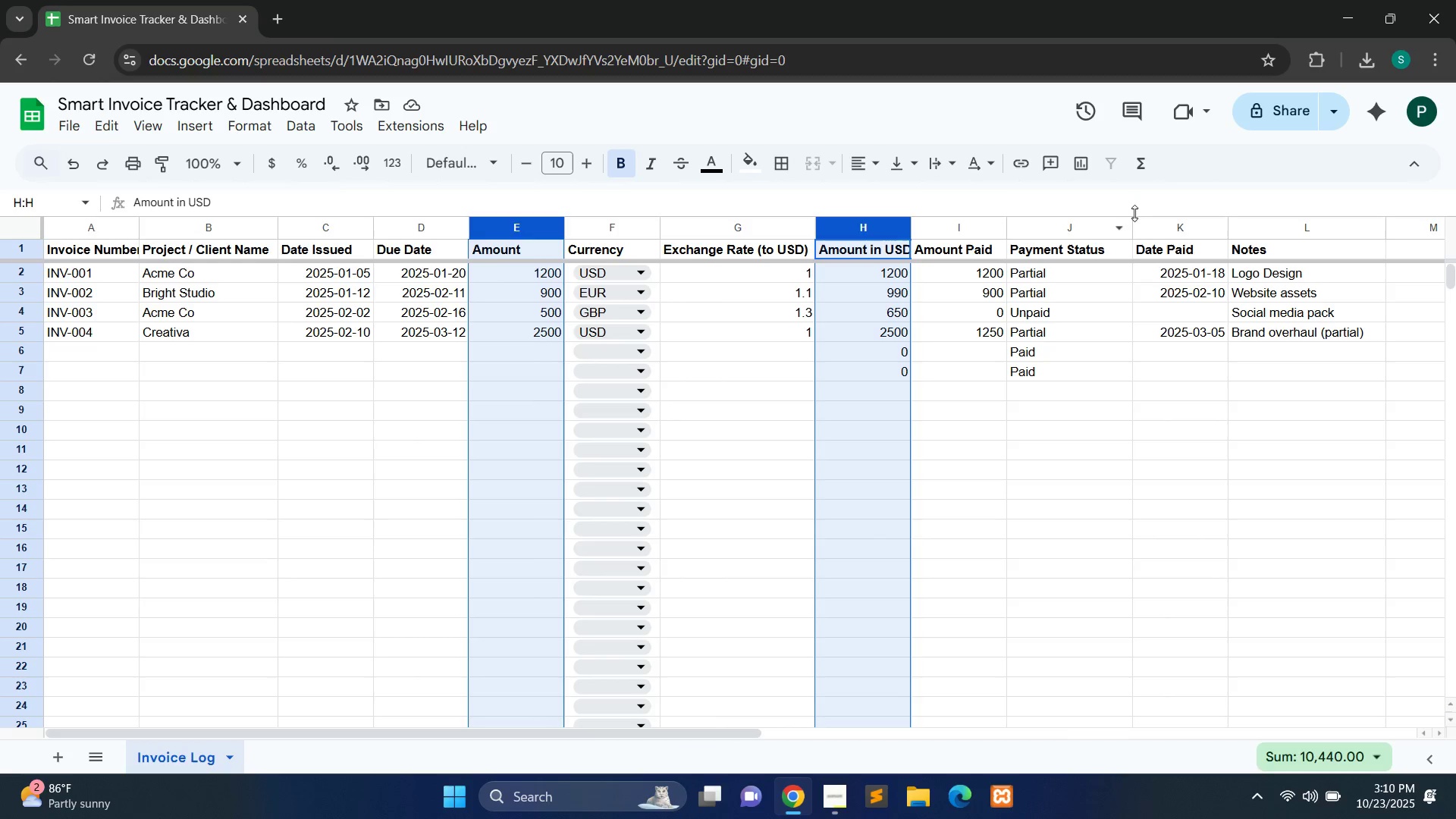 
hold_key(key=ControlLeft, duration=1.46)
left_click([965, 231])
 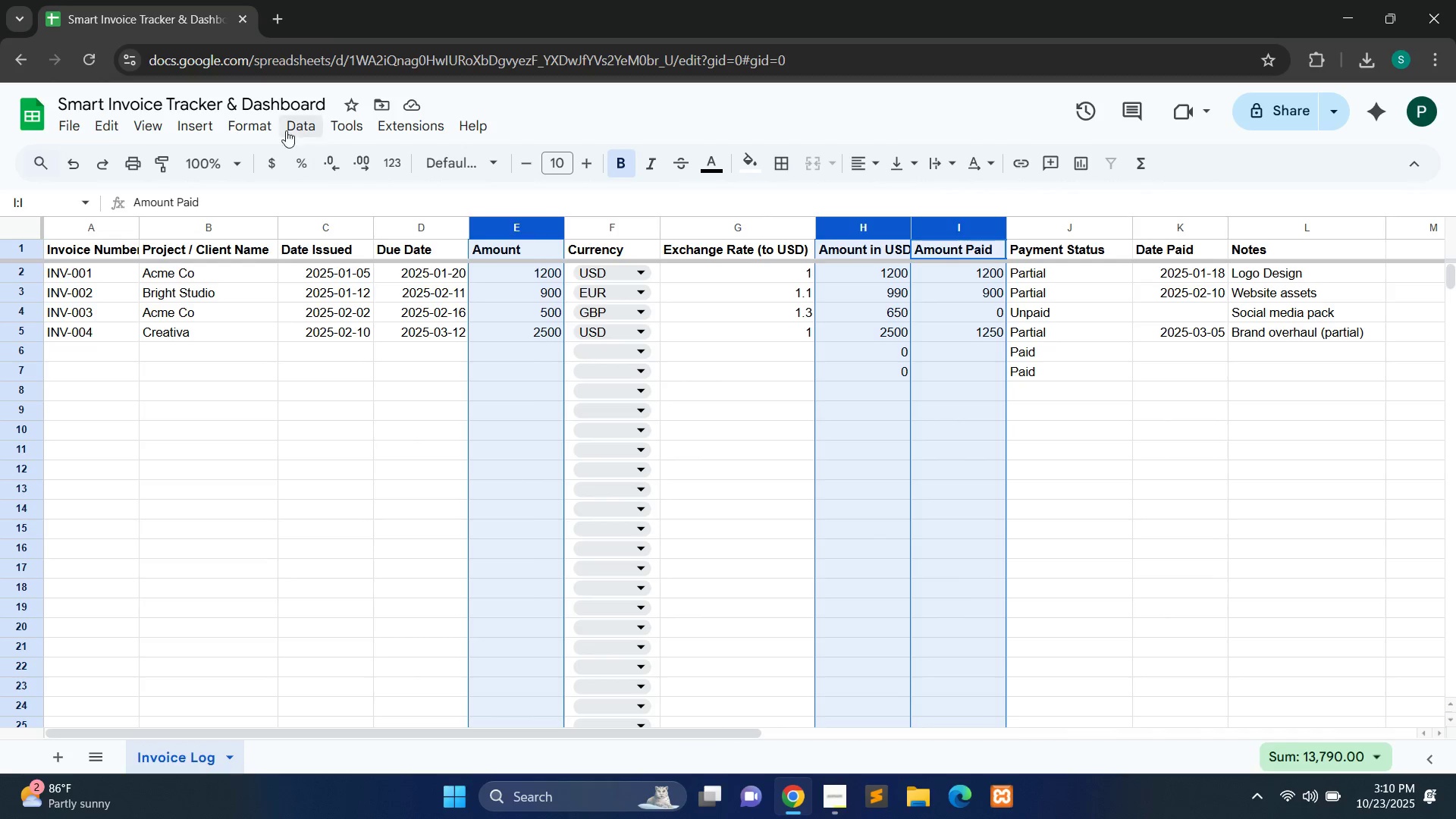 
left_click([253, 127])
 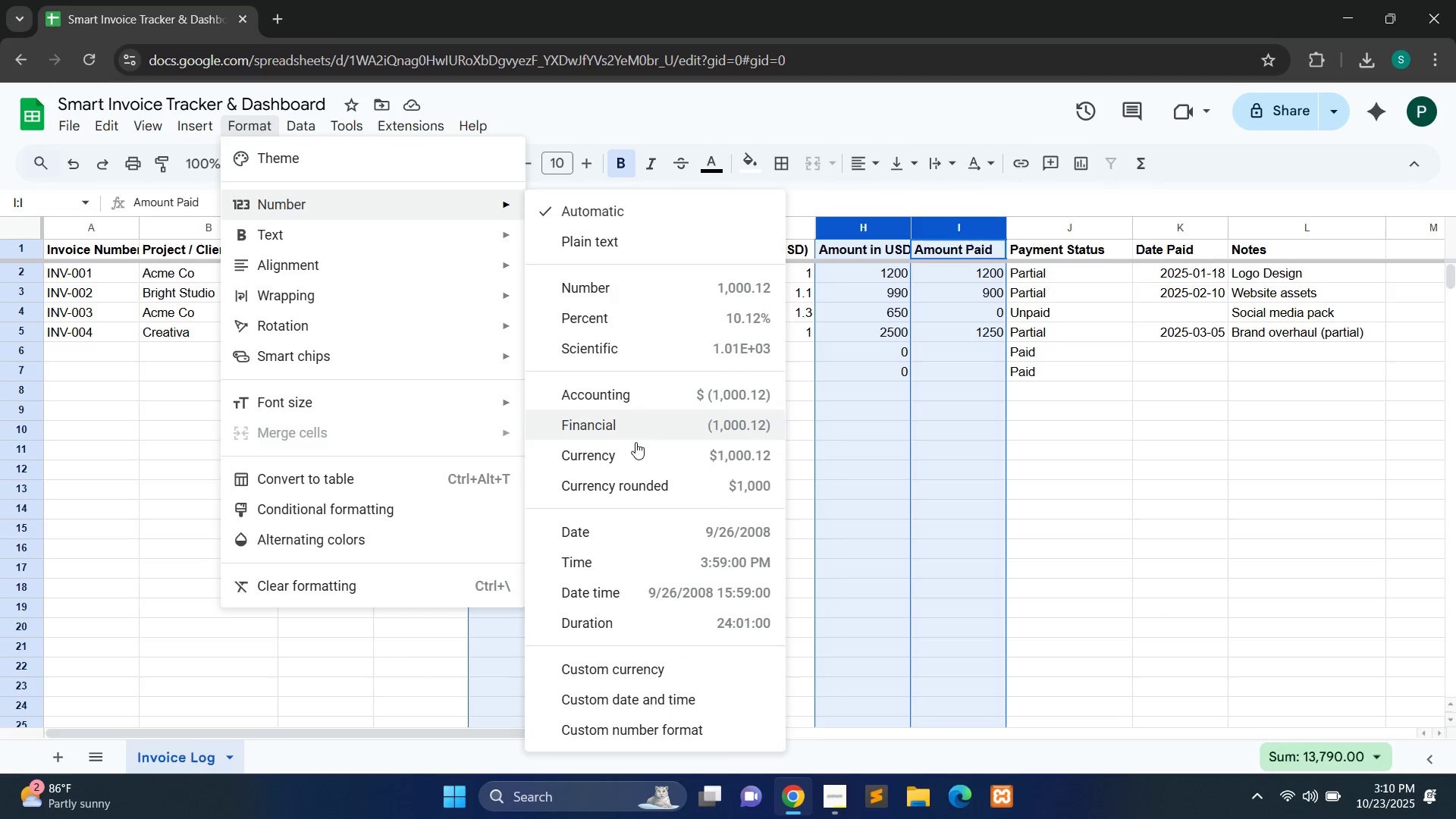 
left_click([642, 447])
 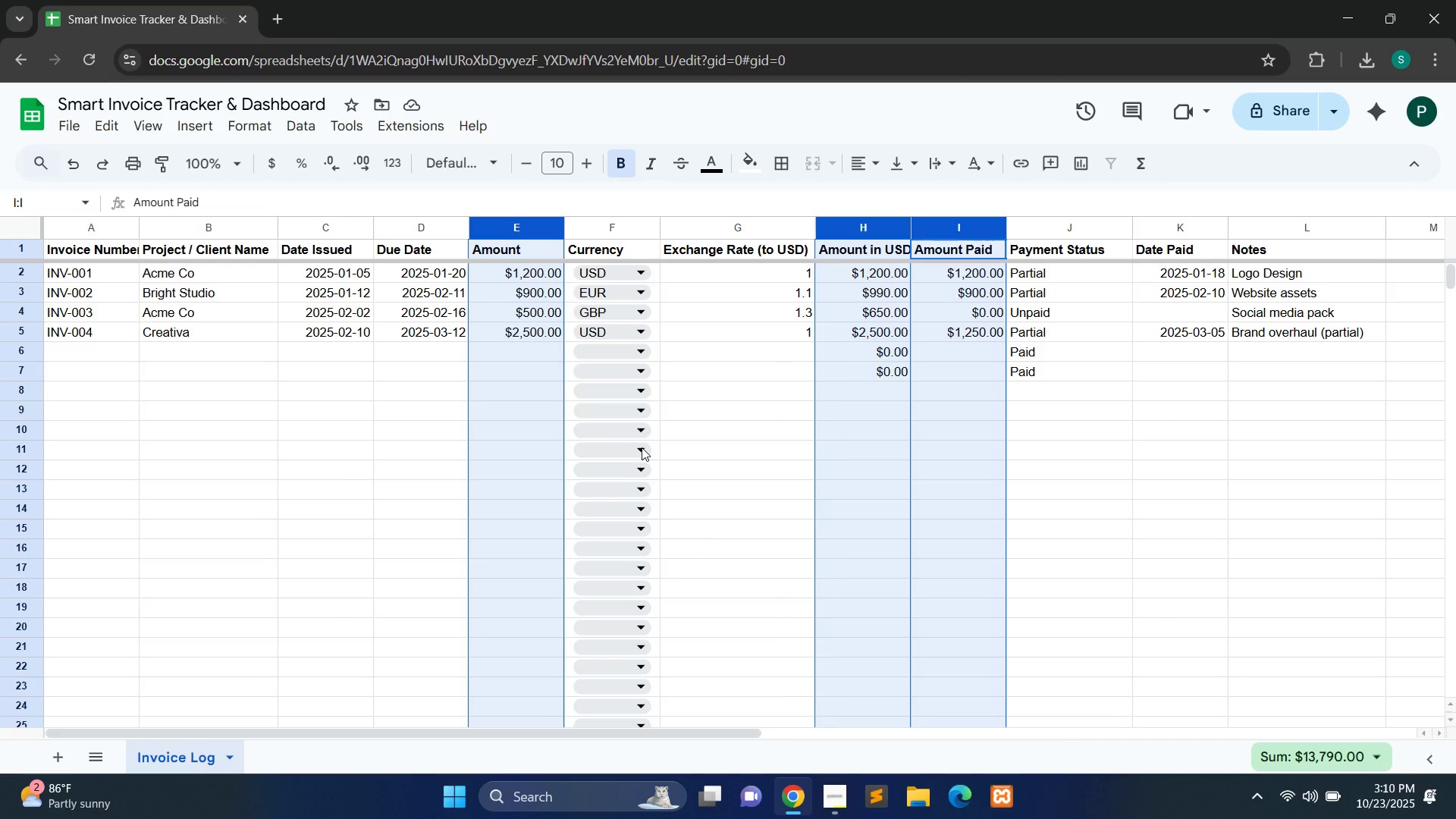 
wait(10.75)
 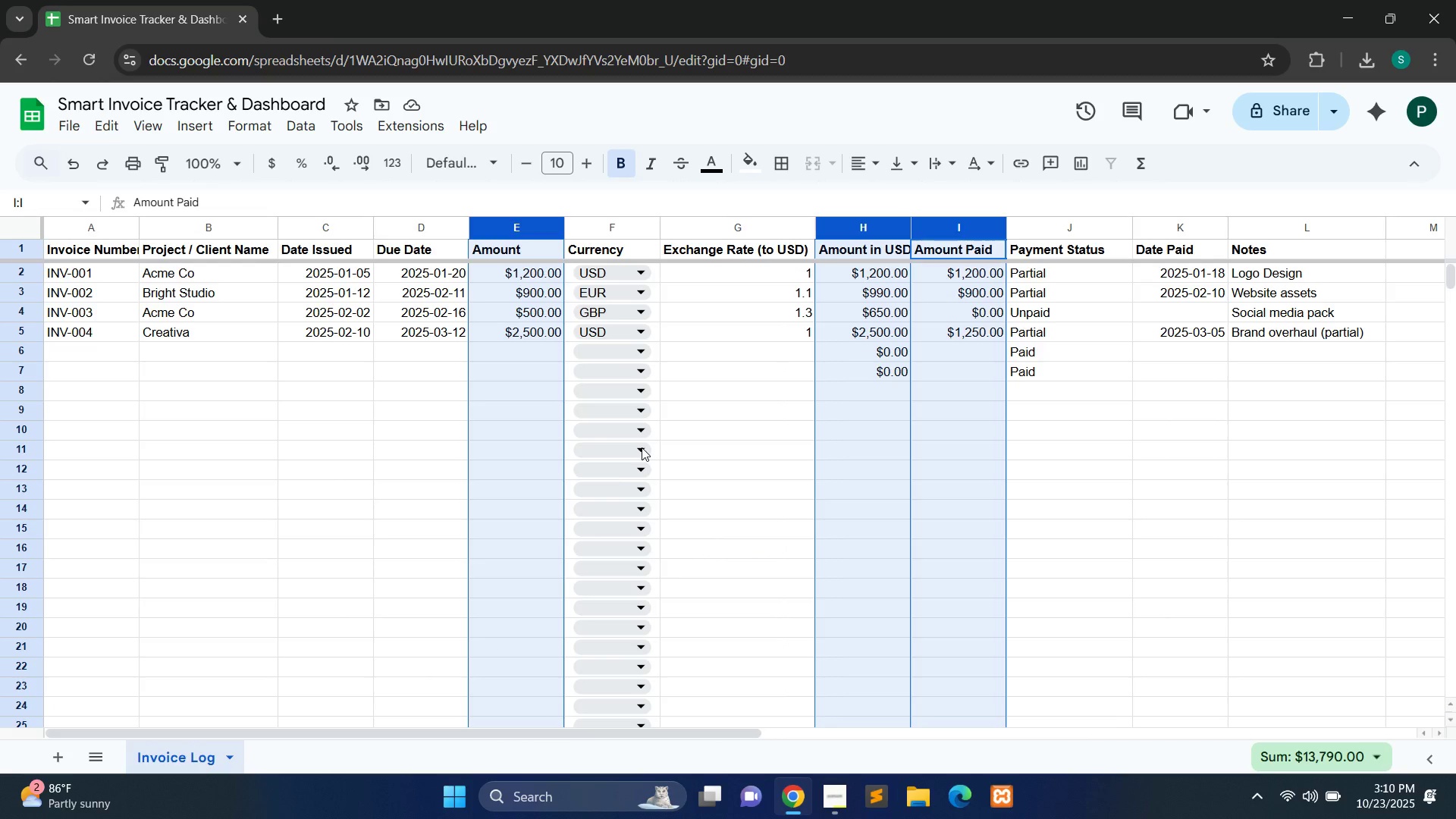 
left_click([89, 275])
 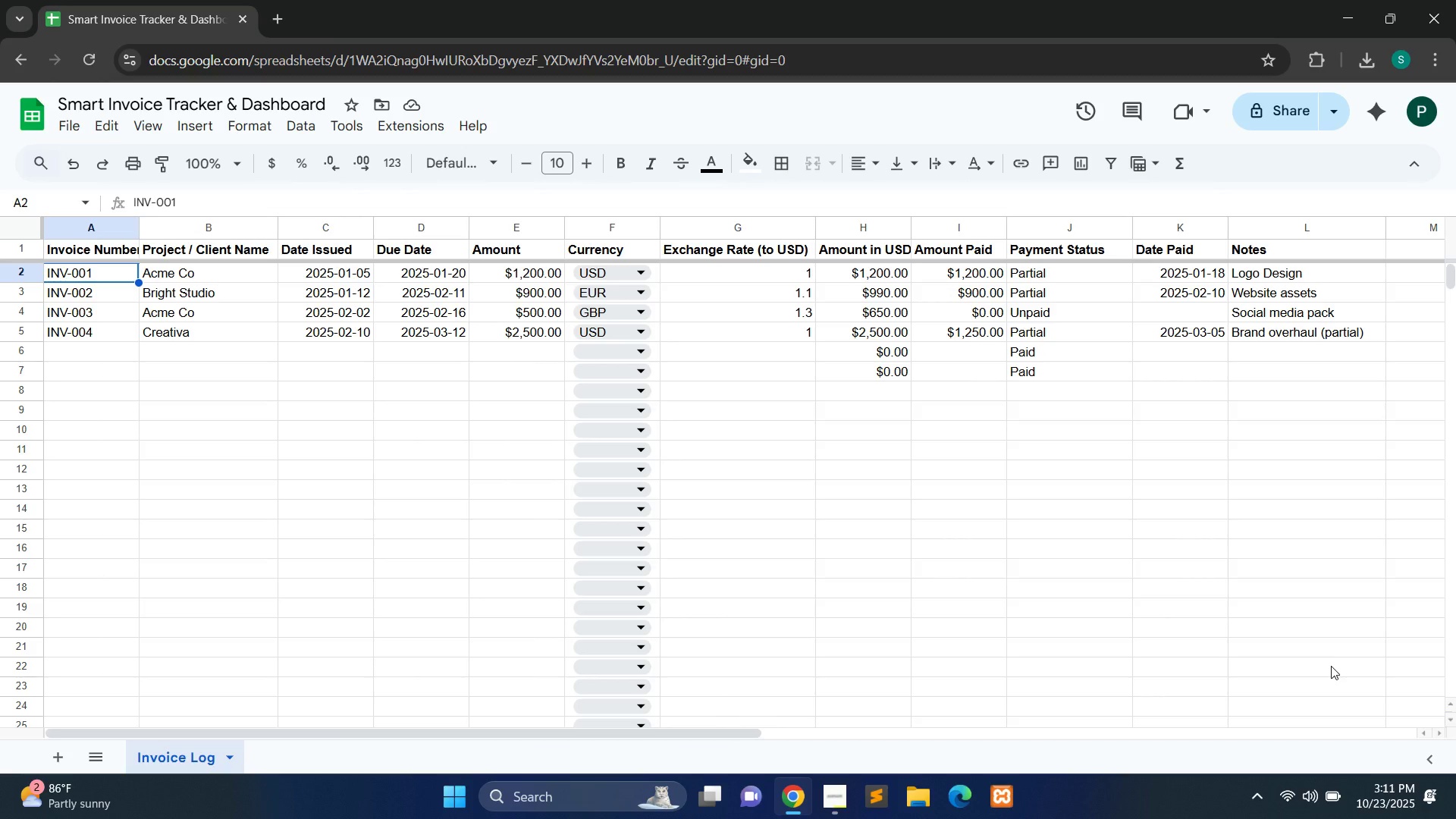 
wait(12.26)
 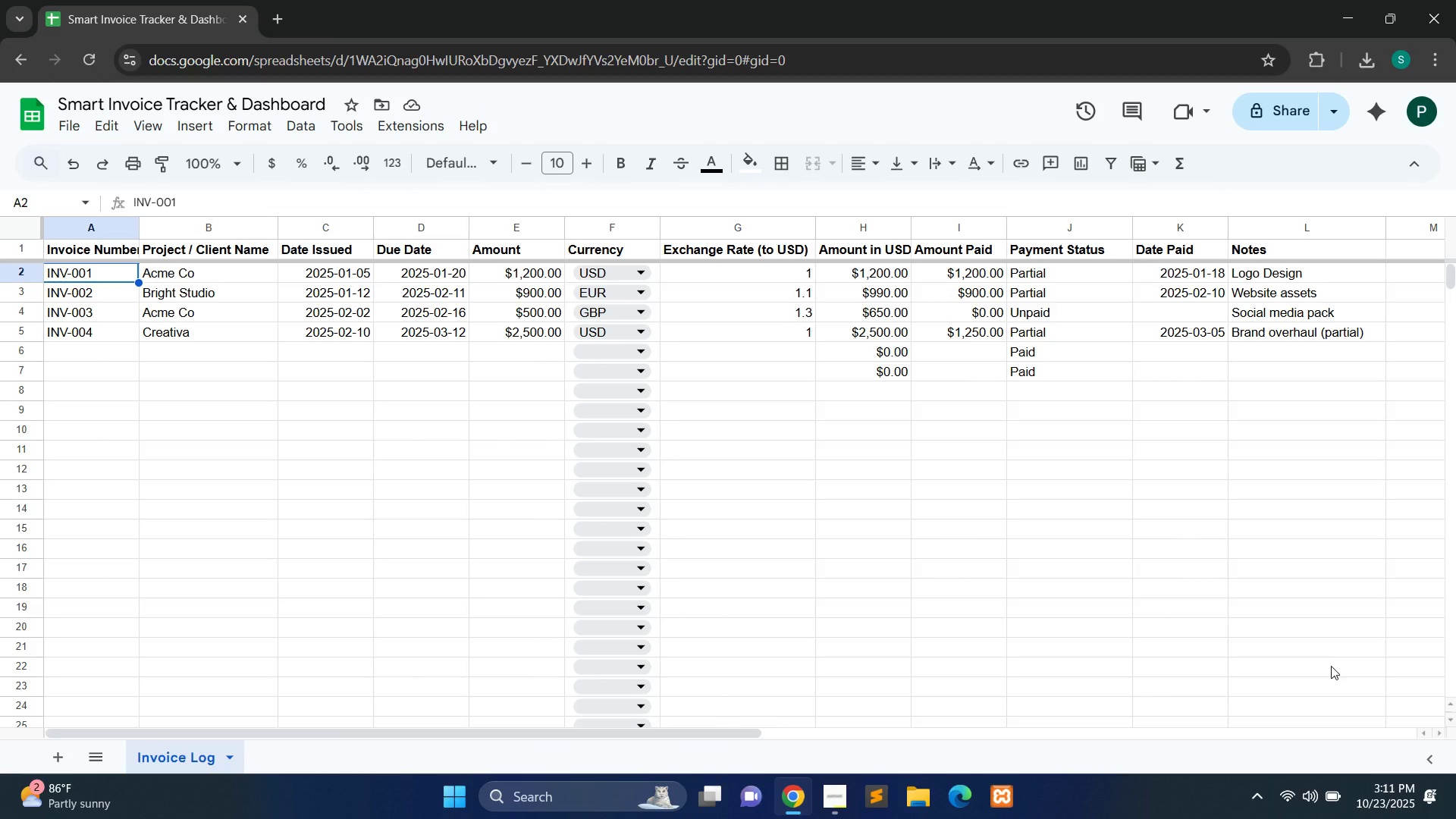 
hold_key(key=ControlLeft, duration=1.16)
left_click([1326, 630])
 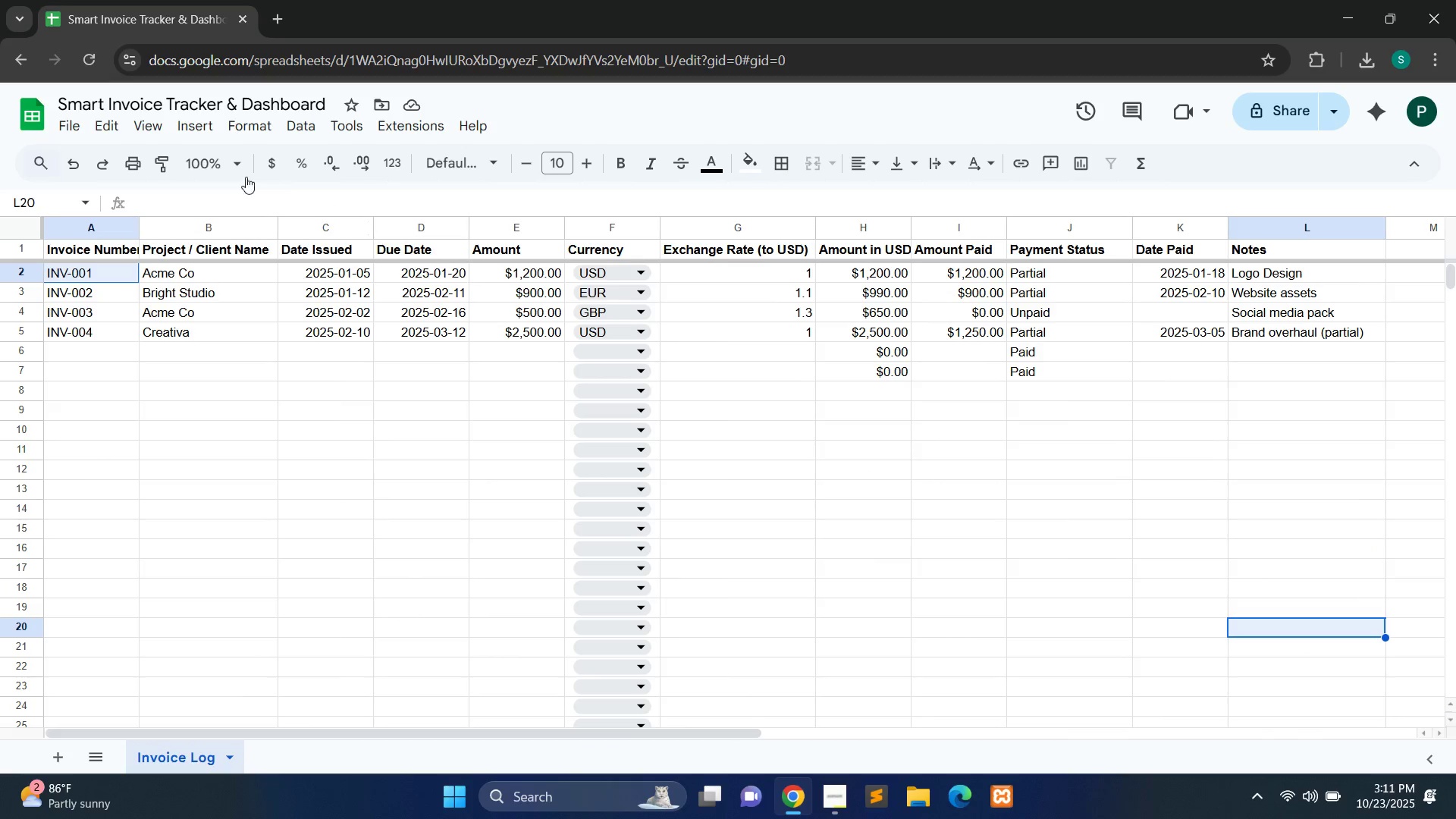 
wait(14.03)
 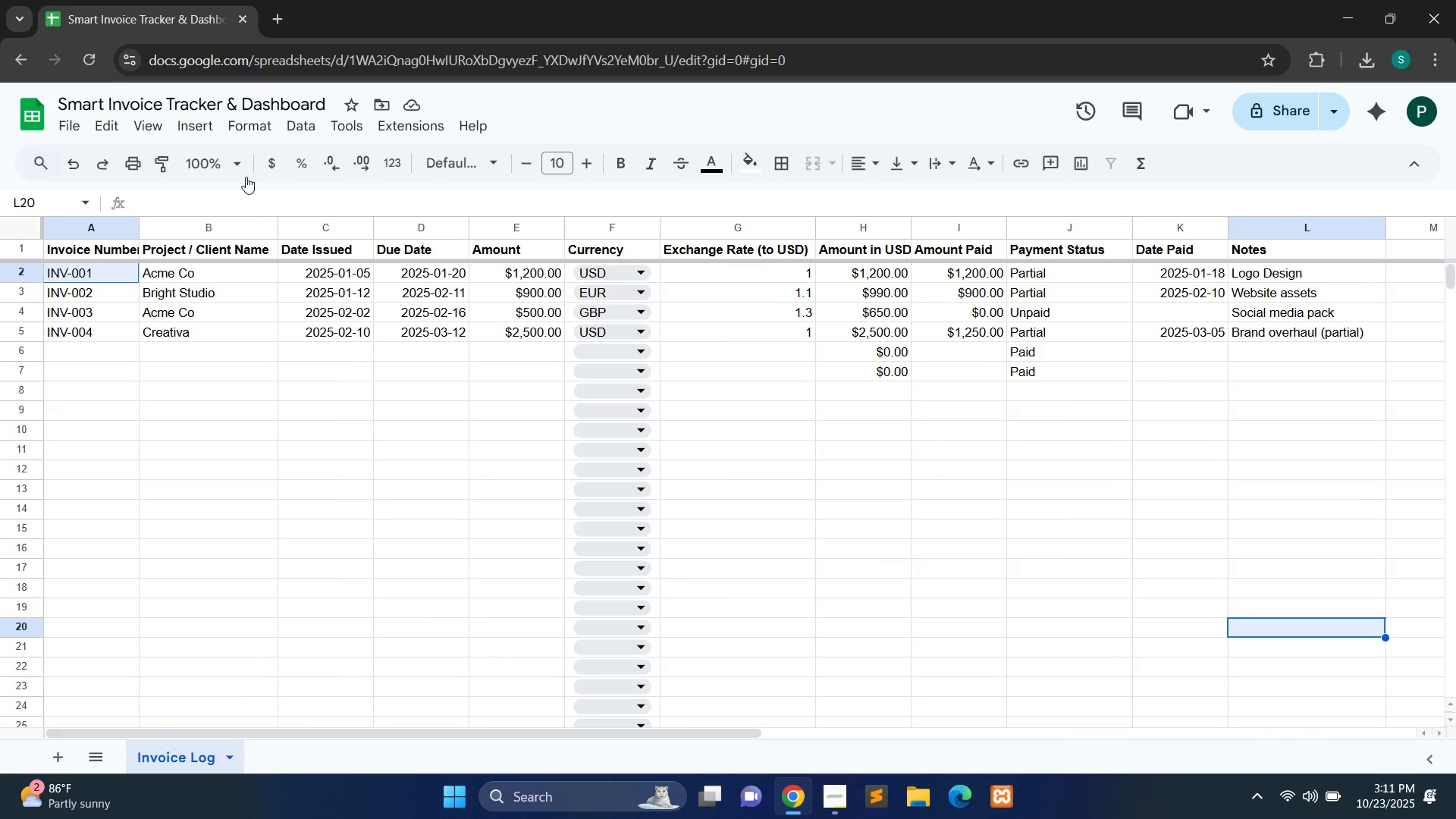 
left_click([254, 122])
 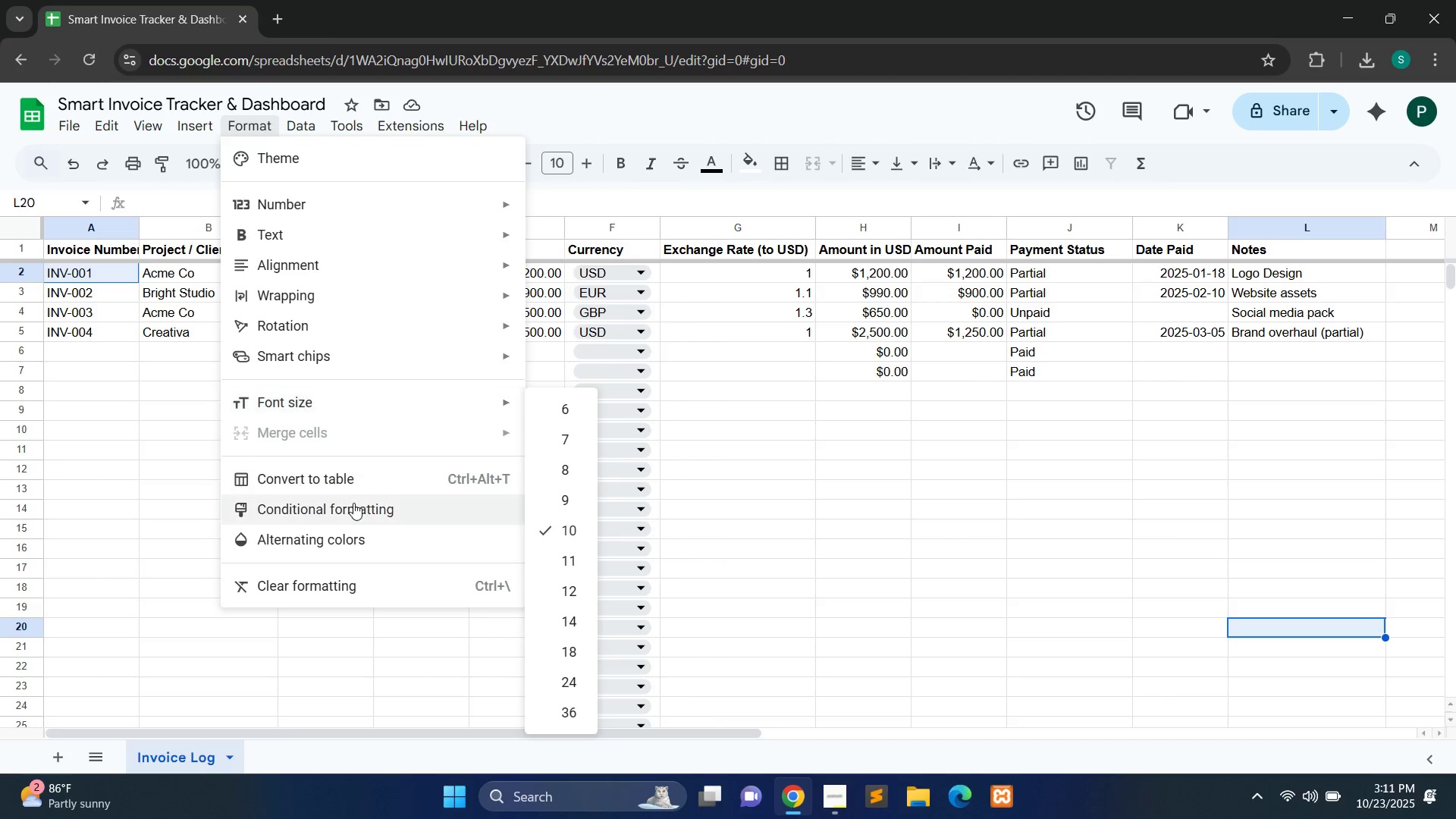 
left_click([353, 504])
 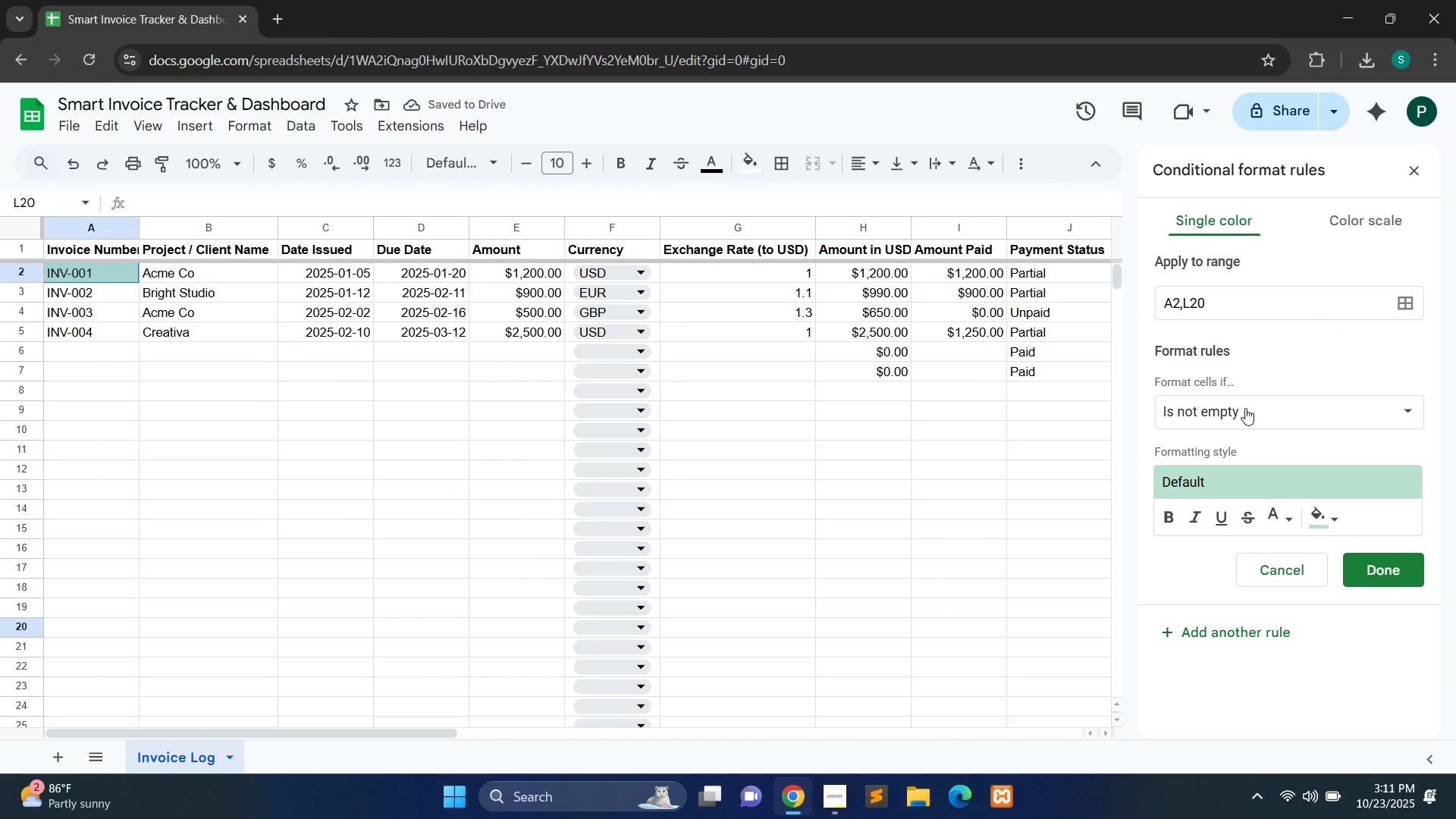 
wait(7.16)
 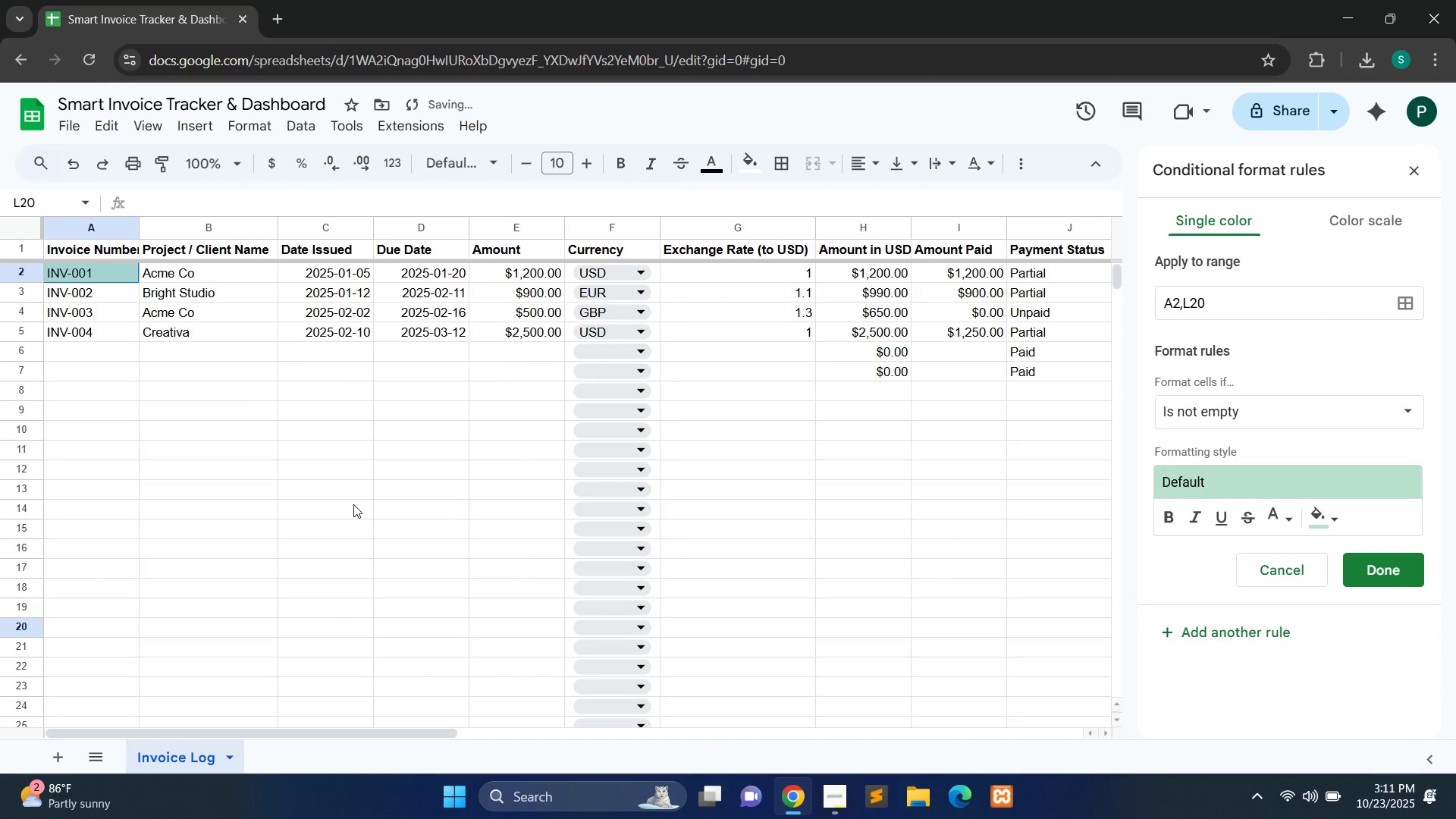 
left_click([1245, 408])
 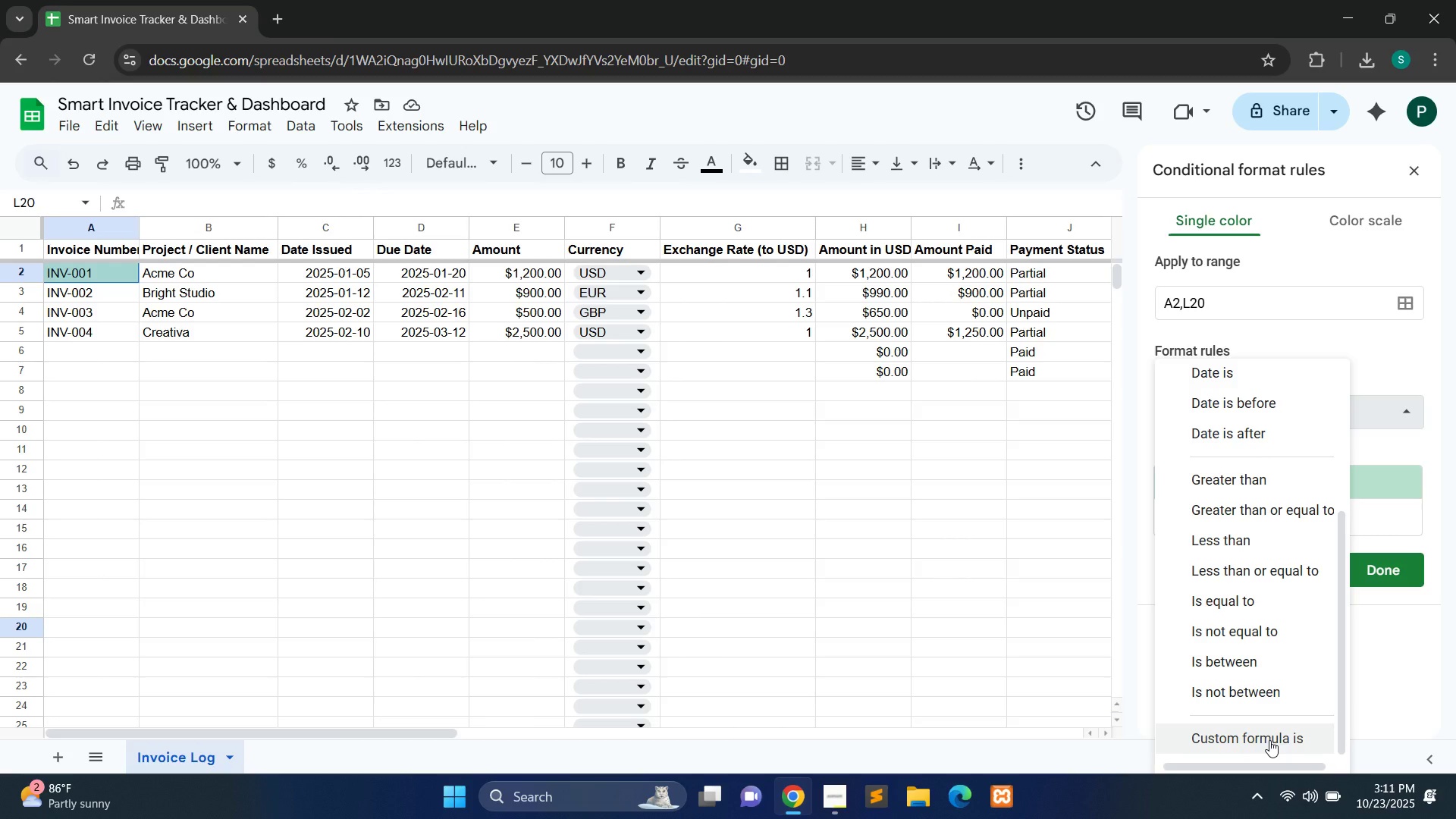 
left_click([1269, 740])
 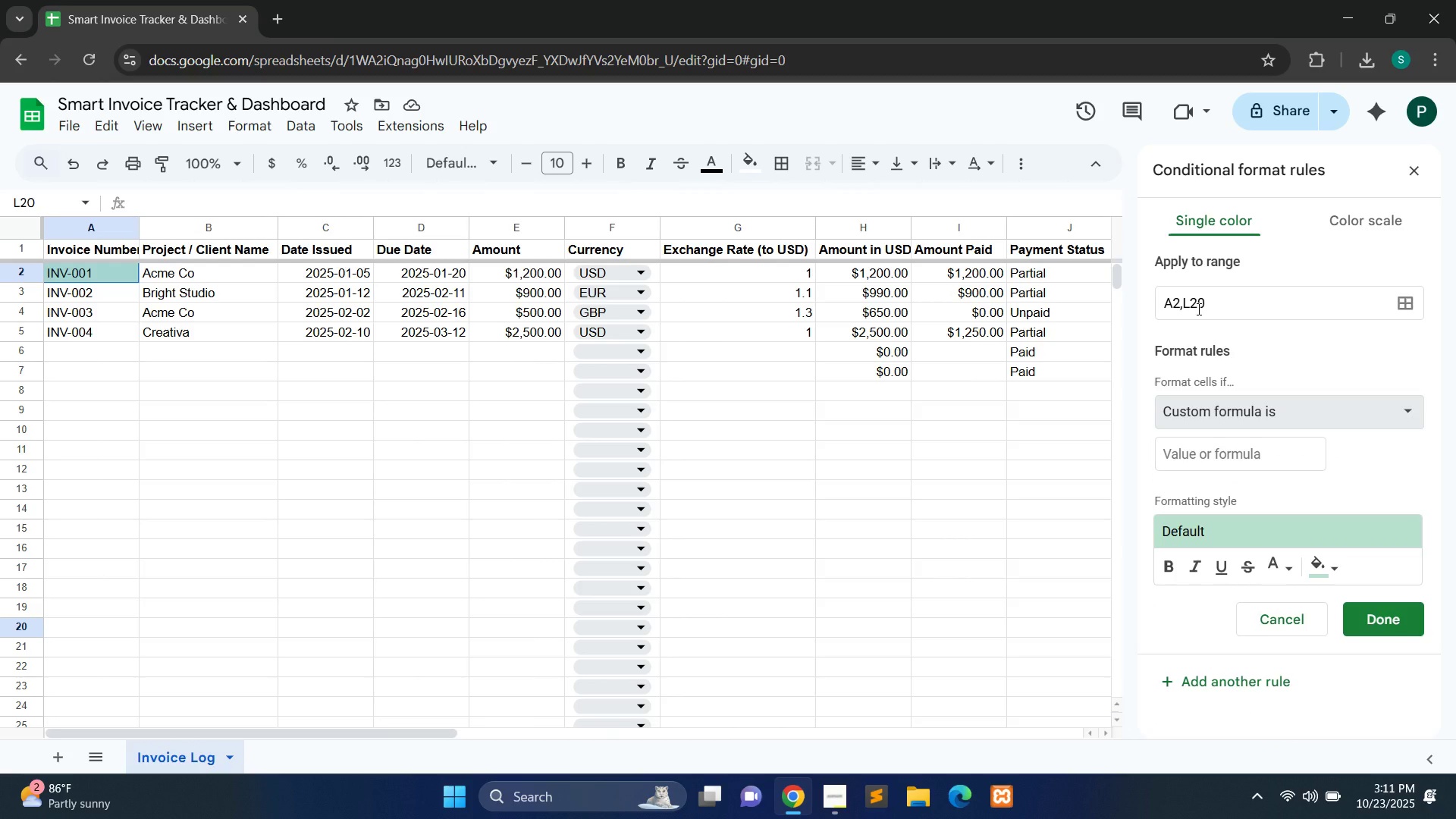 
left_click([1197, 309])
 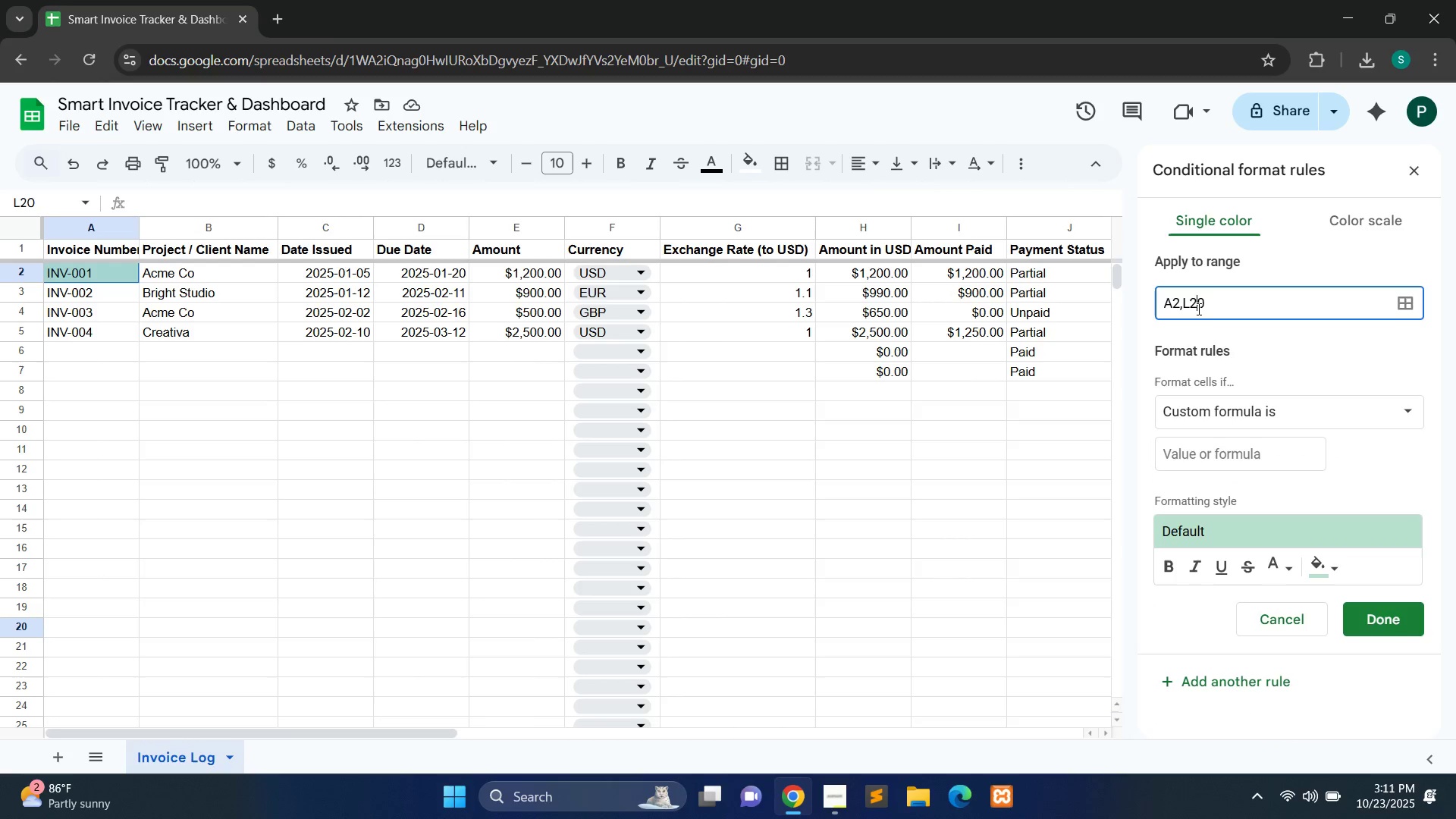 
key(Backspace)
type(100)
key(Backspace)
 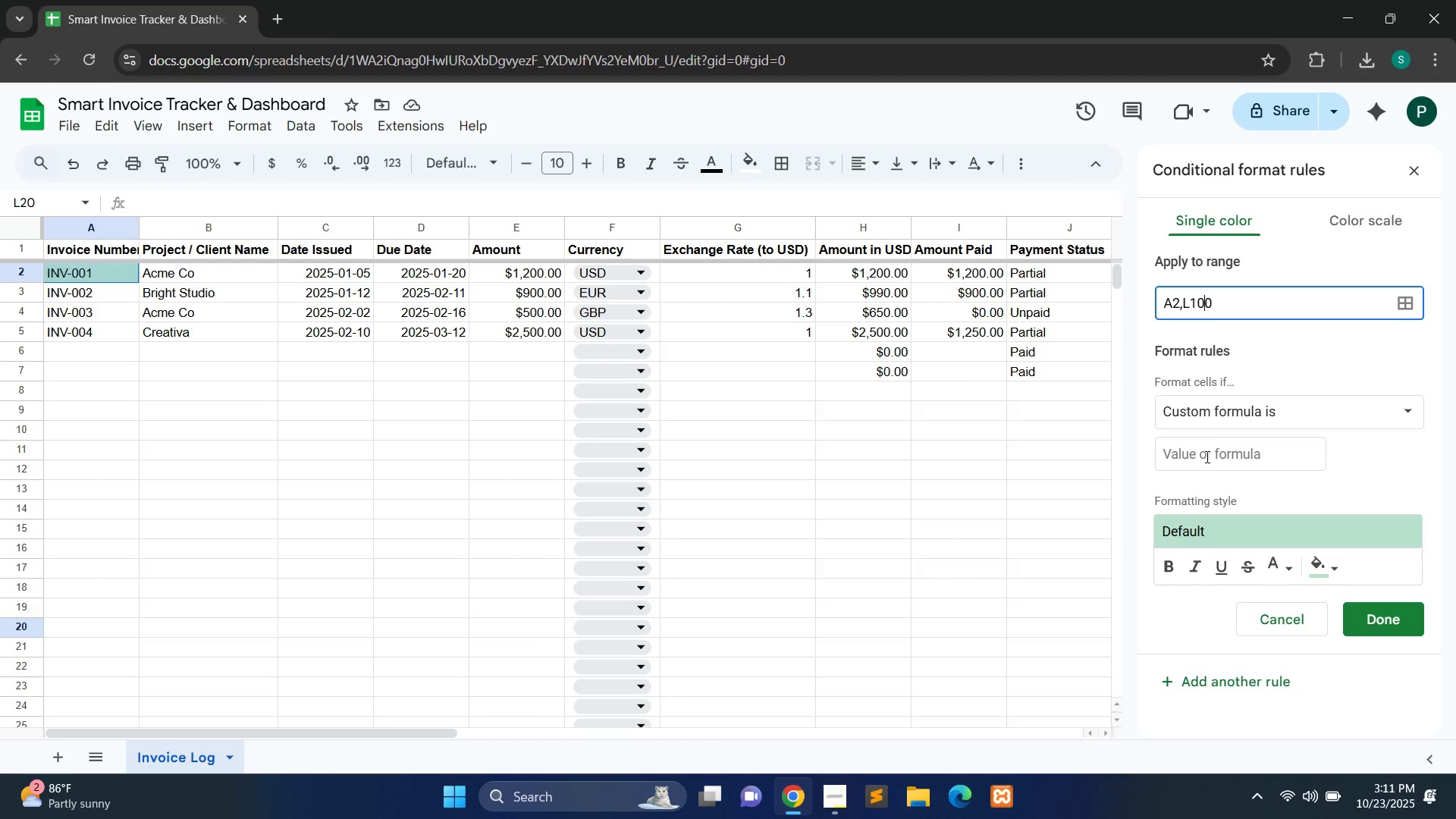 
left_click([1206, 457])
 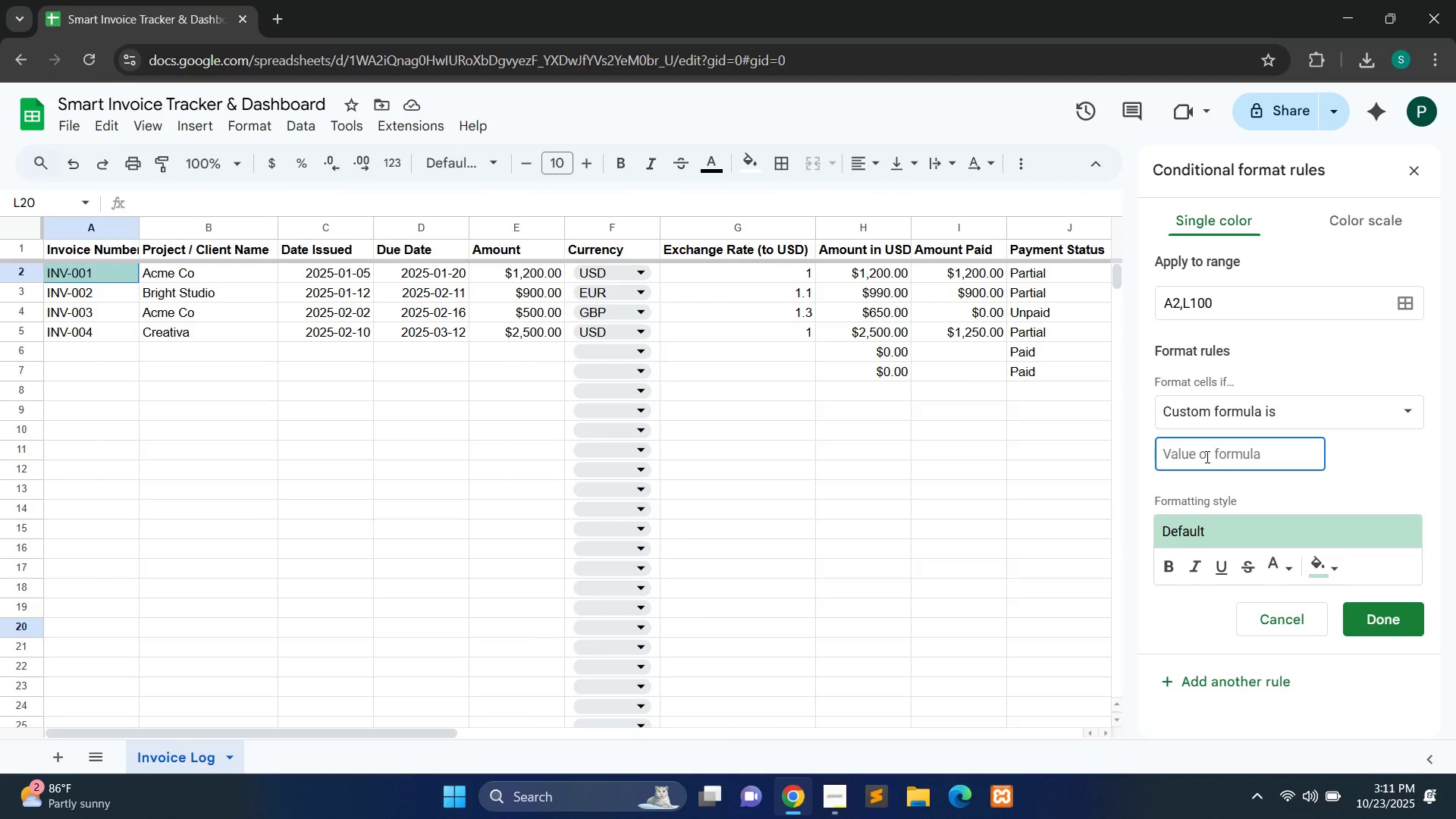 
type(=AND($J2<>)
 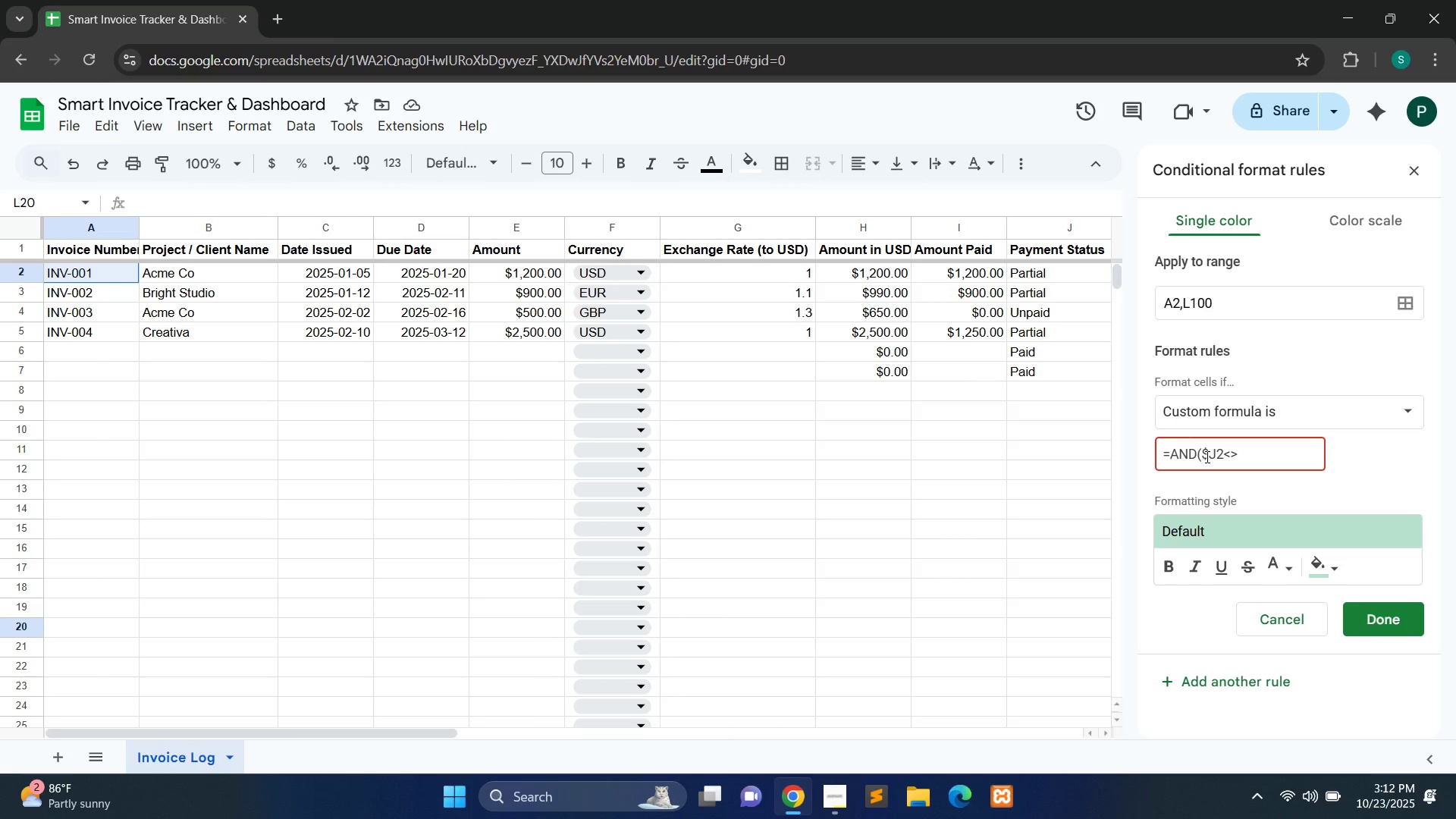 
hold_key(key=ShiftLeft, duration=0.97)
 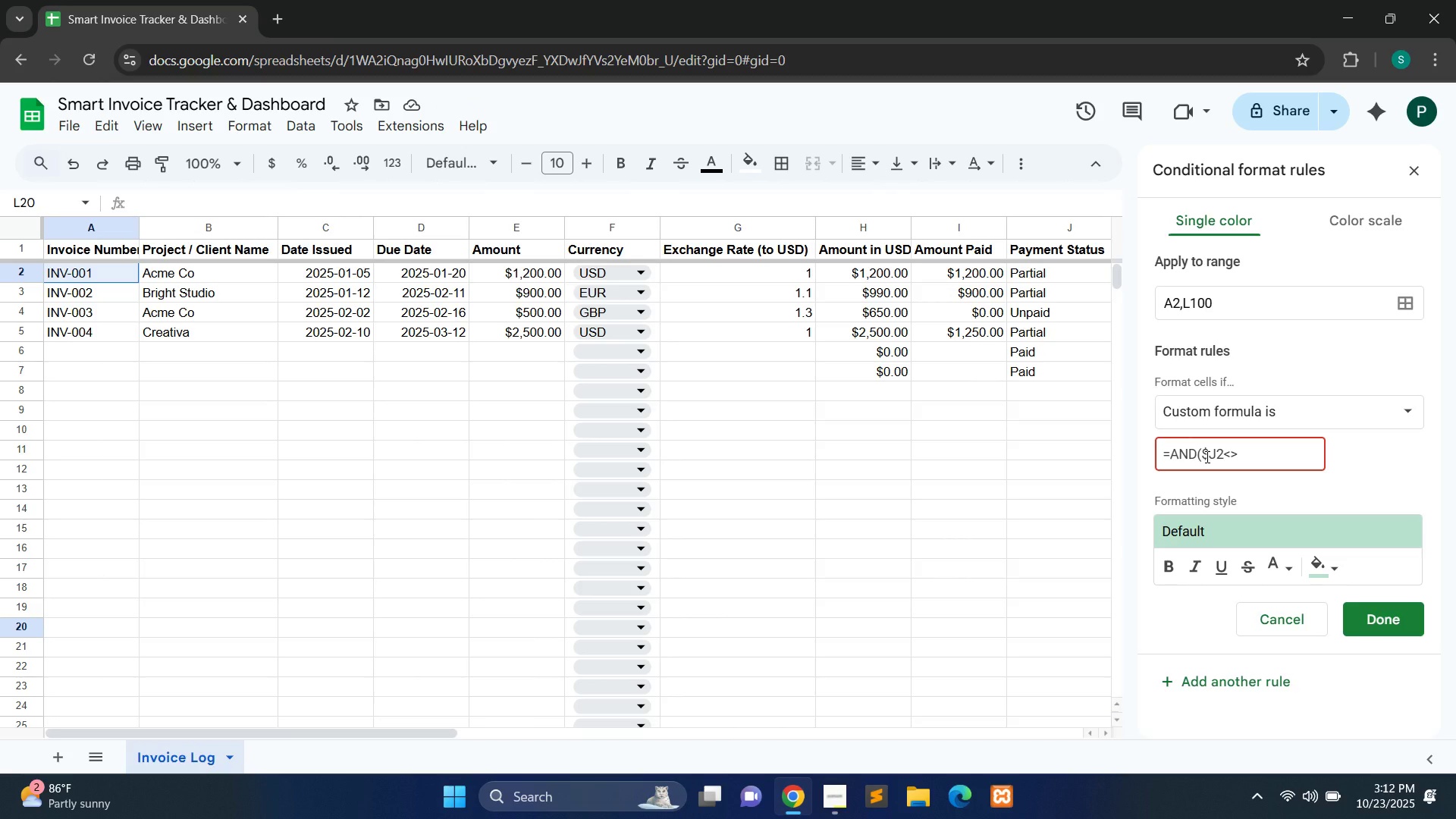 
type("Paid",$D2<TODAY()))
 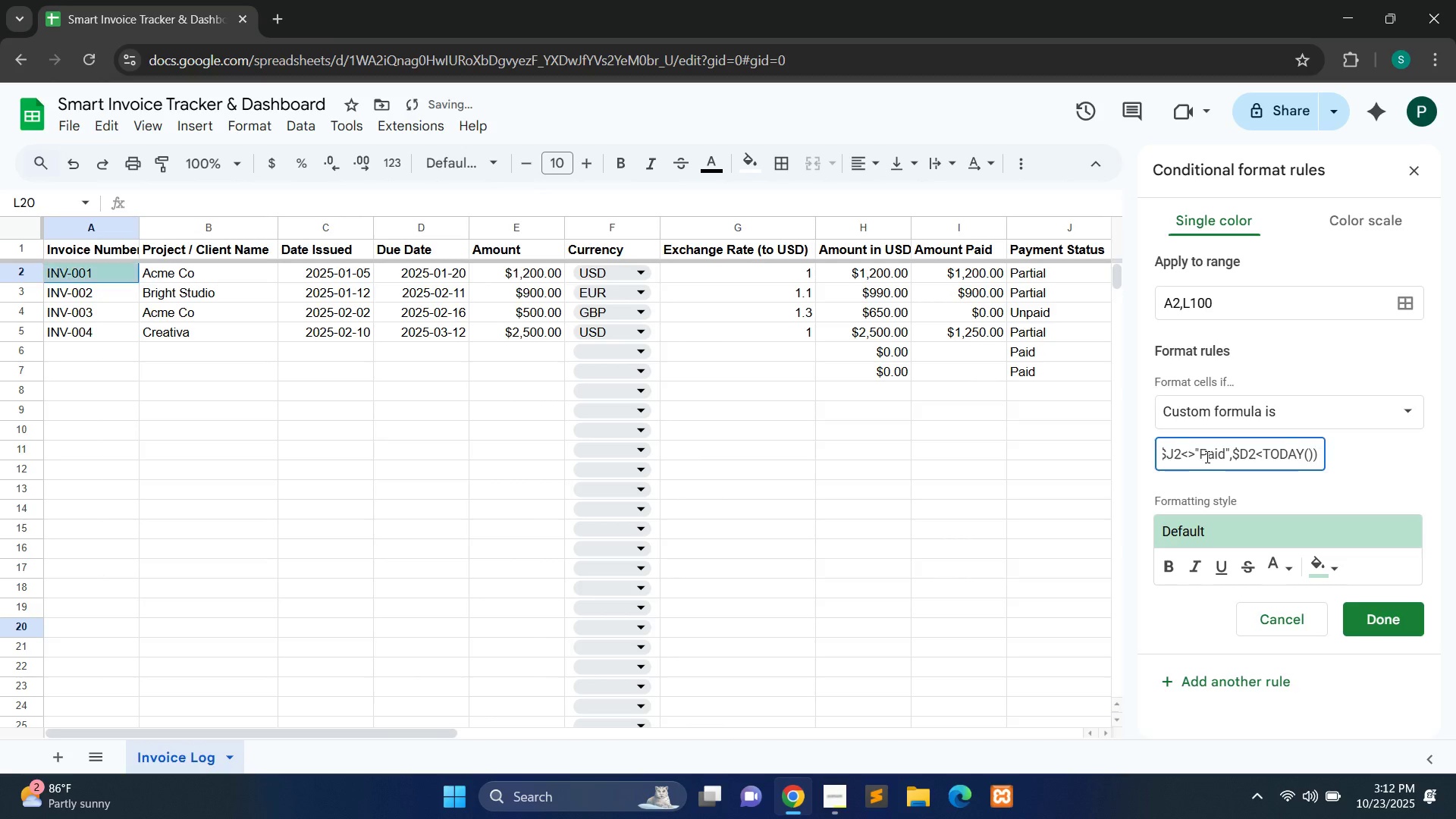 
key(Control+A)
 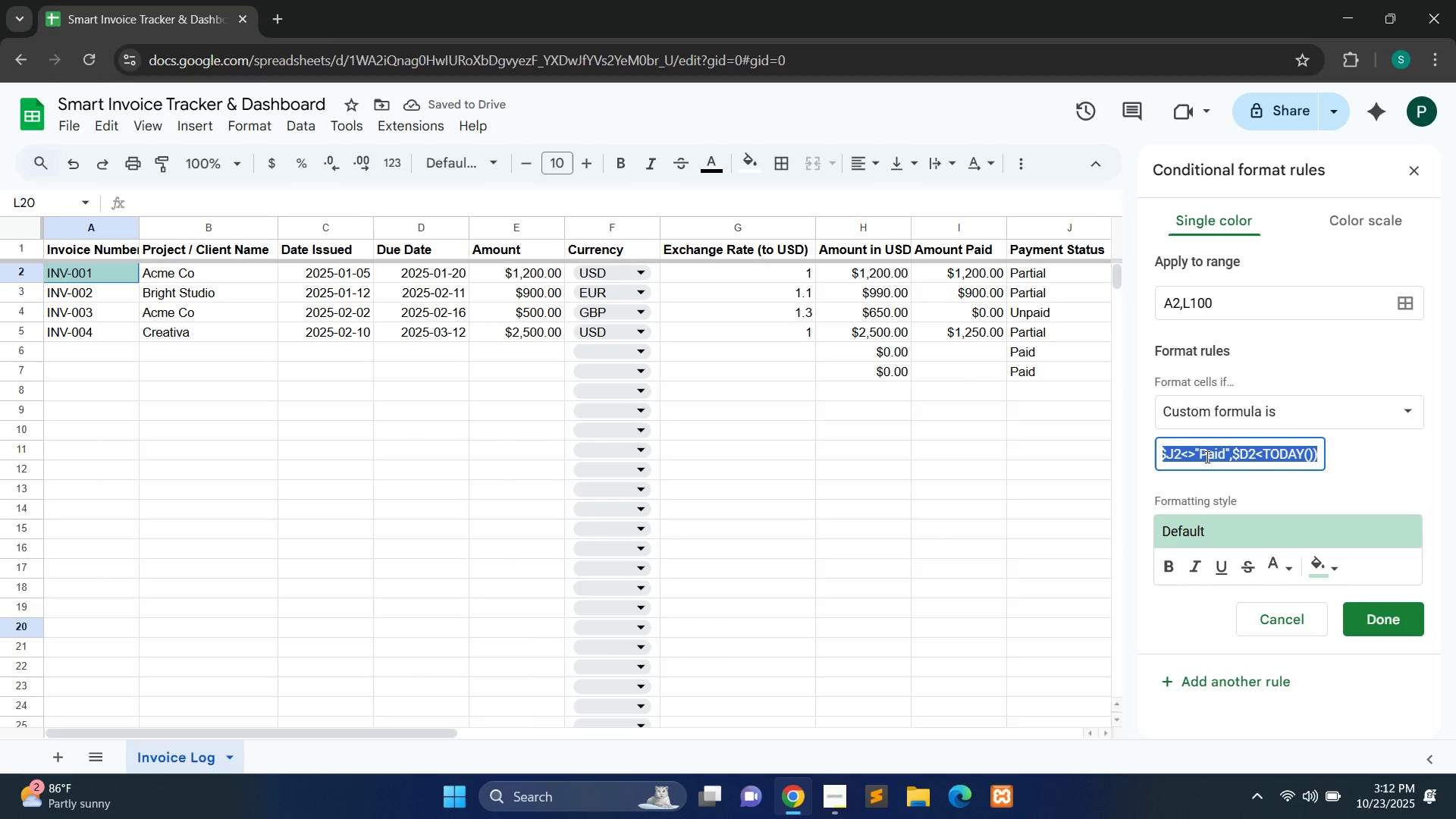 
key(Control+C)
 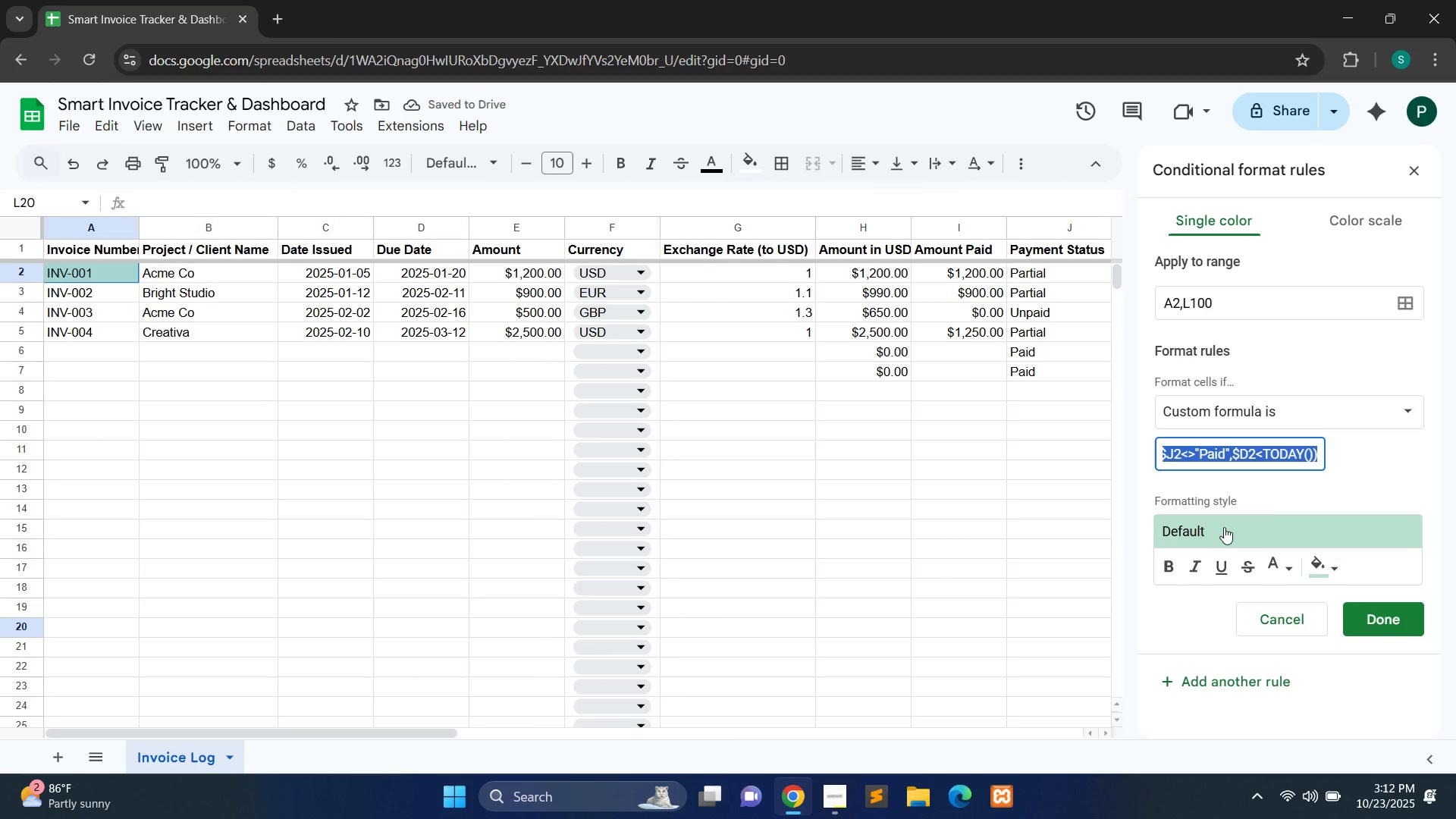 
left_click([1279, 526])
 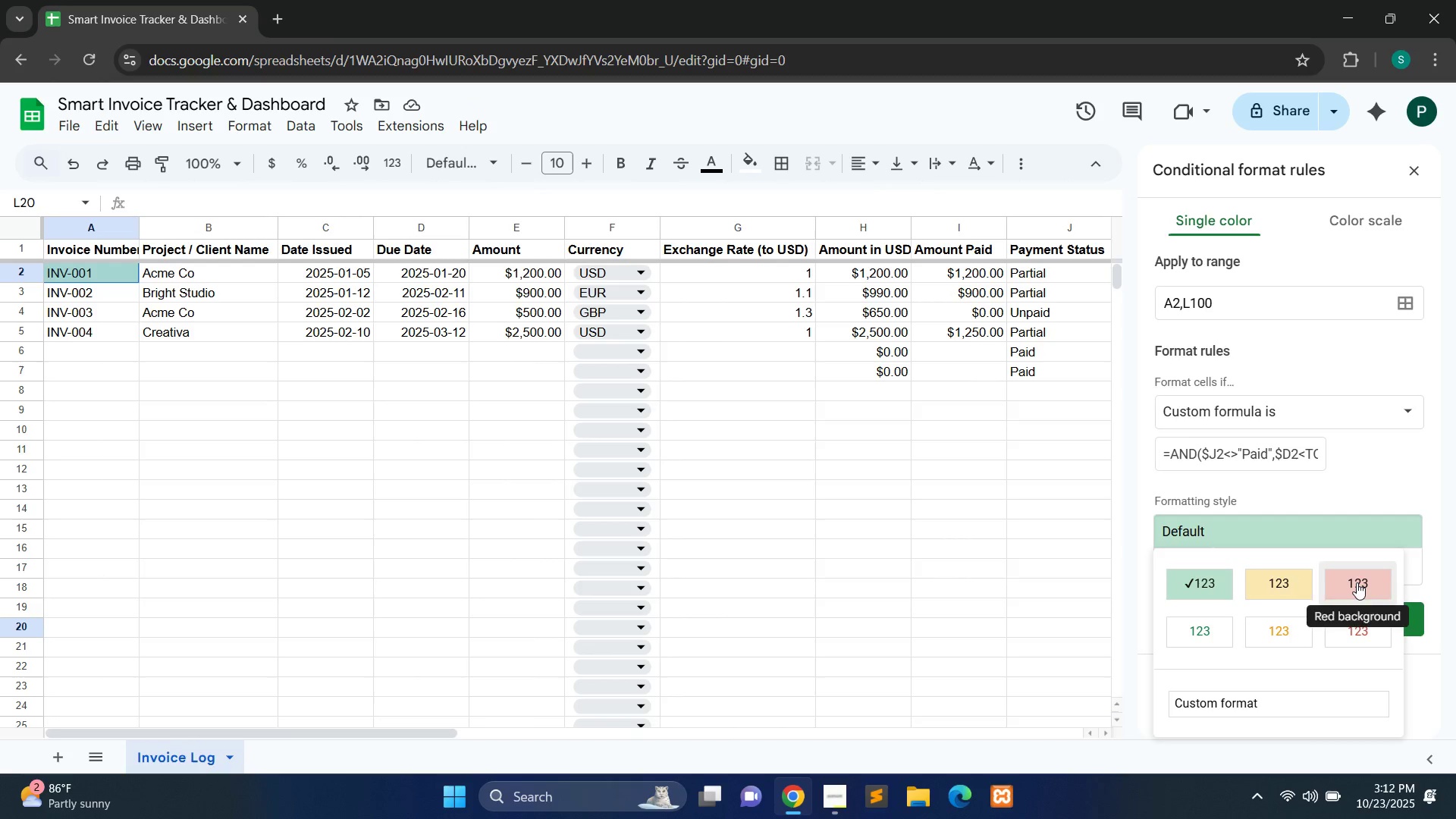 
left_click([1357, 582])
 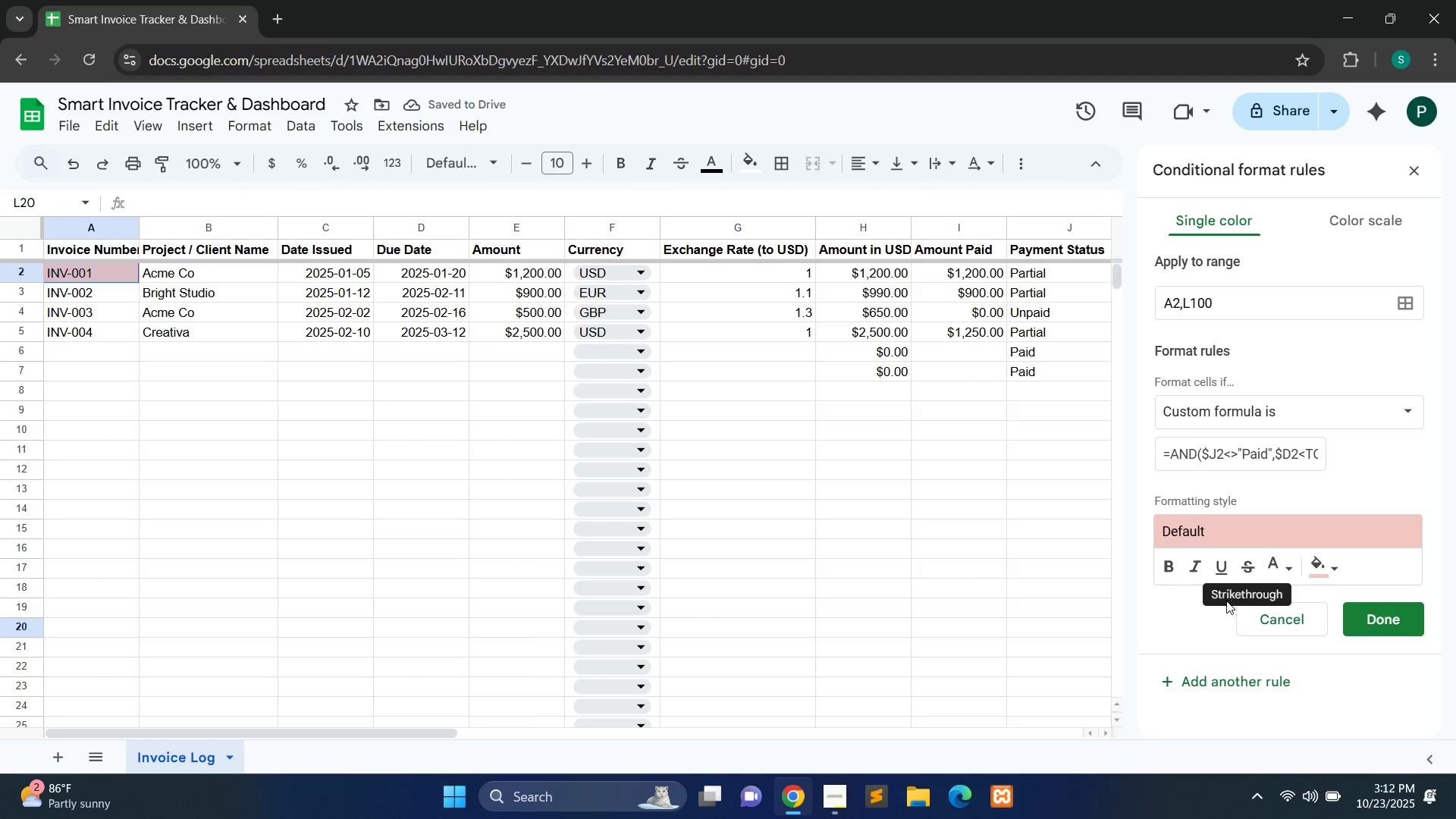 
wait(5.5)
 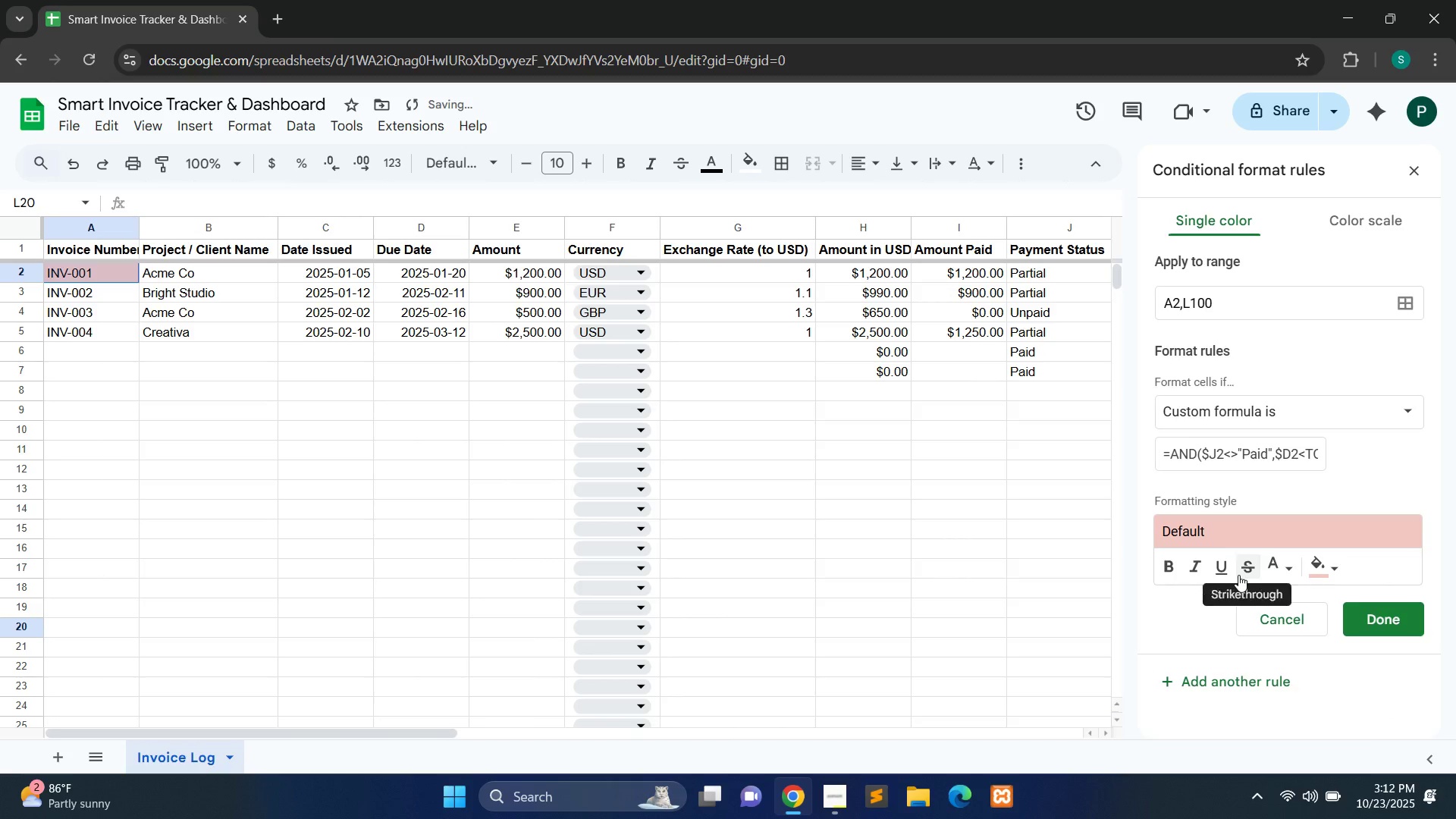 
left_click([1172, 566])
 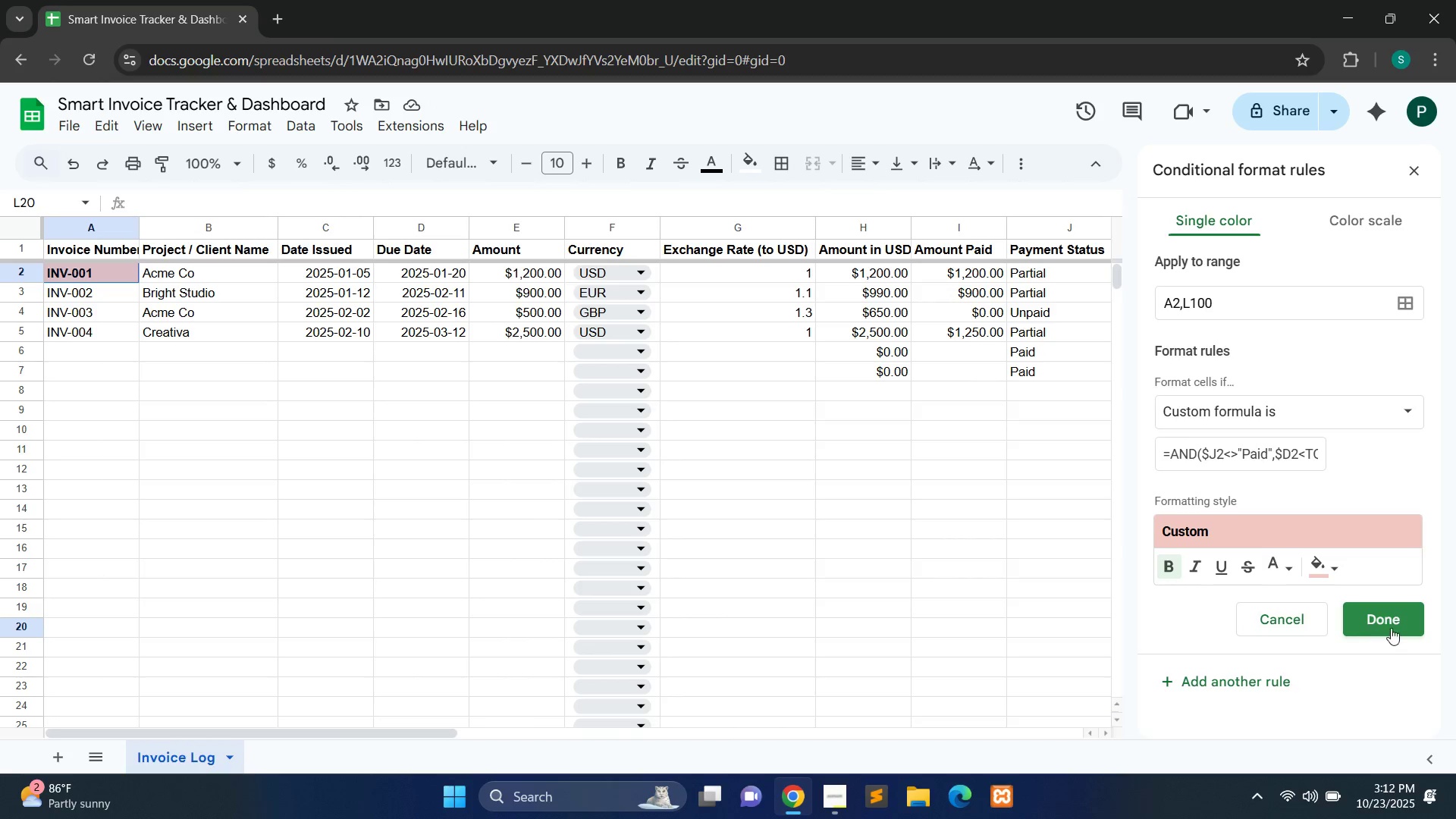 
wait(7.53)
 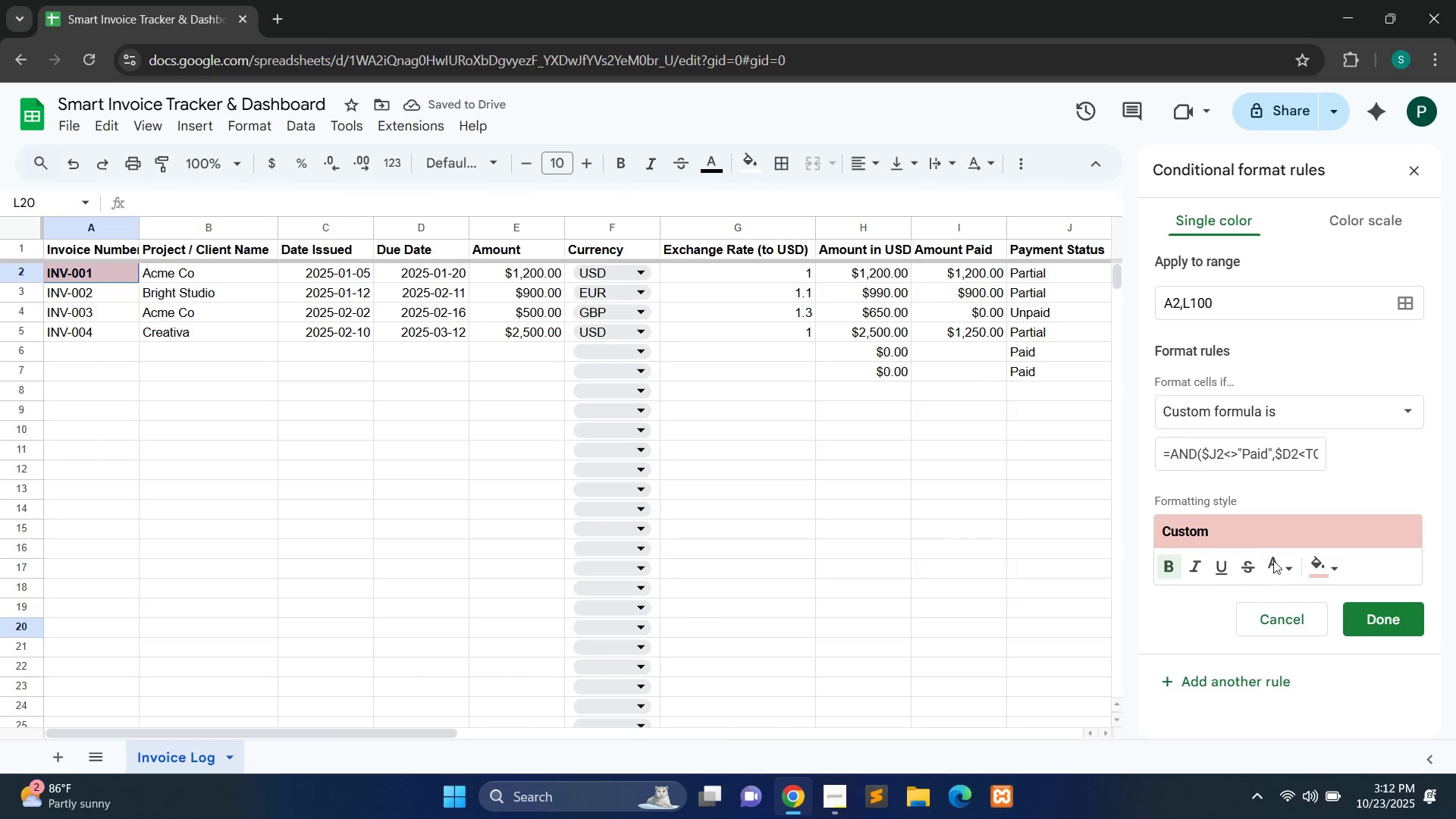 
left_click([1392, 628])
 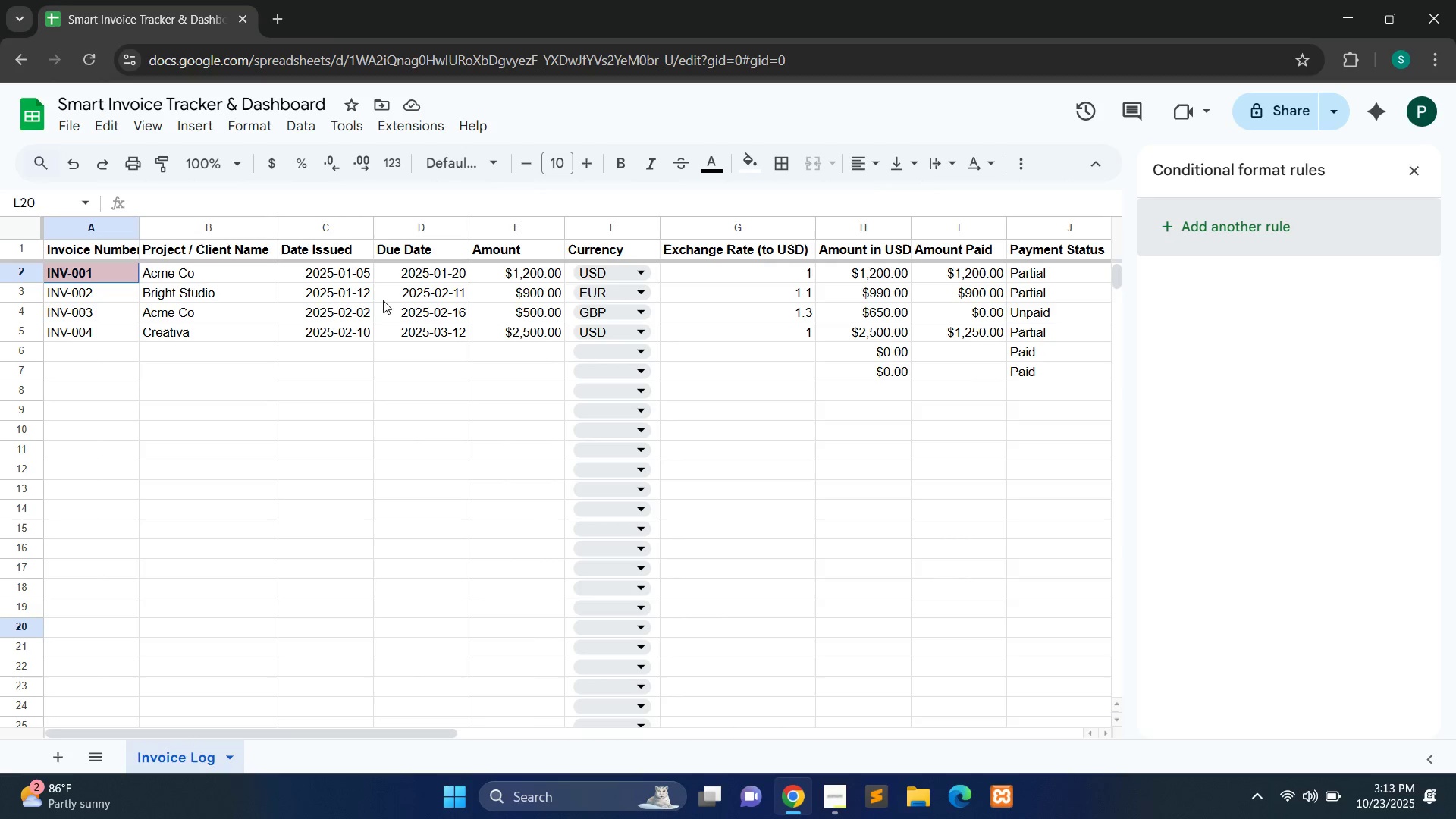 
wait(24.41)
 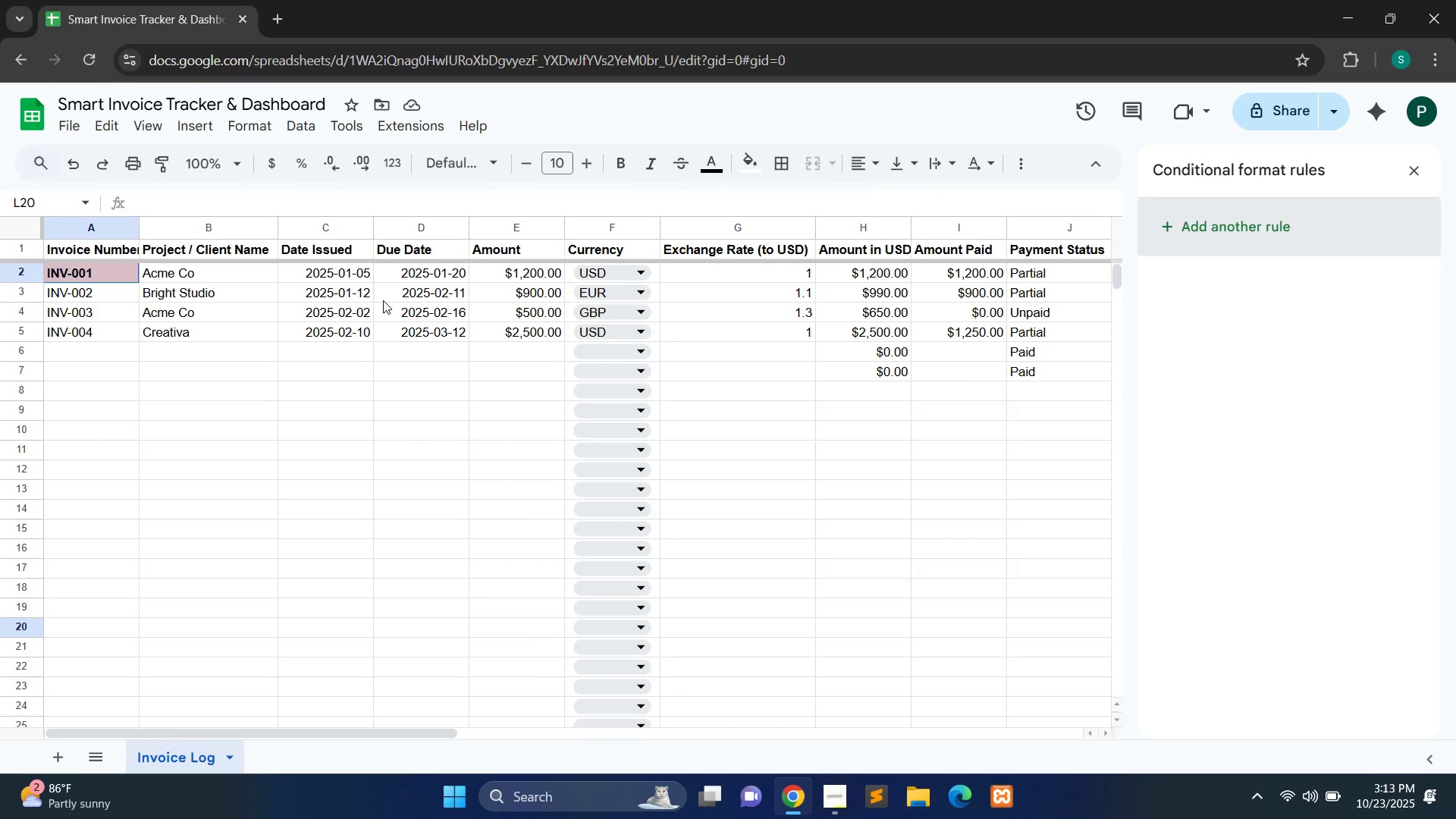 
left_click([472, 277])
 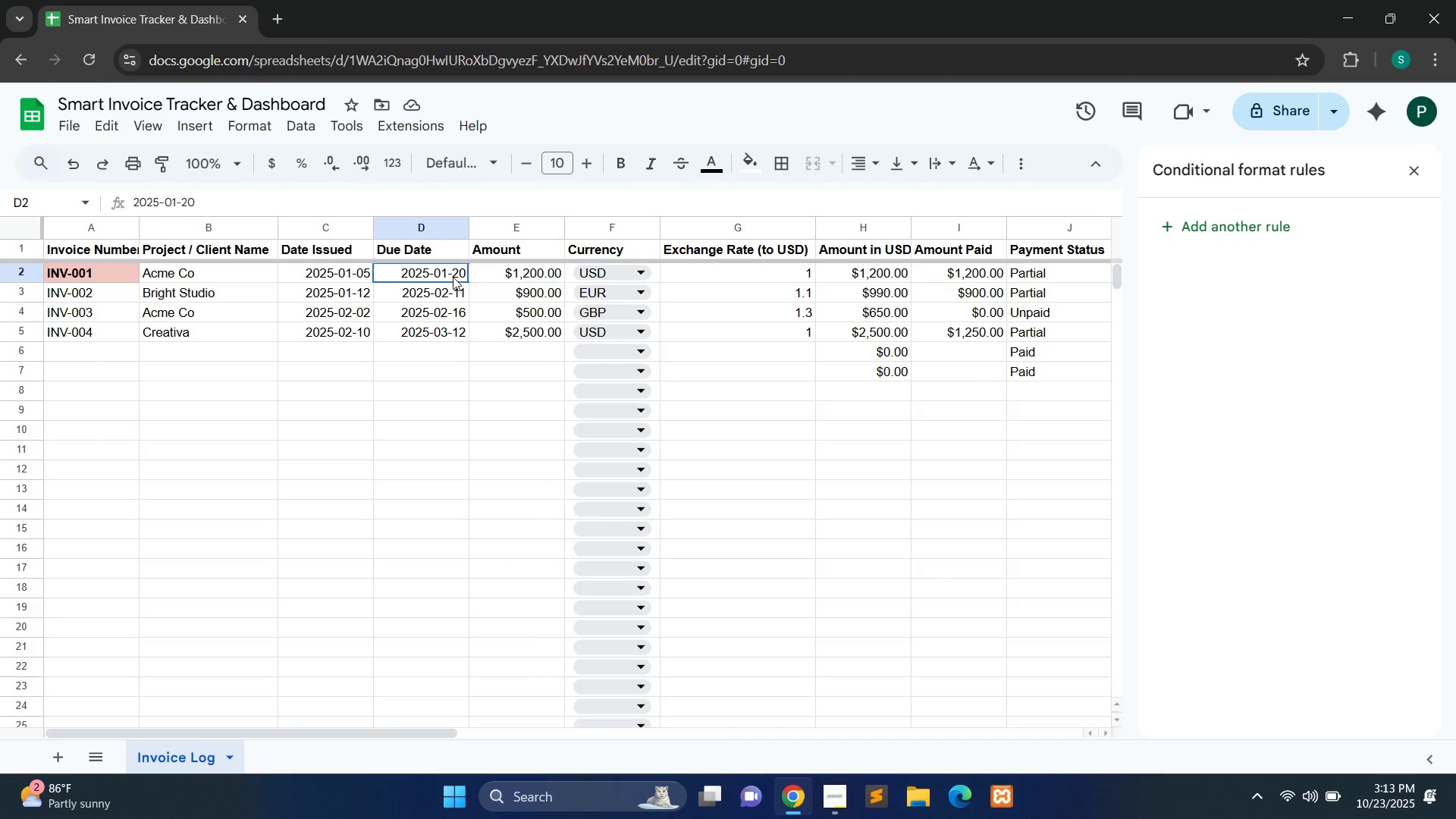 
left_click([453, 277])
 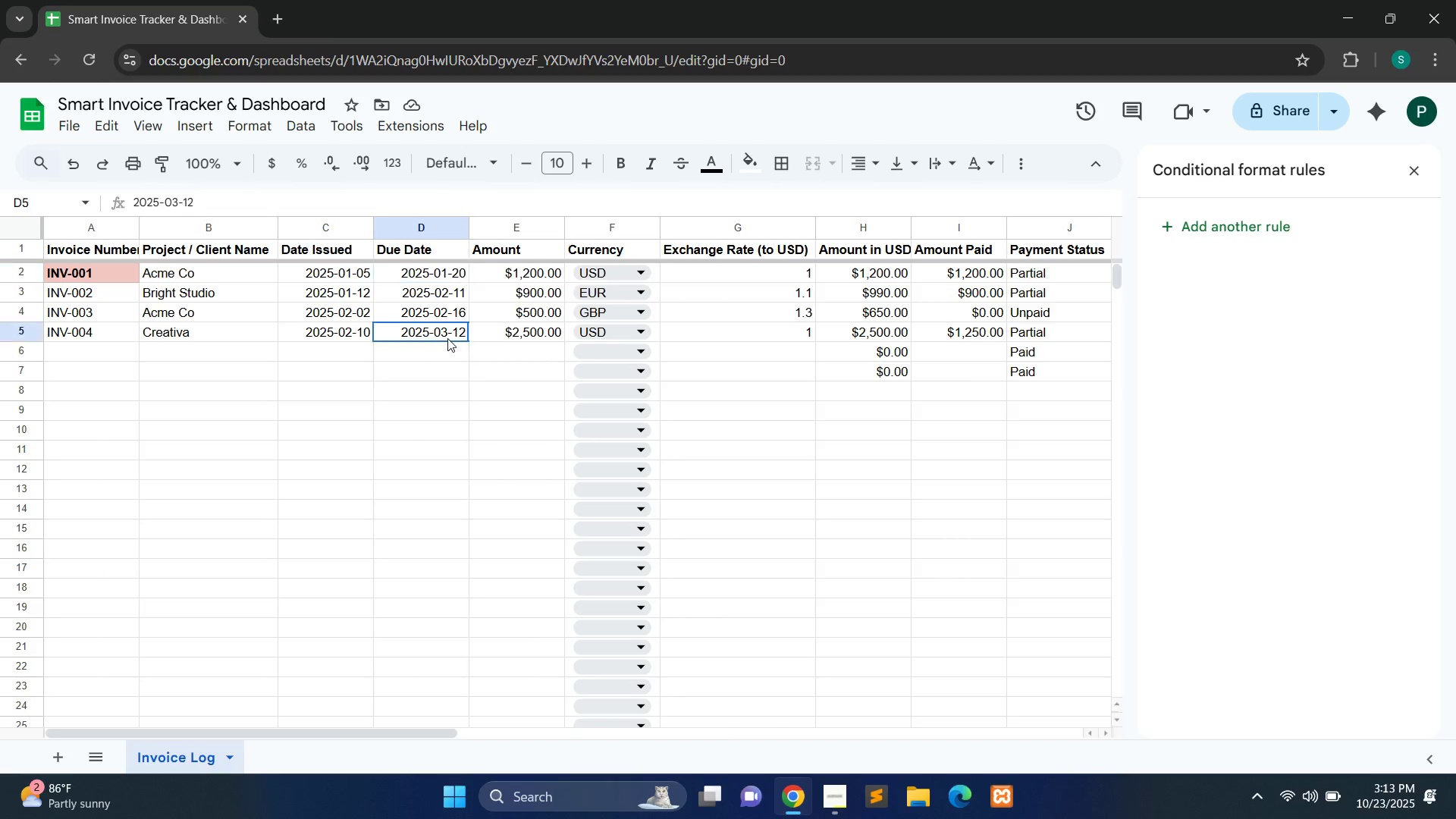 
left_click([447, 338])
 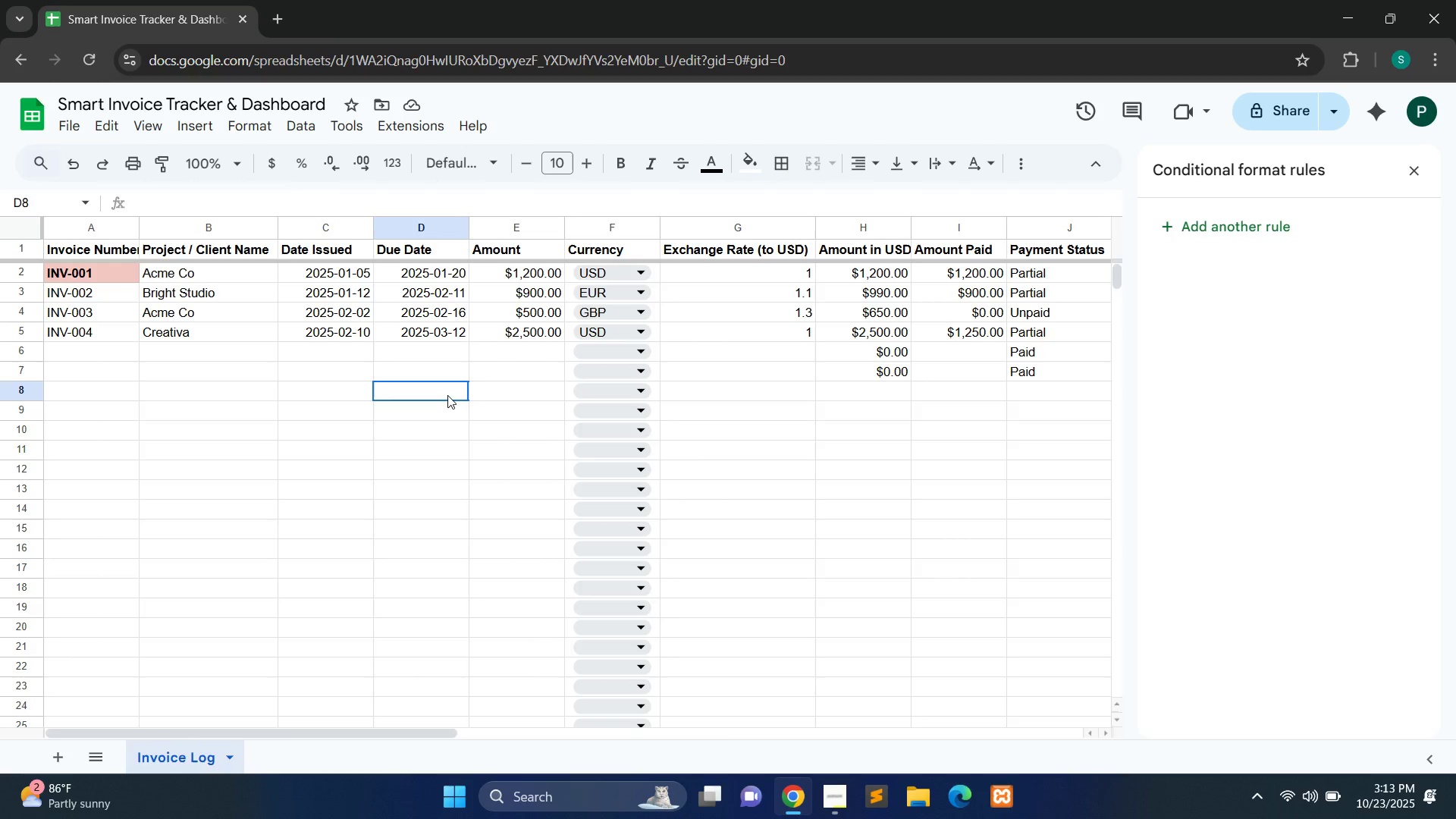 
left_click([447, 395])
 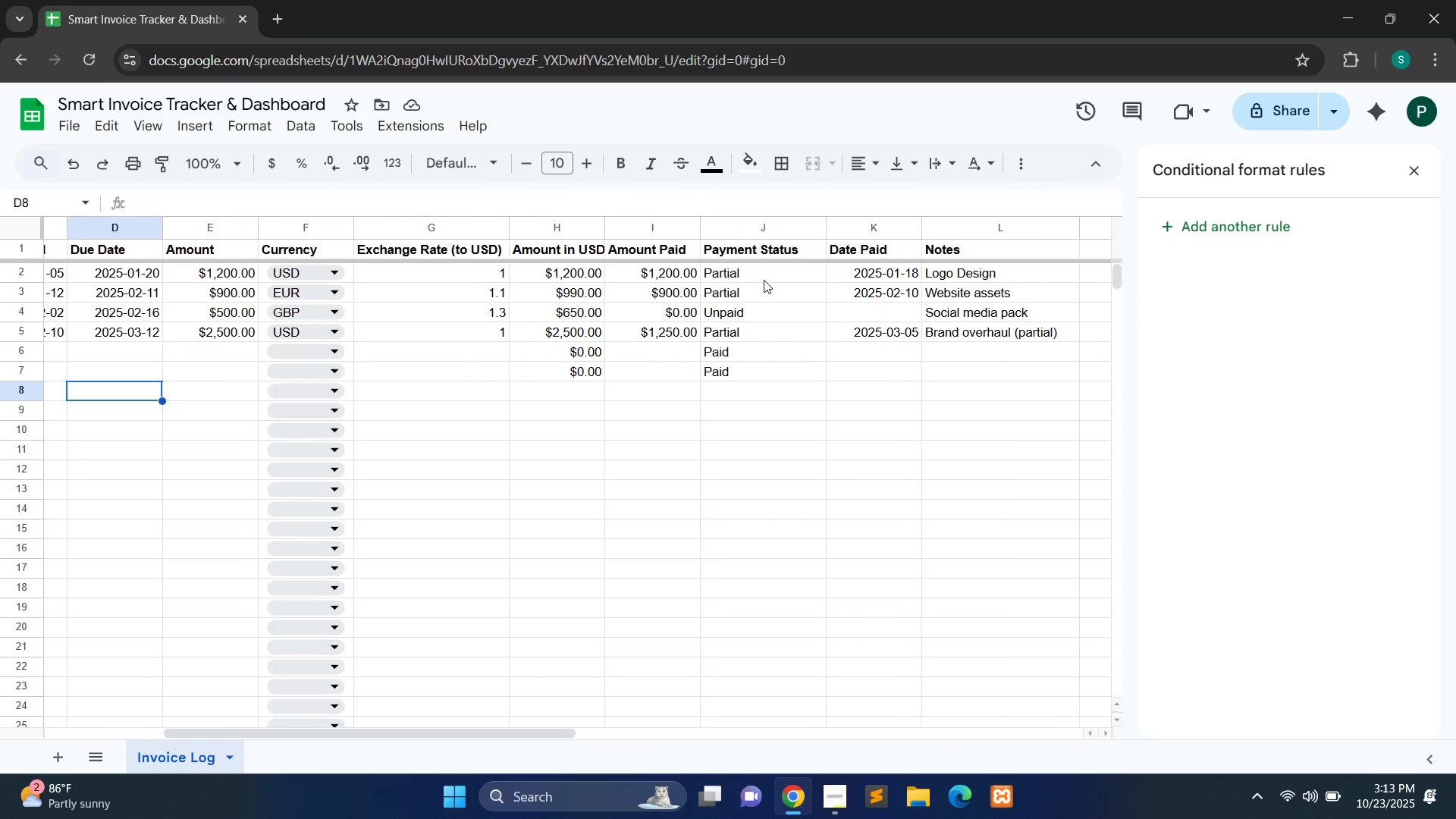 
wait(24.3)
 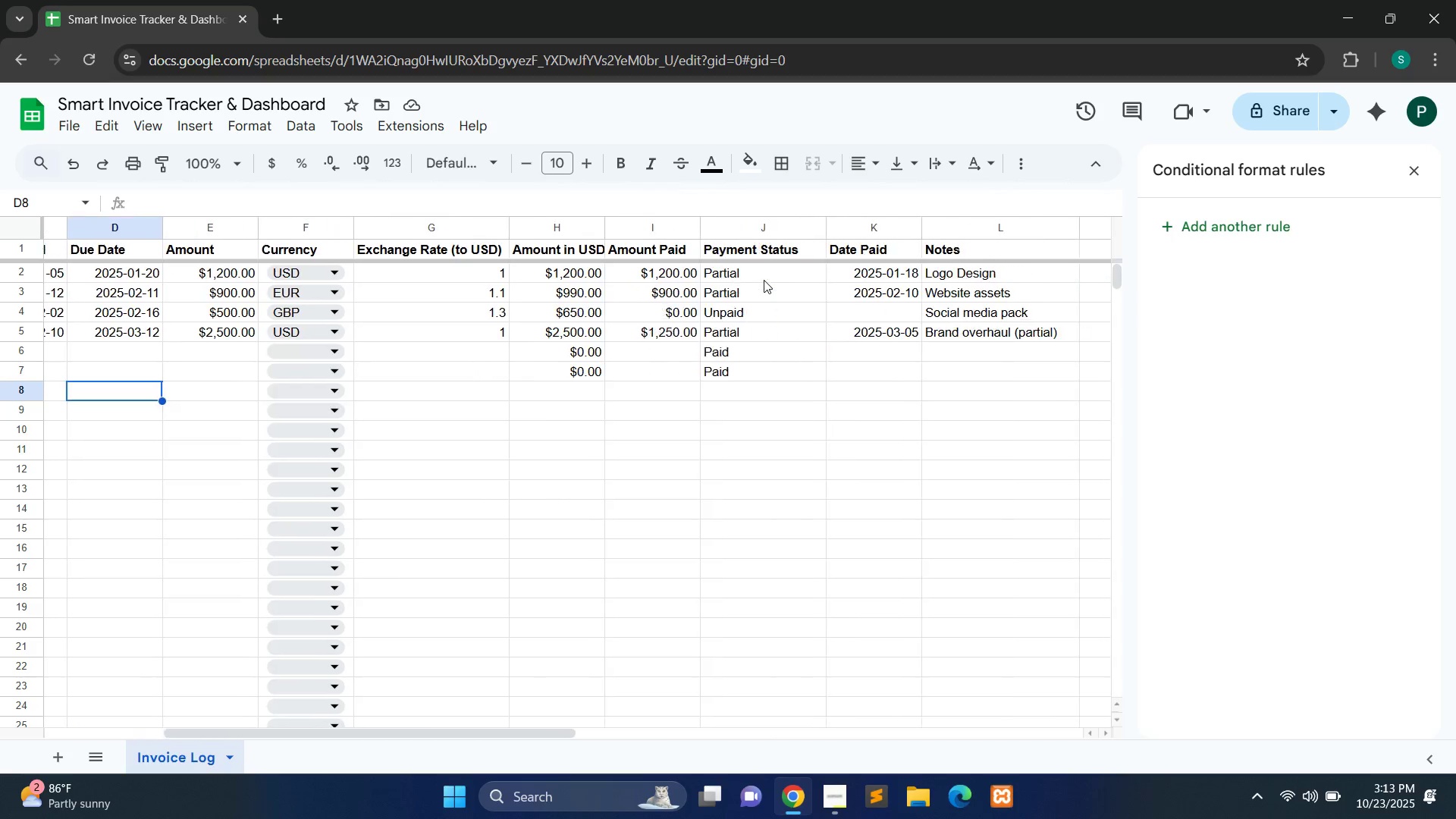 
left_click([118, 271])
 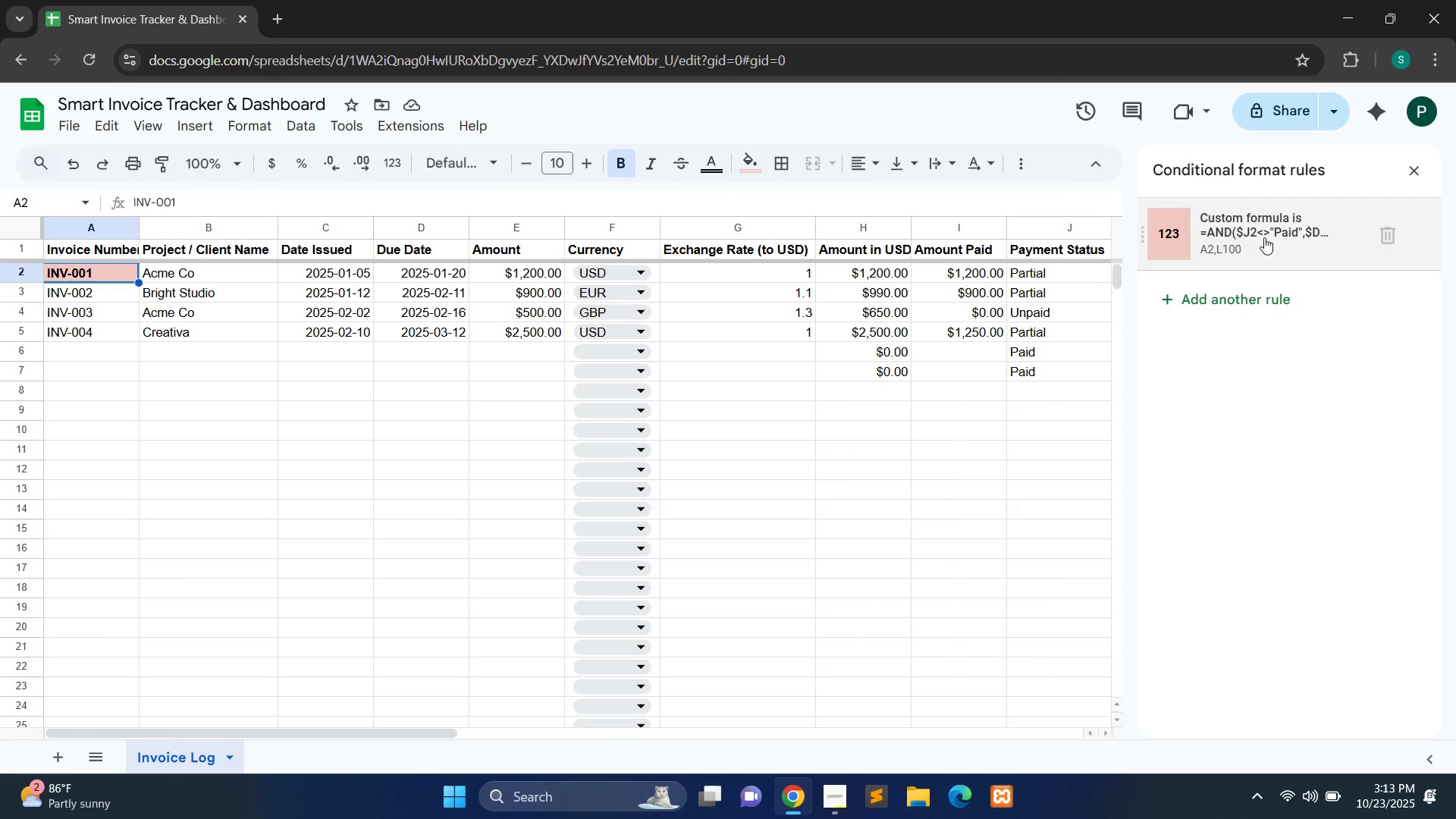 
left_click([1270, 241])
 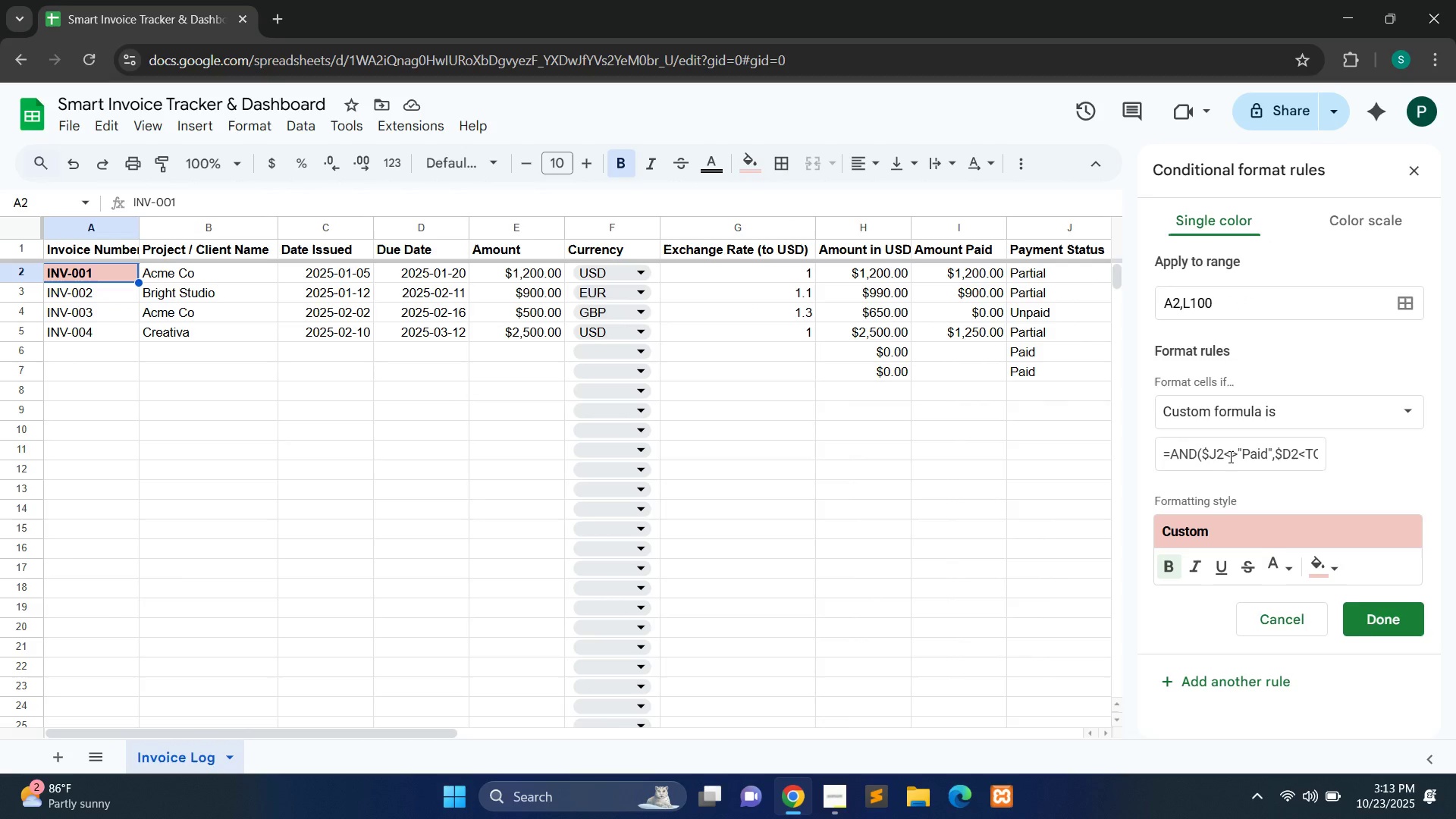 
left_click([1229, 457])
 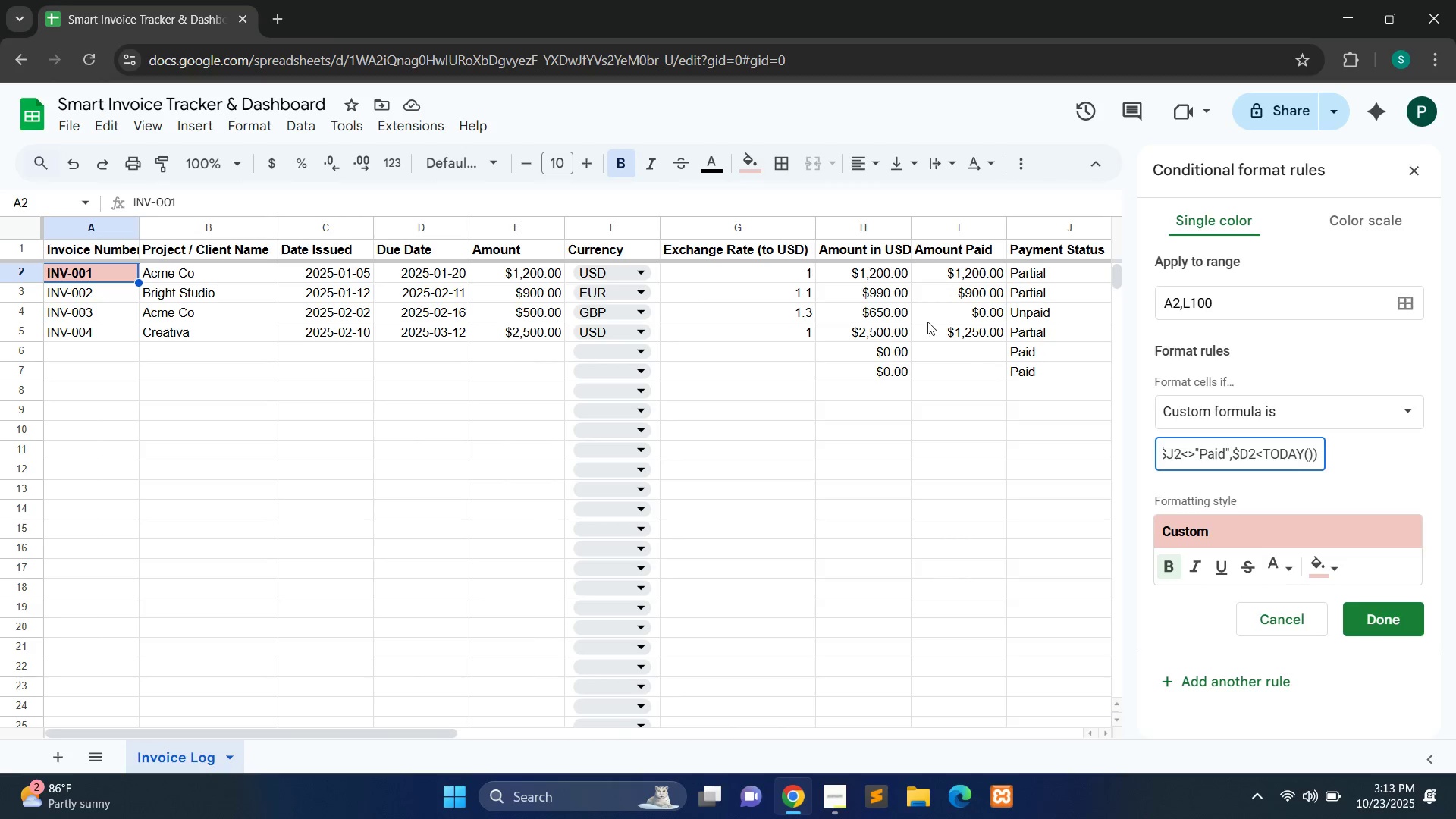 
wait(19.35)
 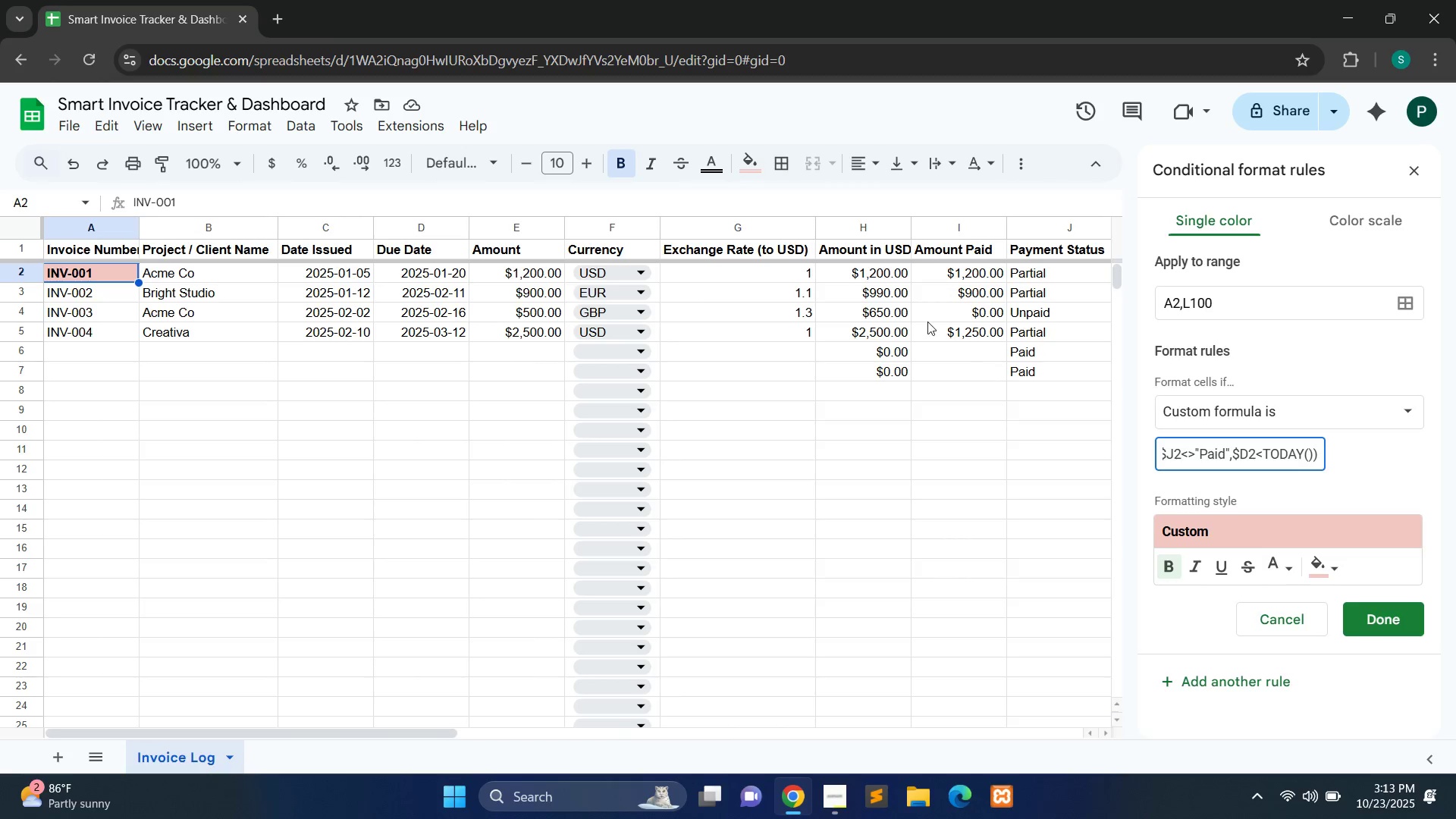 
left_click_drag(start_coordinate=[140, 282], to_coordinate=[133, 340])
 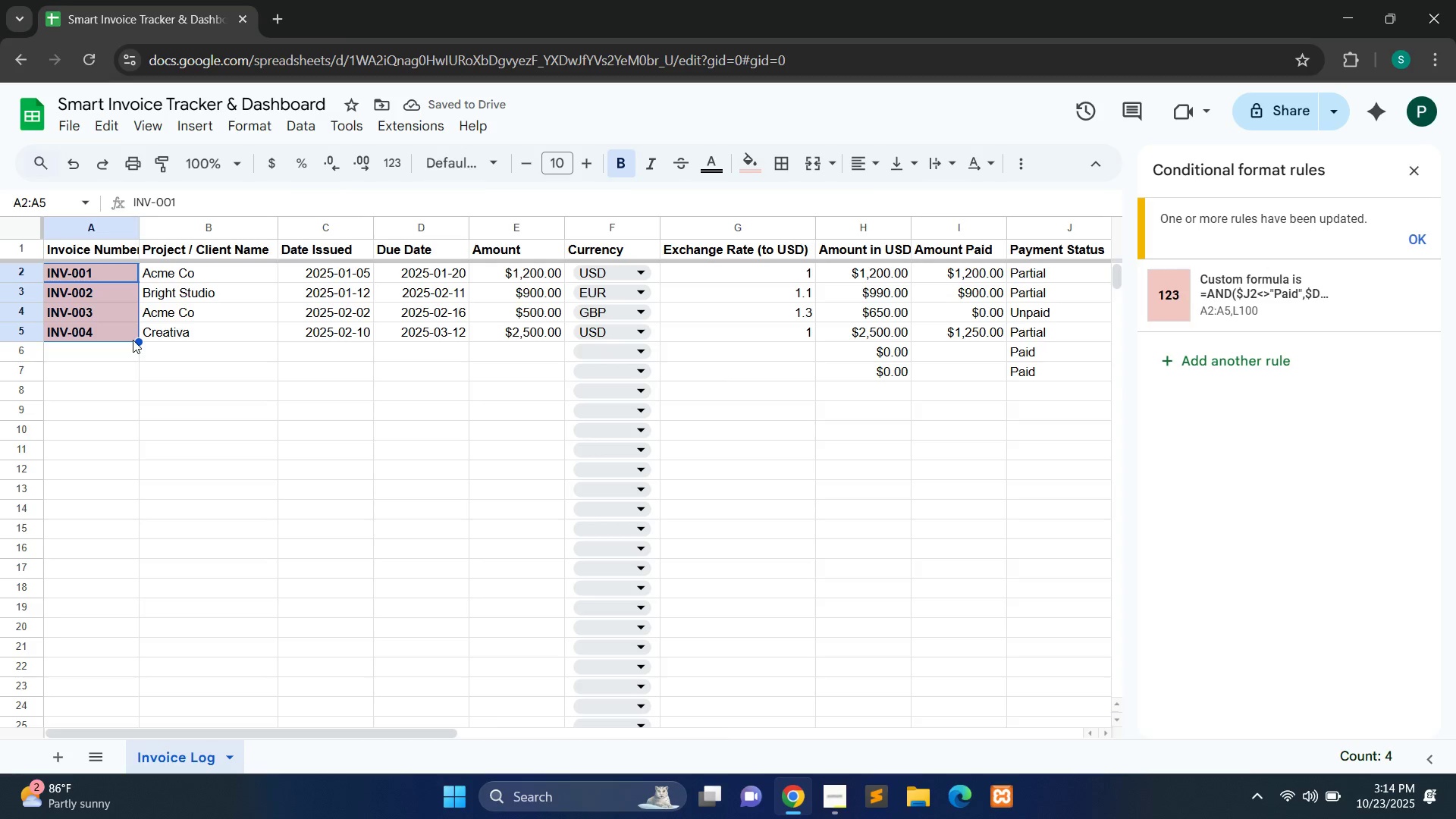 
left_click_drag(start_coordinate=[137, 342], to_coordinate=[130, 279])
 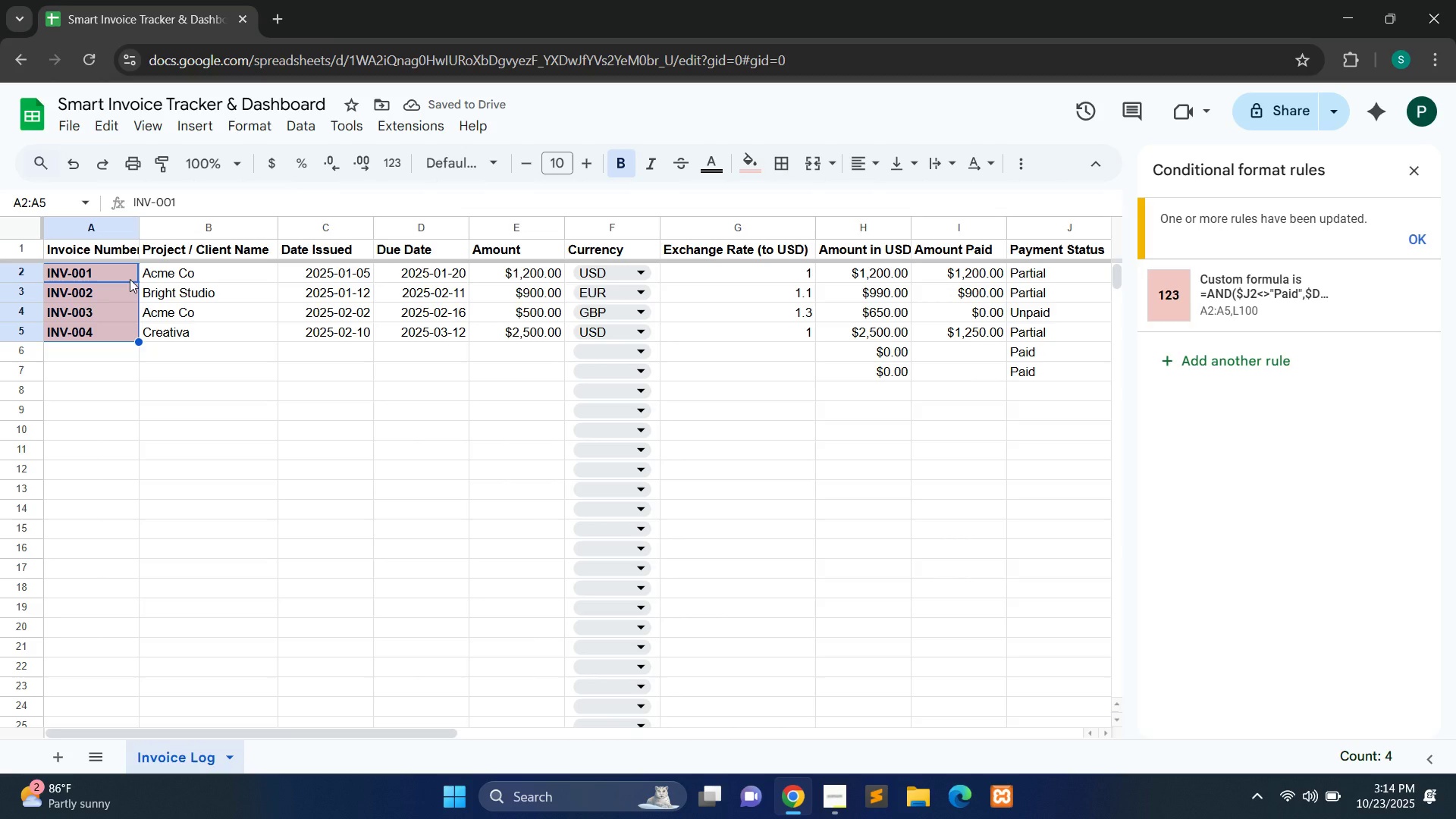 
key(Control+Z)
 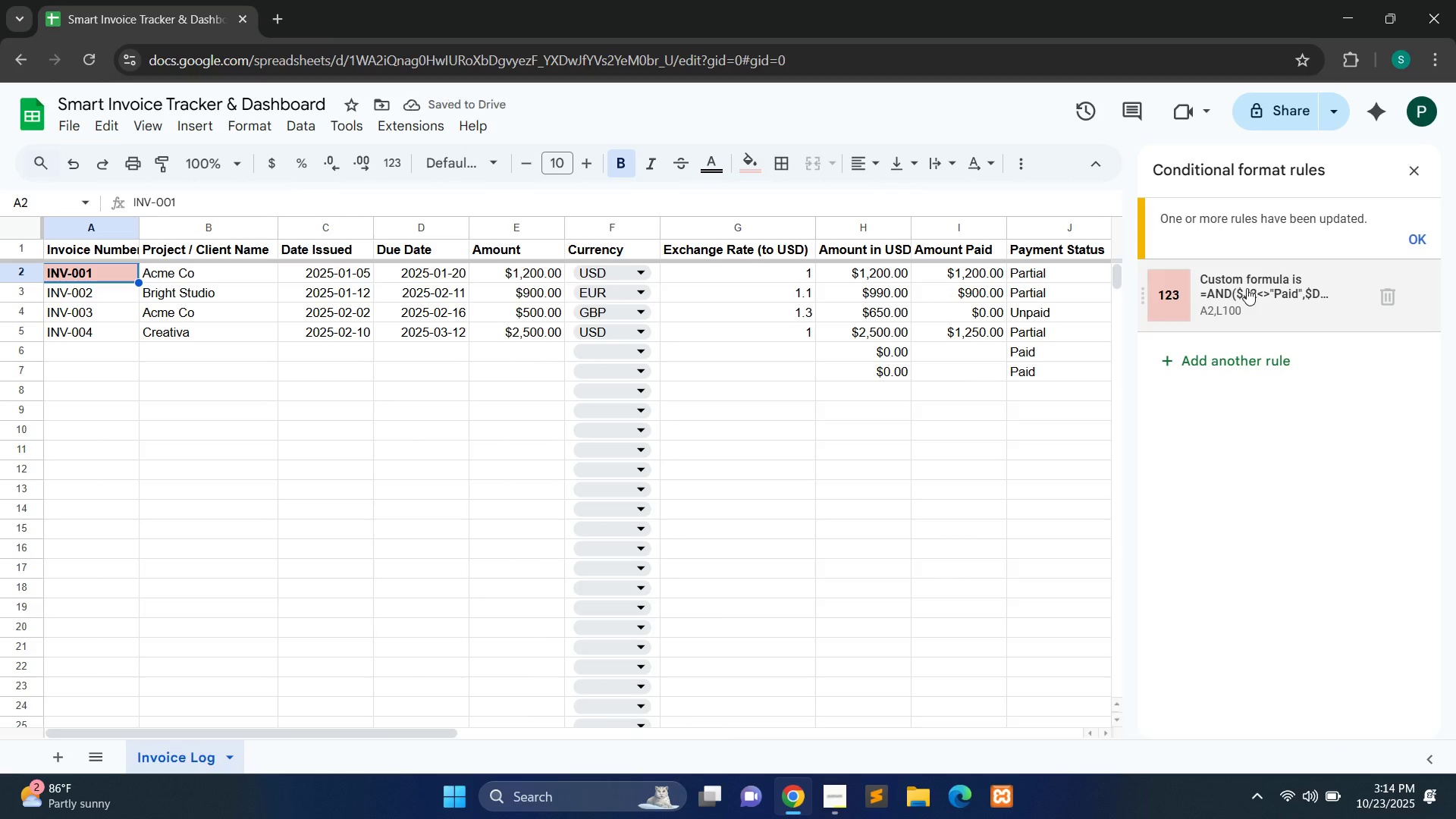 
left_click([1247, 288])
 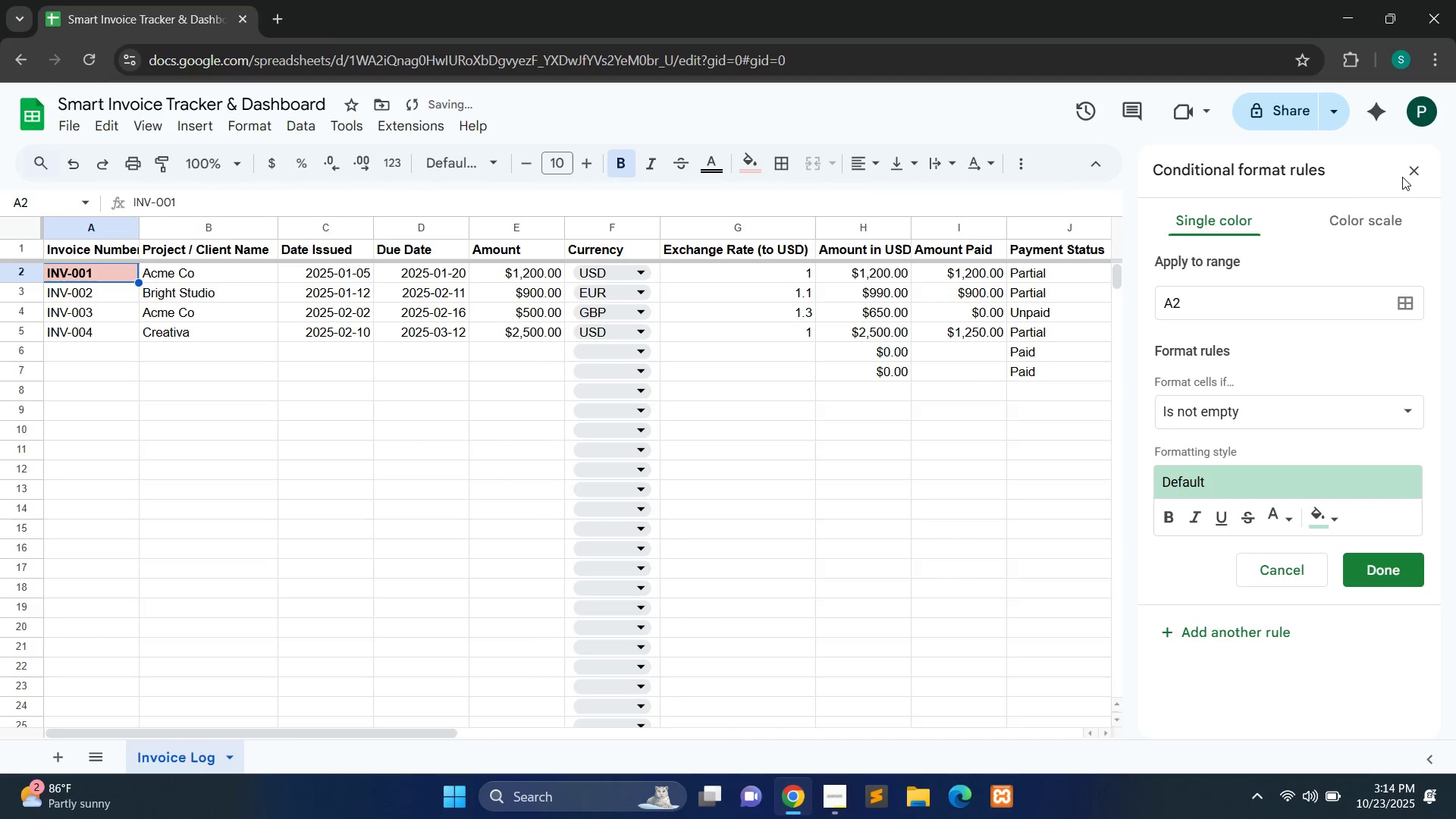 
left_click([1408, 174])
 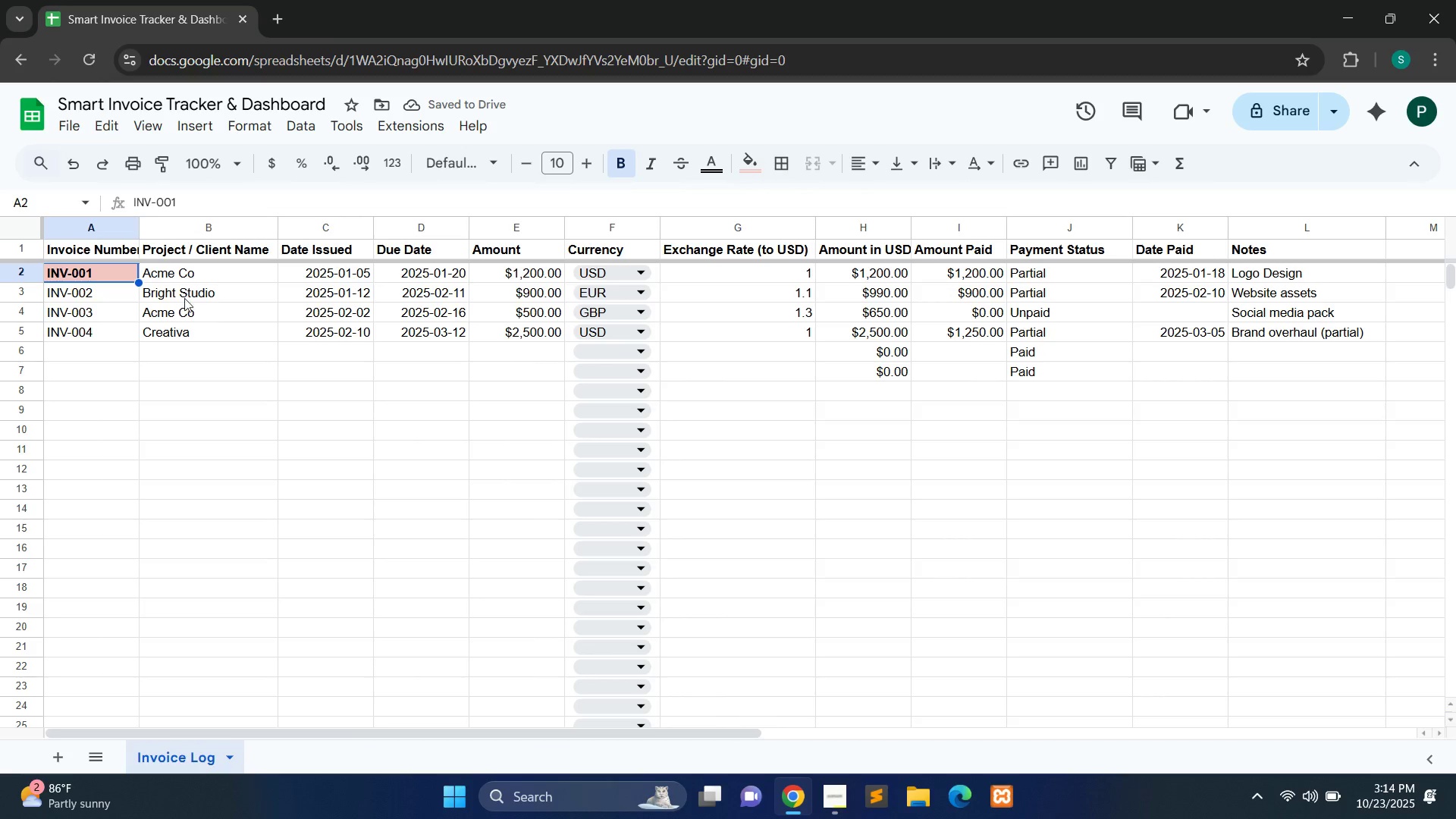 
left_click([90, 263])
 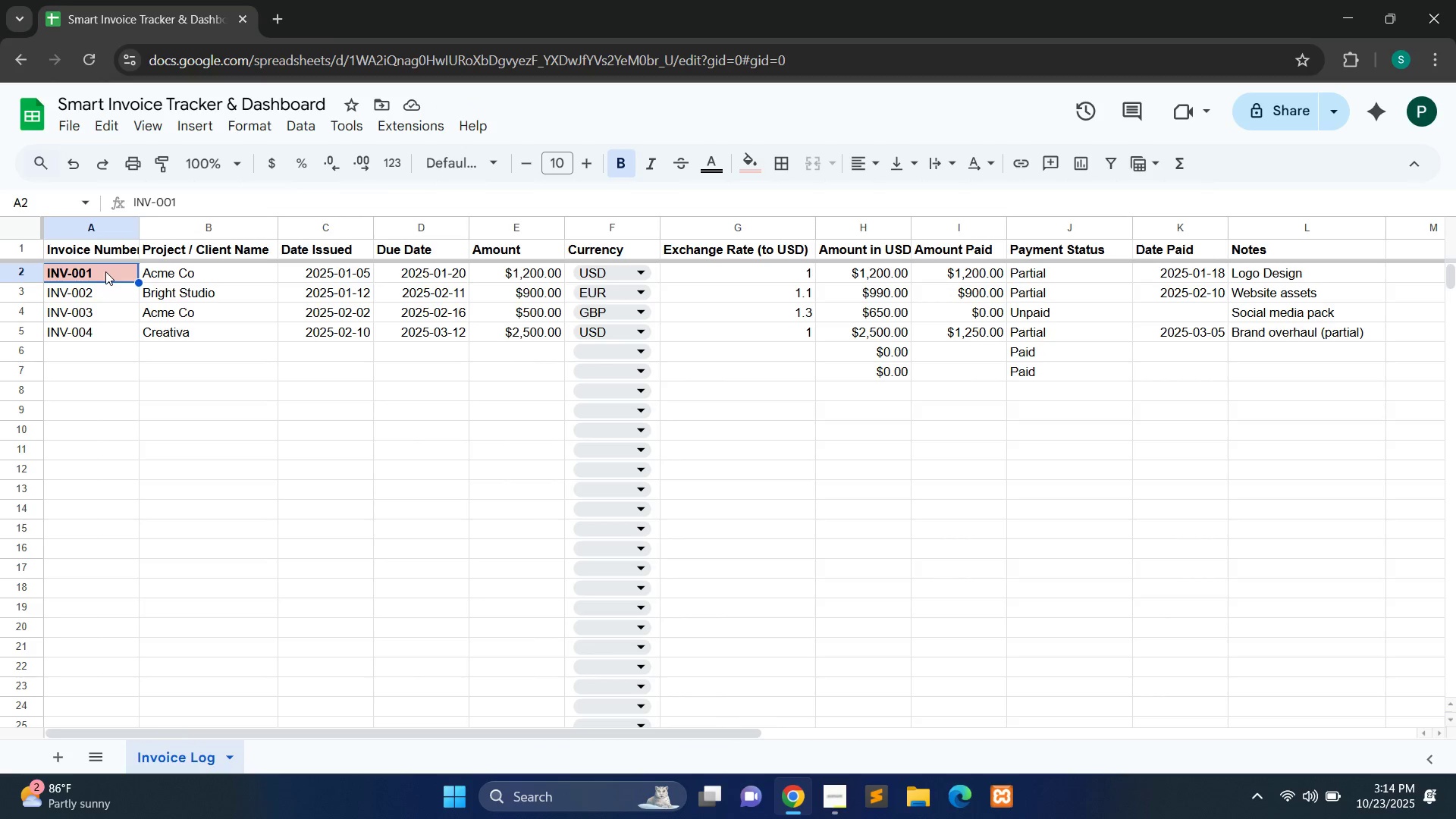 
left_click([105, 271])
 